 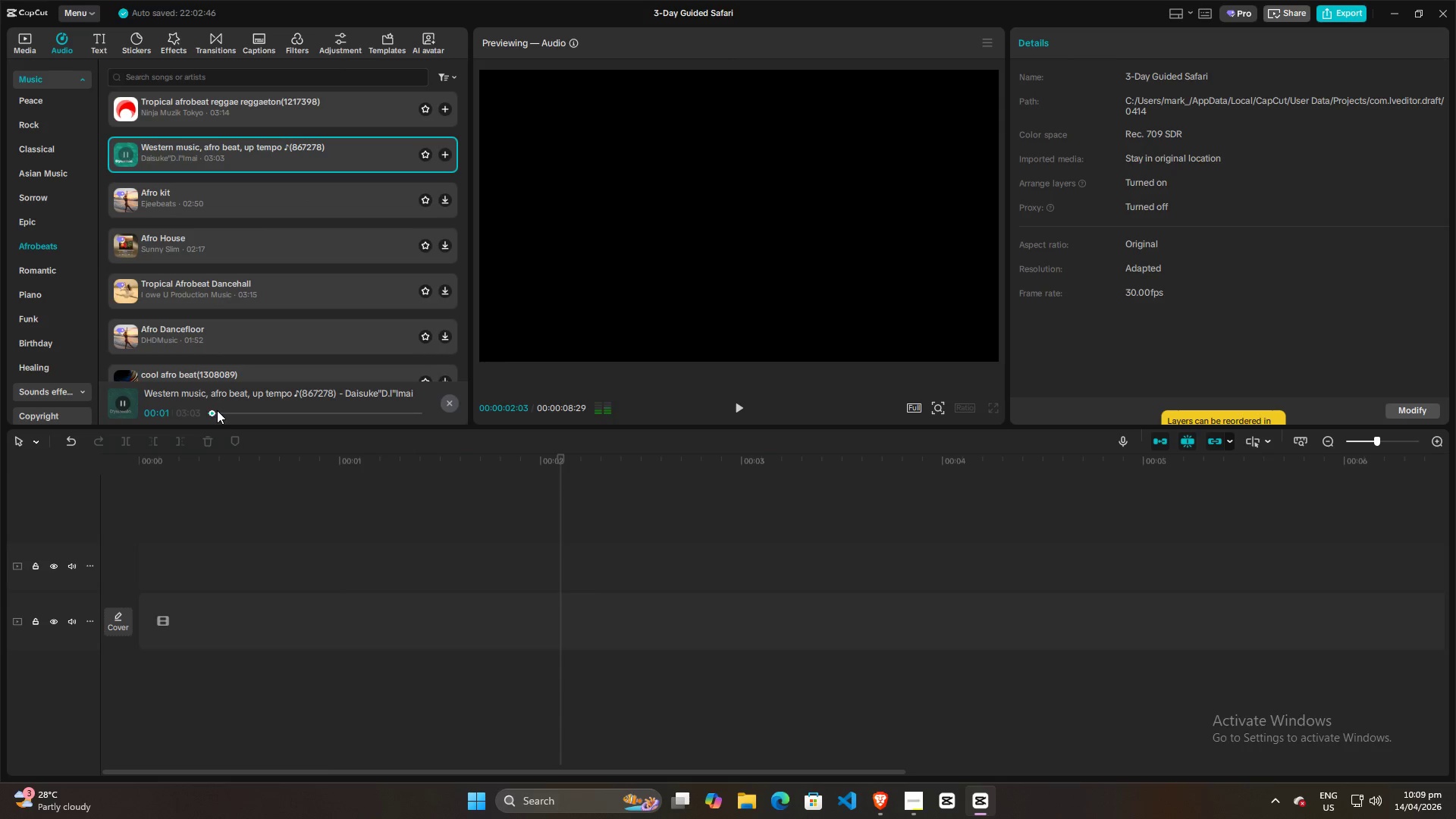 
left_click([125, 200])
 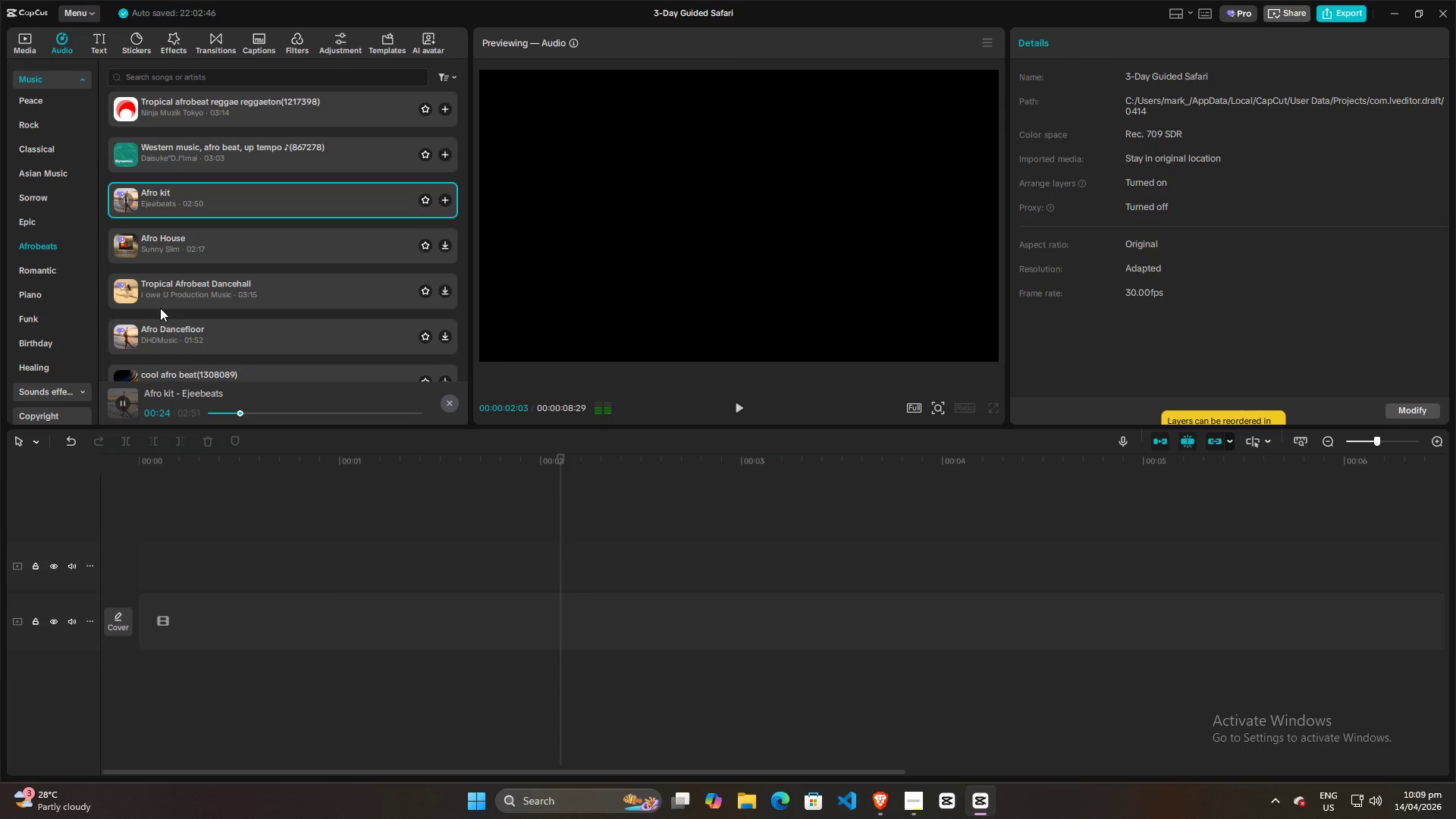 
wait(29.72)
 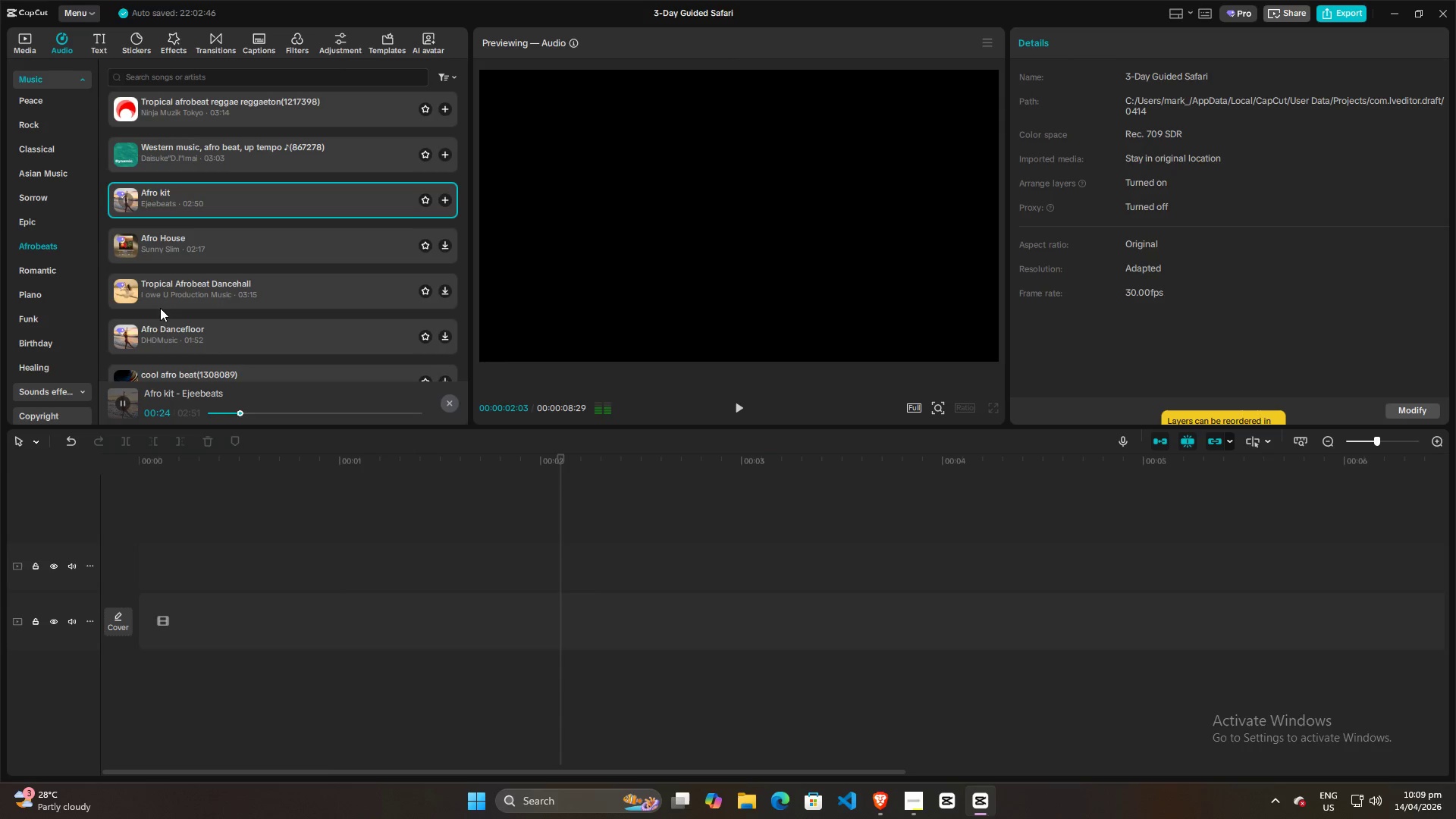 
left_click([119, 243])
 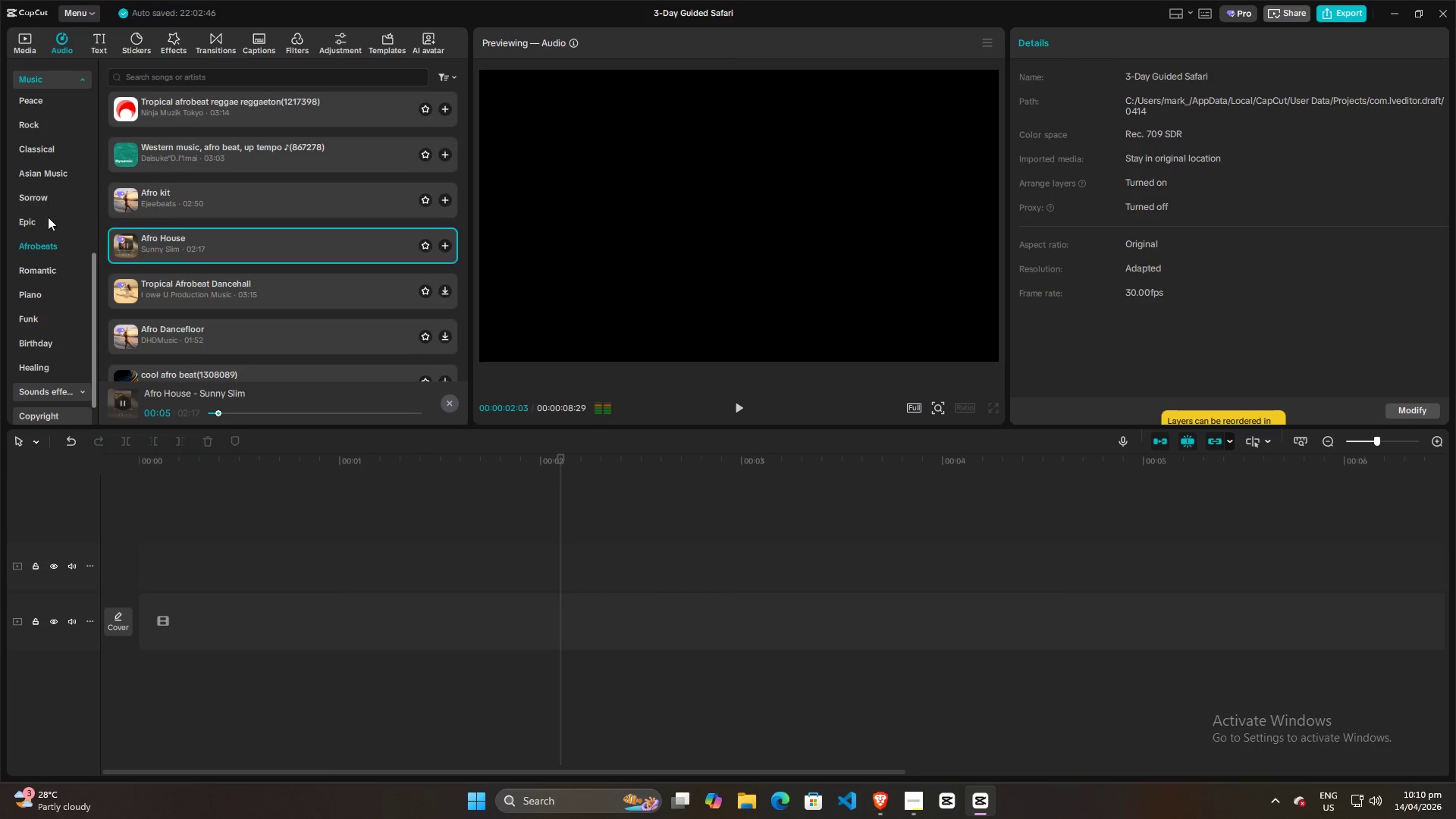 
wait(7.83)
 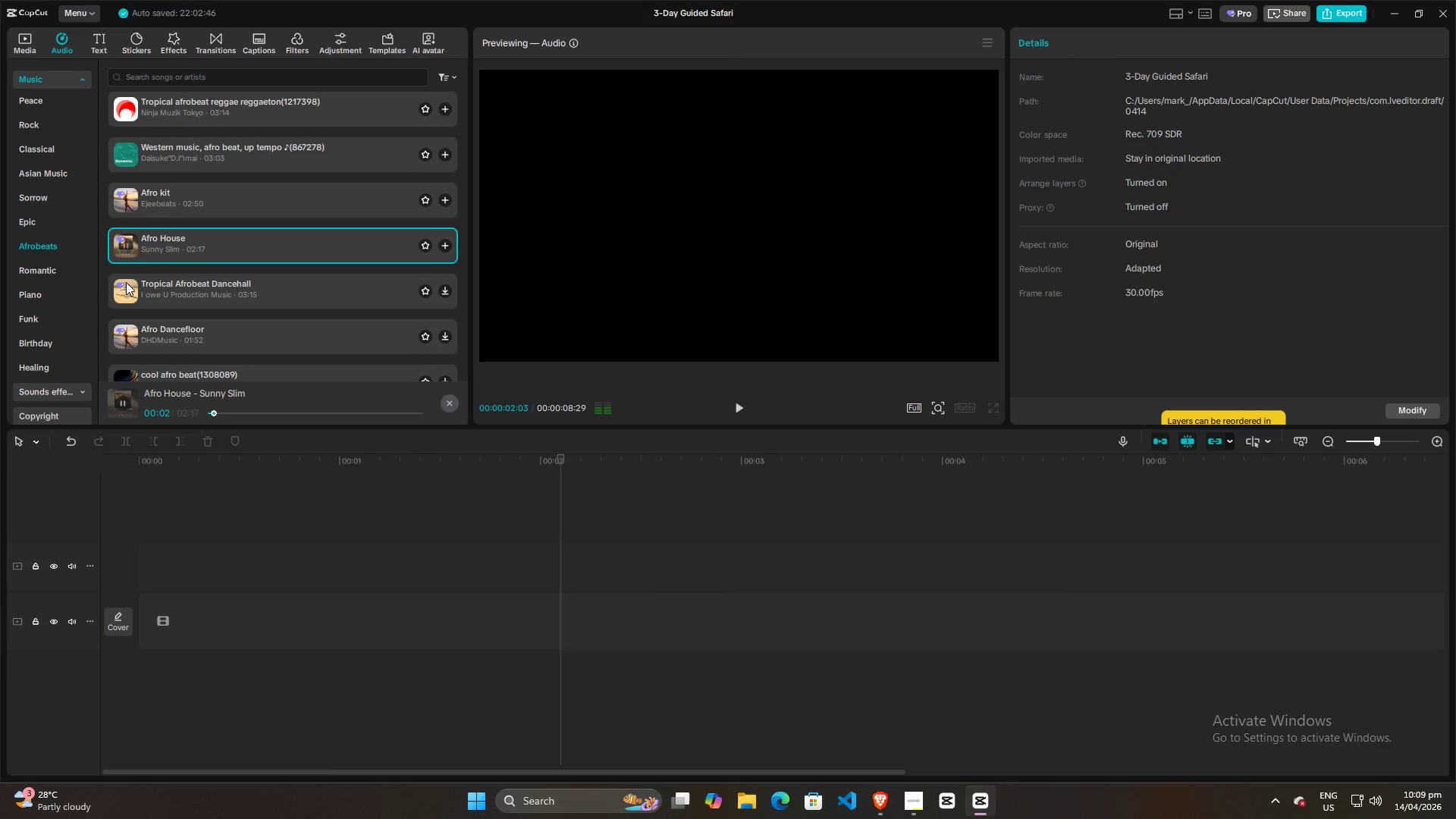 
scroll: coordinate [46, 322], scroll_direction: none, amount: 0.0
 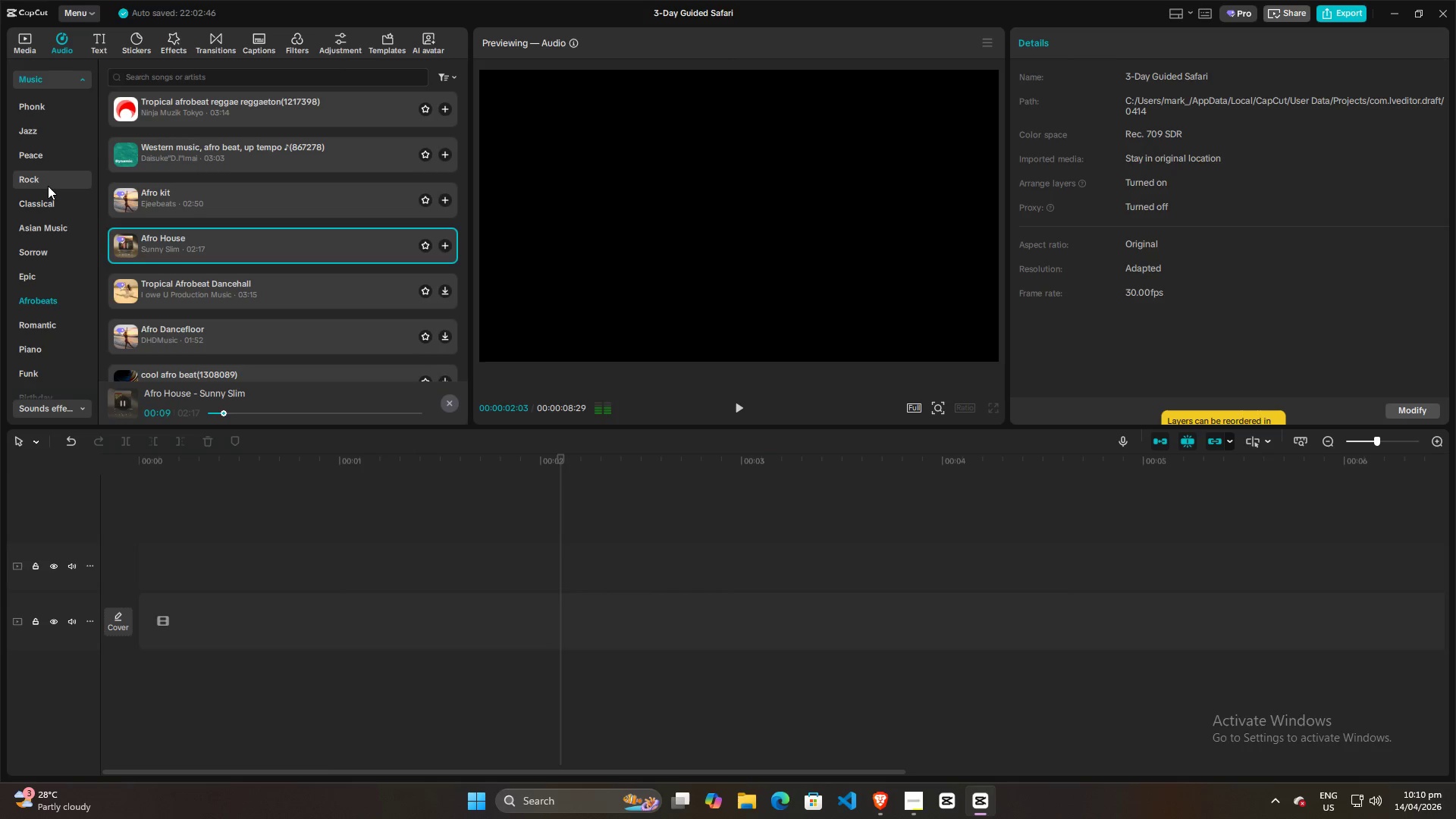 
left_click([48, 184])
 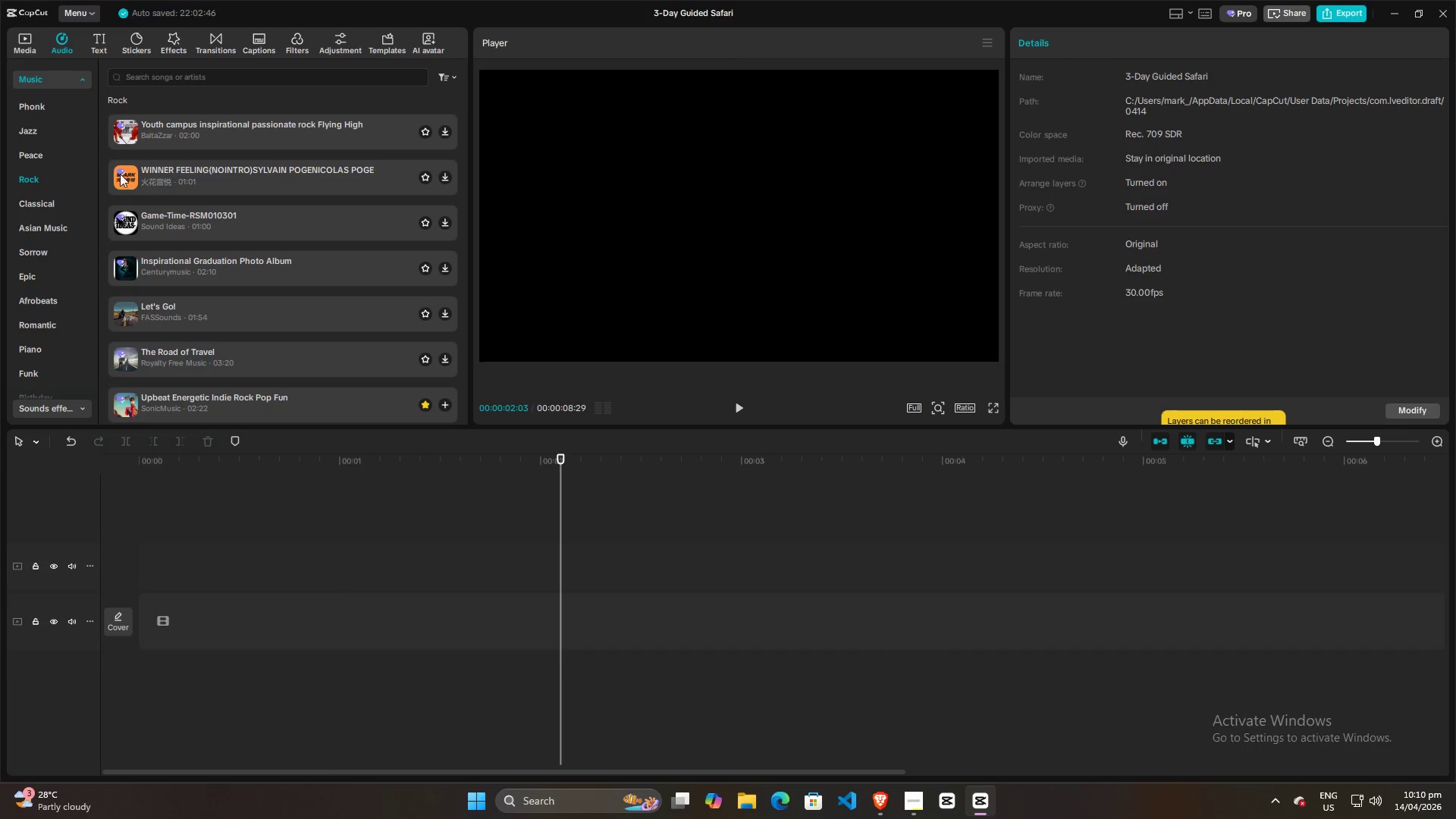 
left_click([124, 137])
 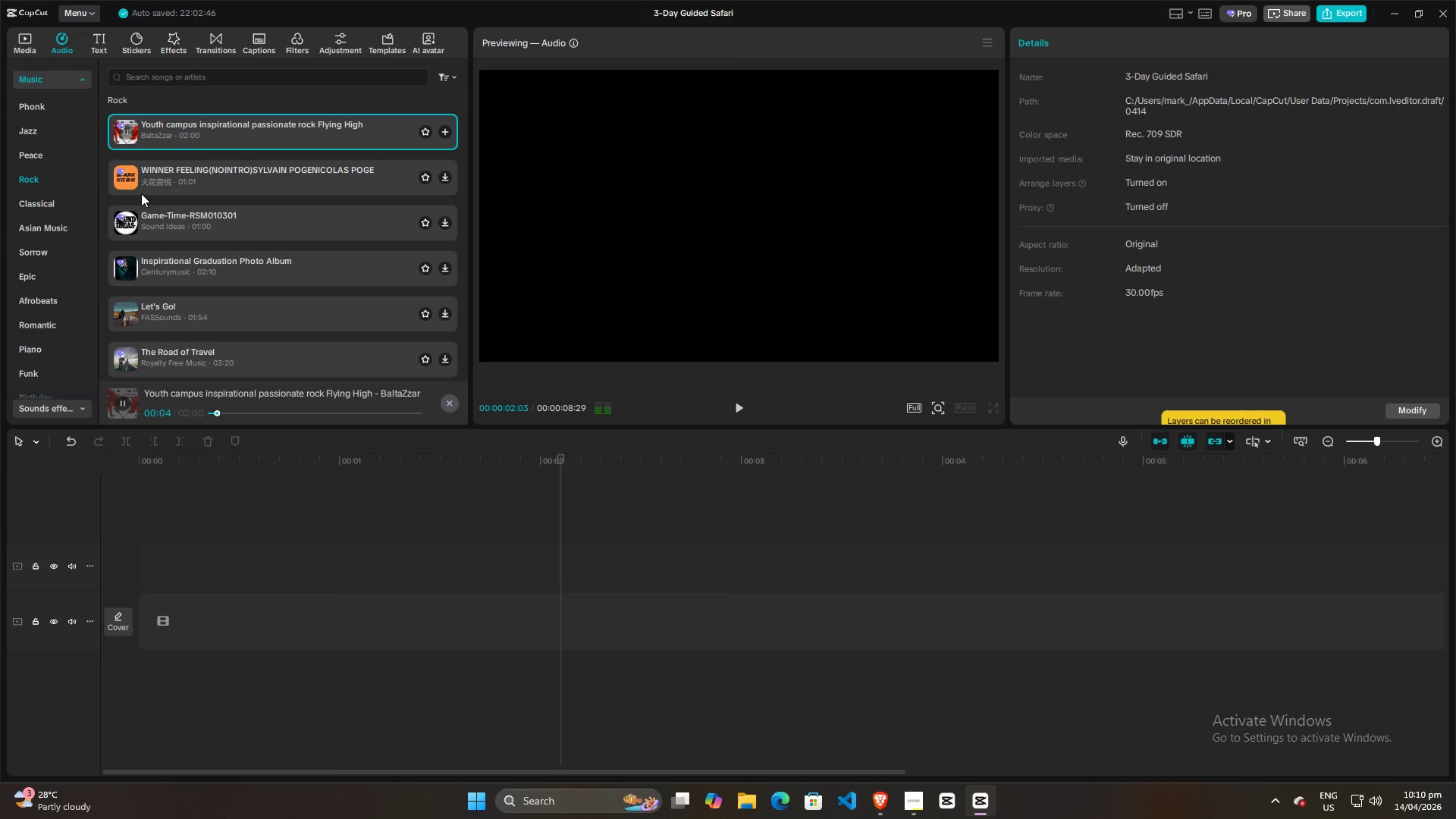 
wait(7.12)
 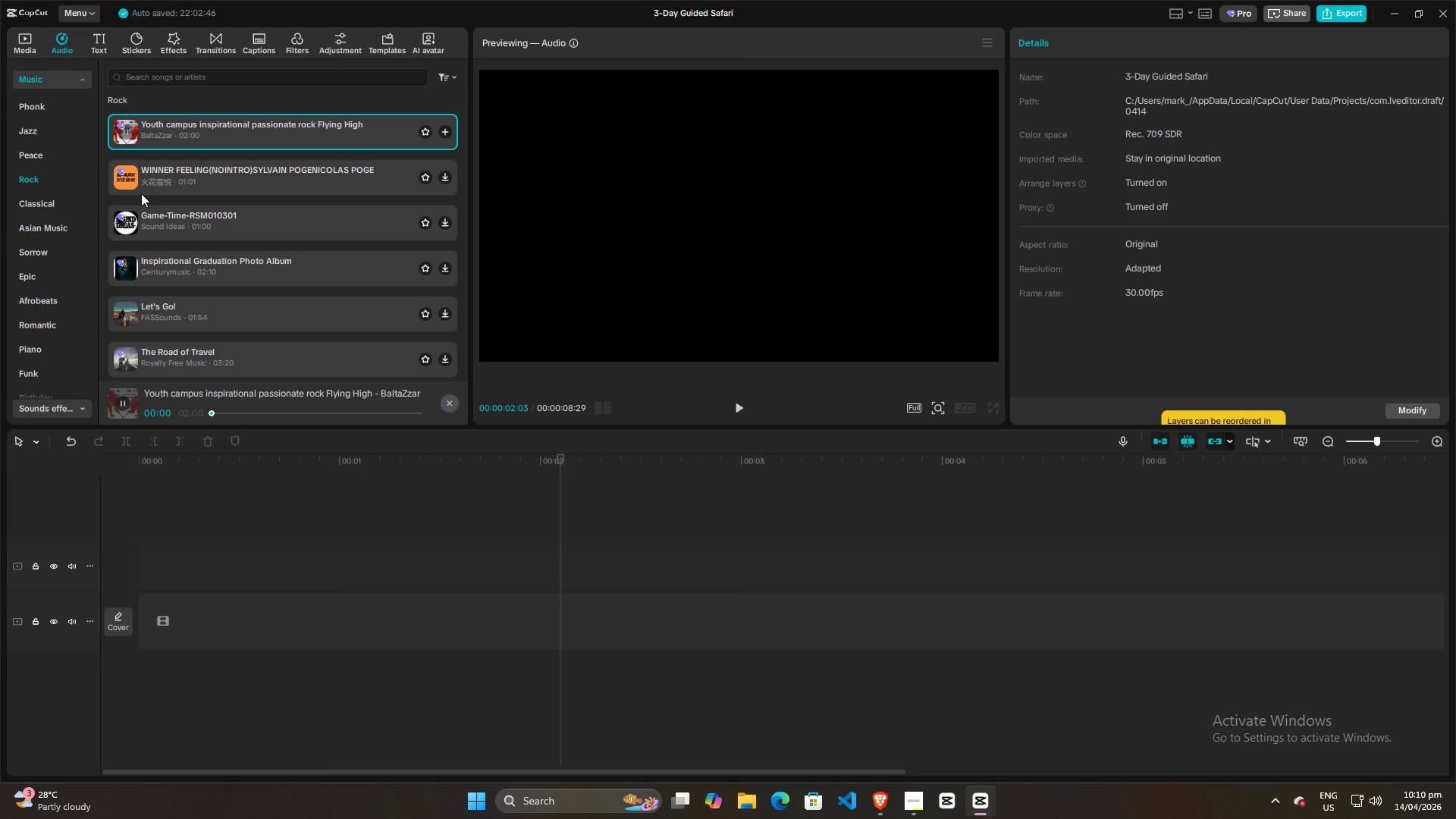 
left_click([129, 314])
 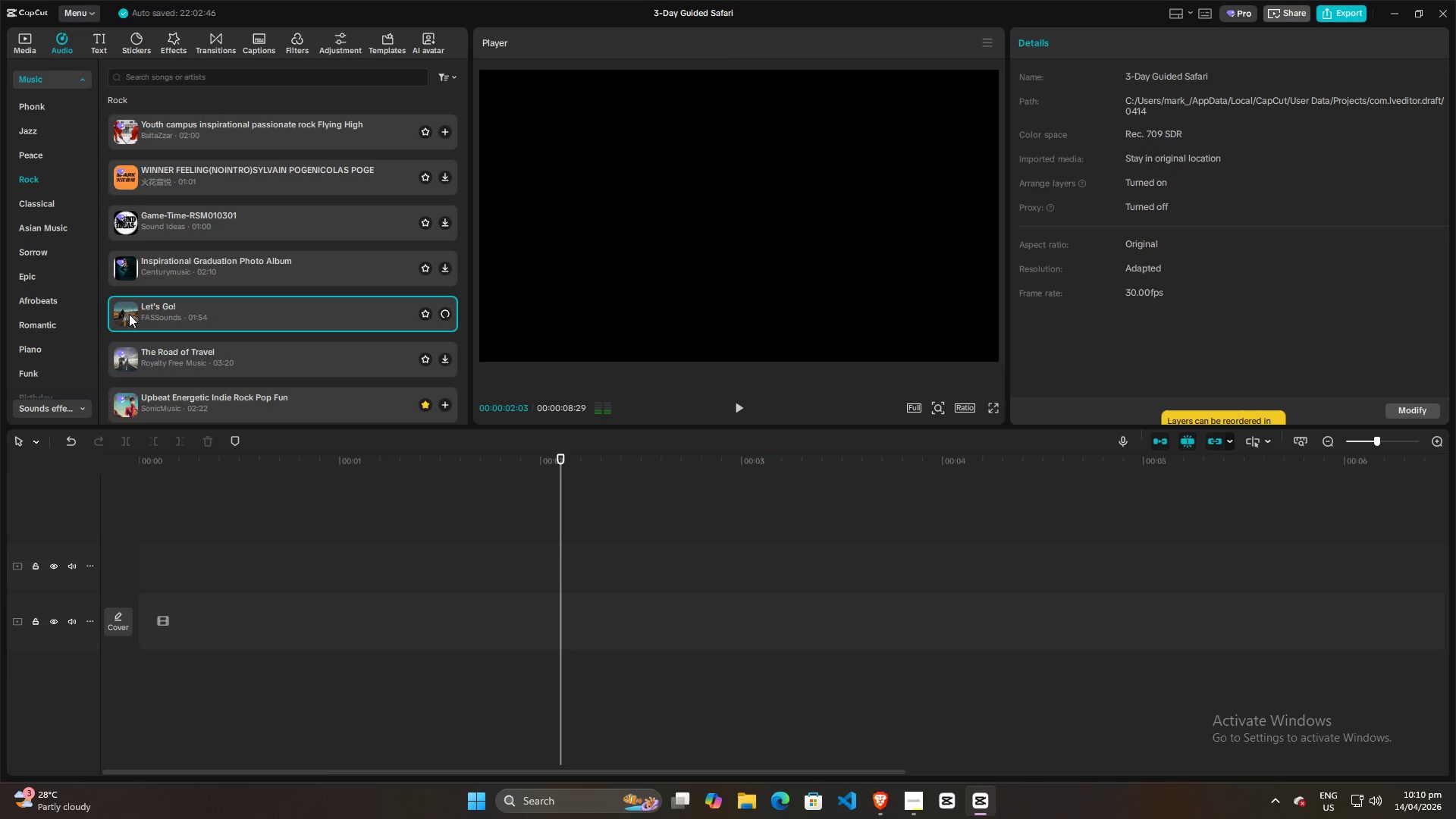 
mouse_move([161, 315])
 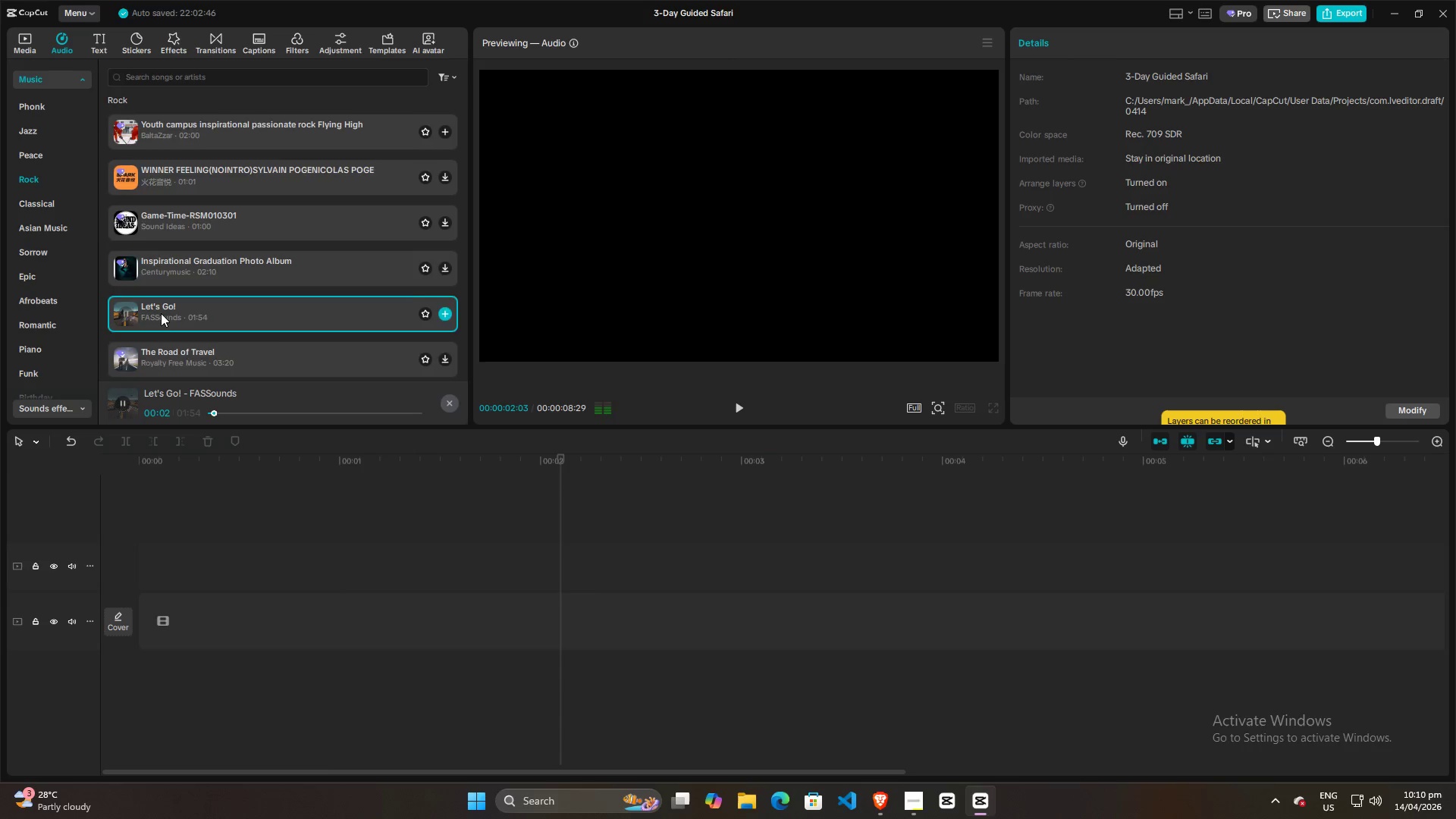 
scroll: coordinate [162, 314], scroll_direction: down, amount: 1.0
 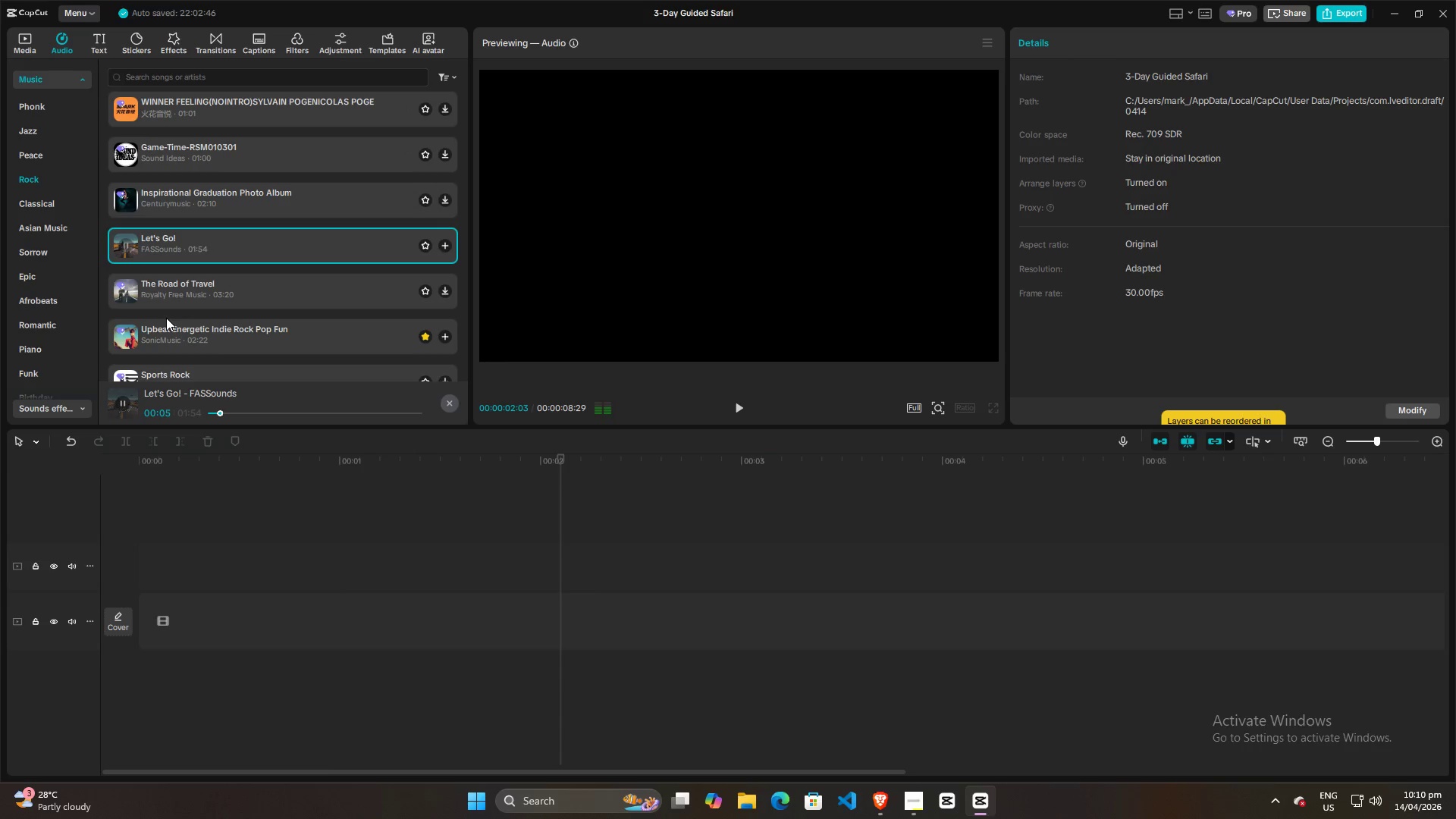 
left_click_drag(start_coordinate=[220, 414], to_coordinate=[175, 415])
 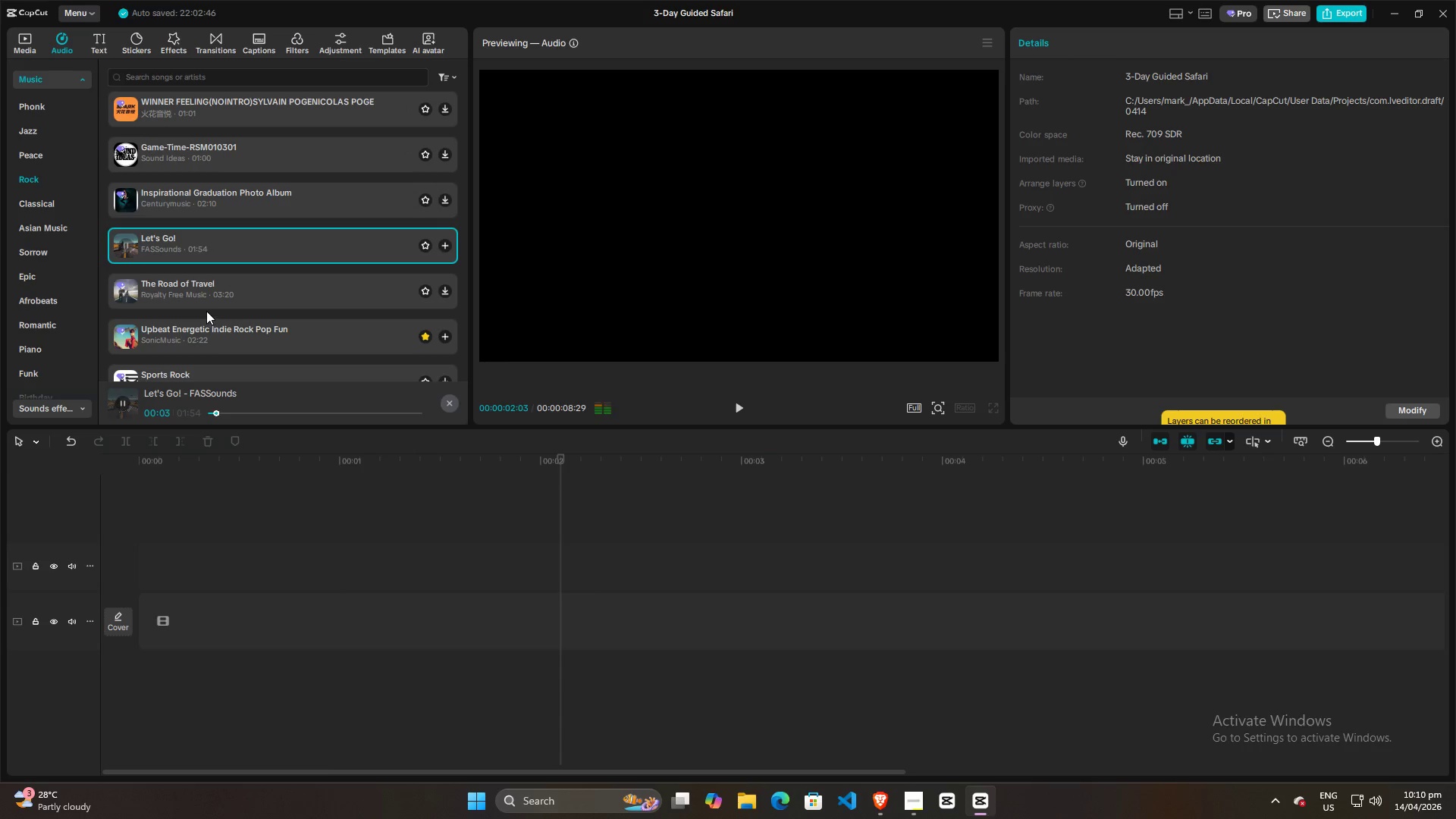 
scroll: coordinate [206, 311], scroll_direction: down, amount: 2.0
 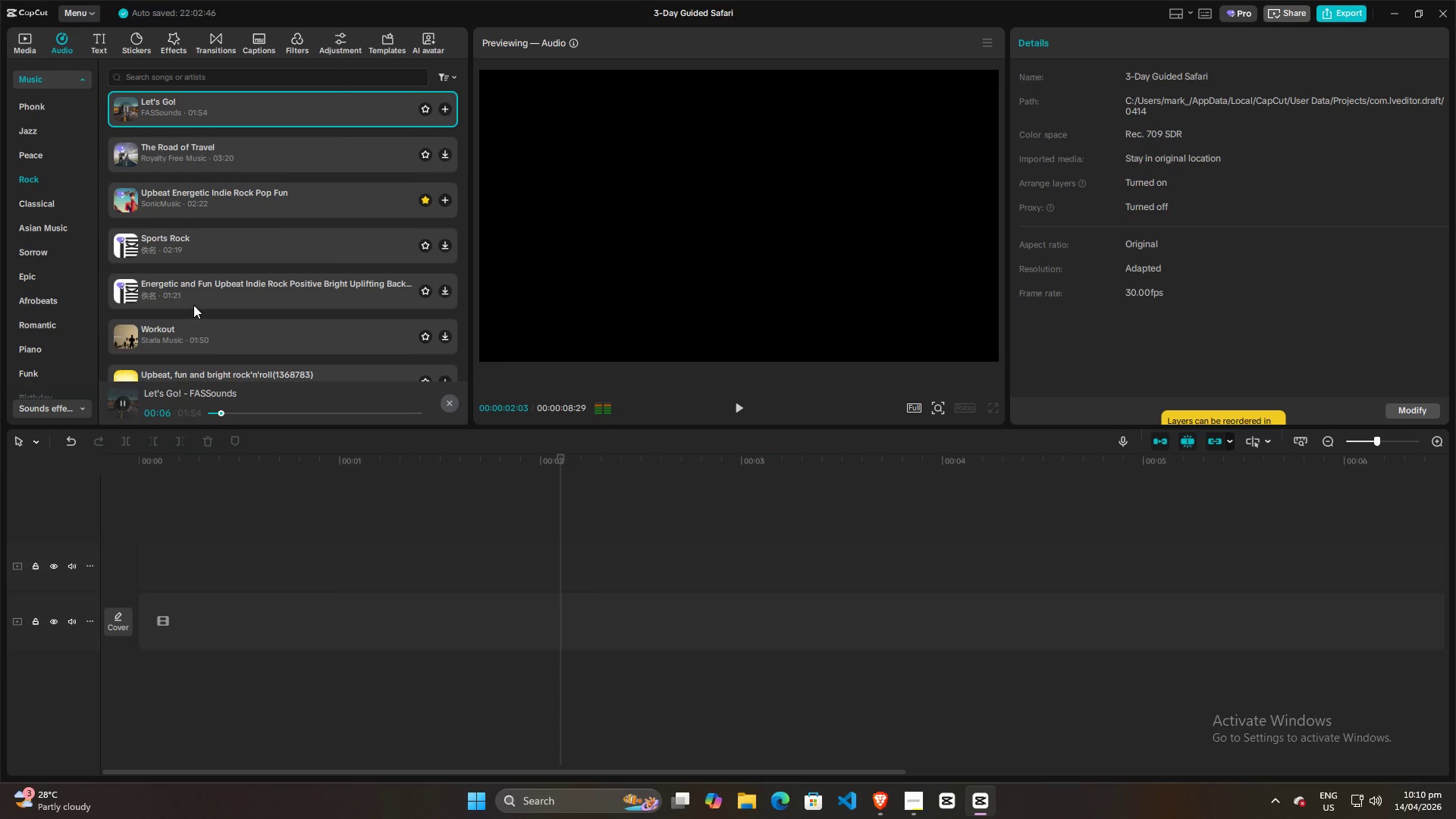 
scroll: coordinate [193, 305], scroll_direction: up, amount: 1.0
 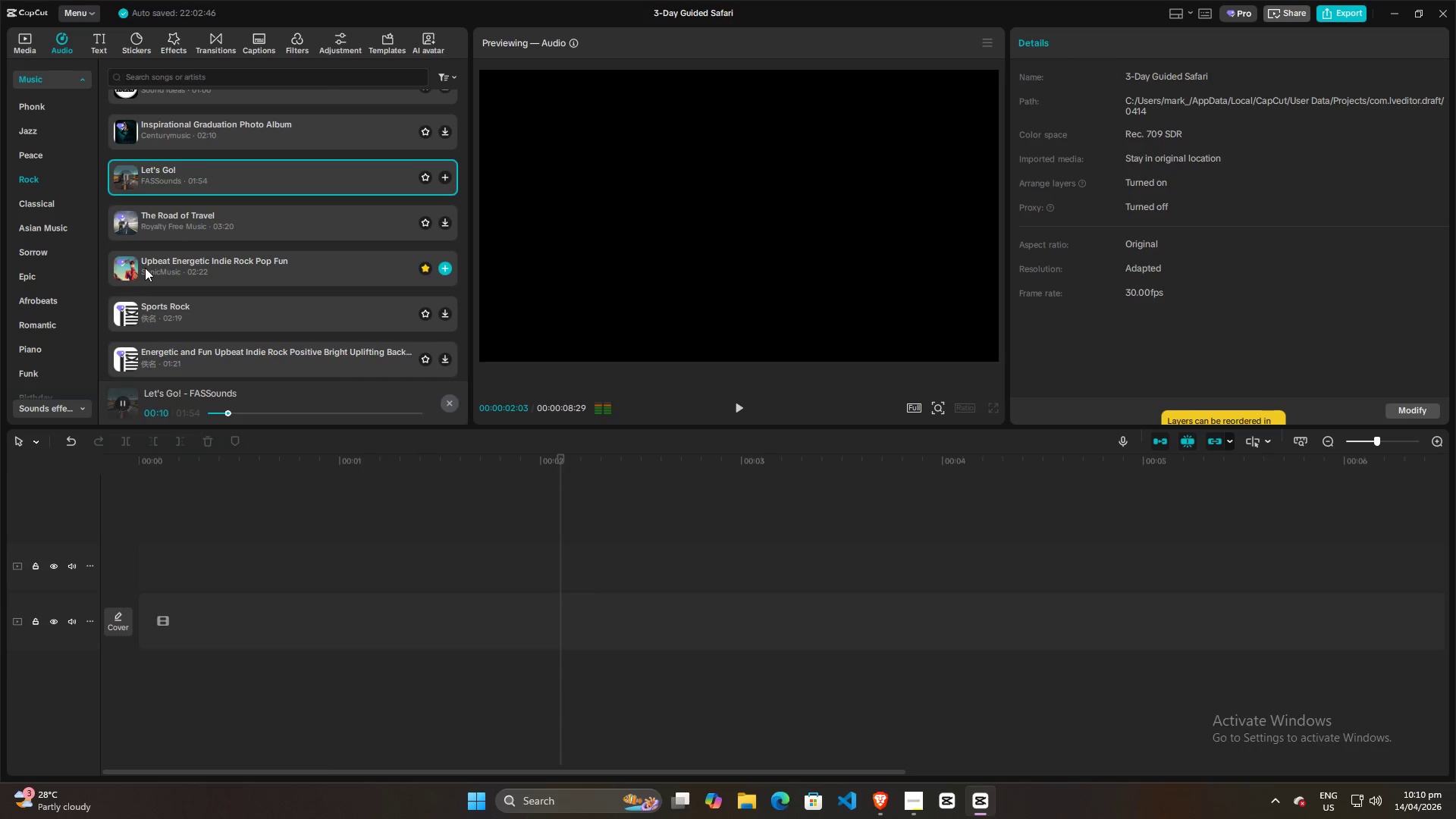 
wait(7.8)
 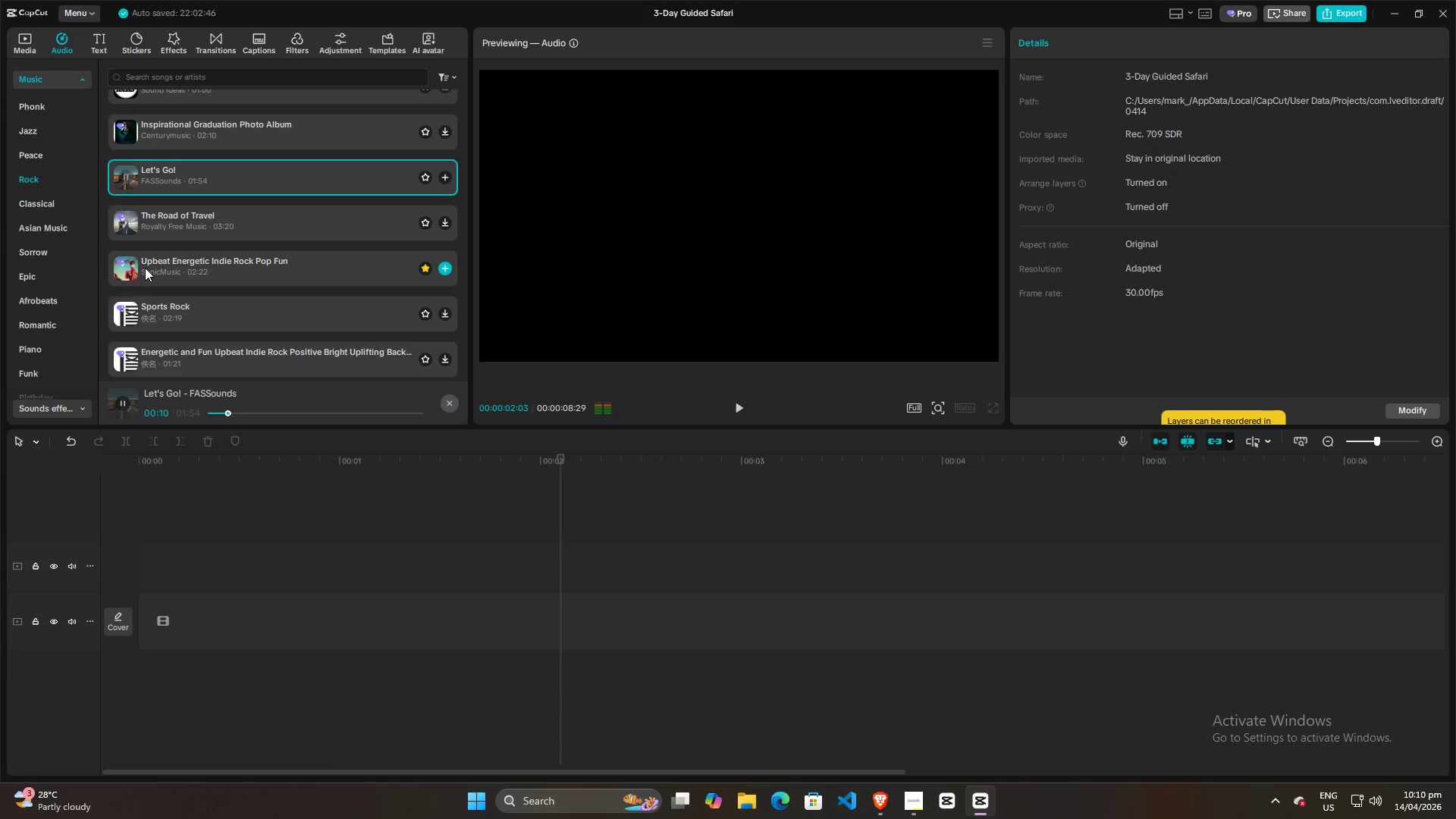 
left_click([128, 222])
 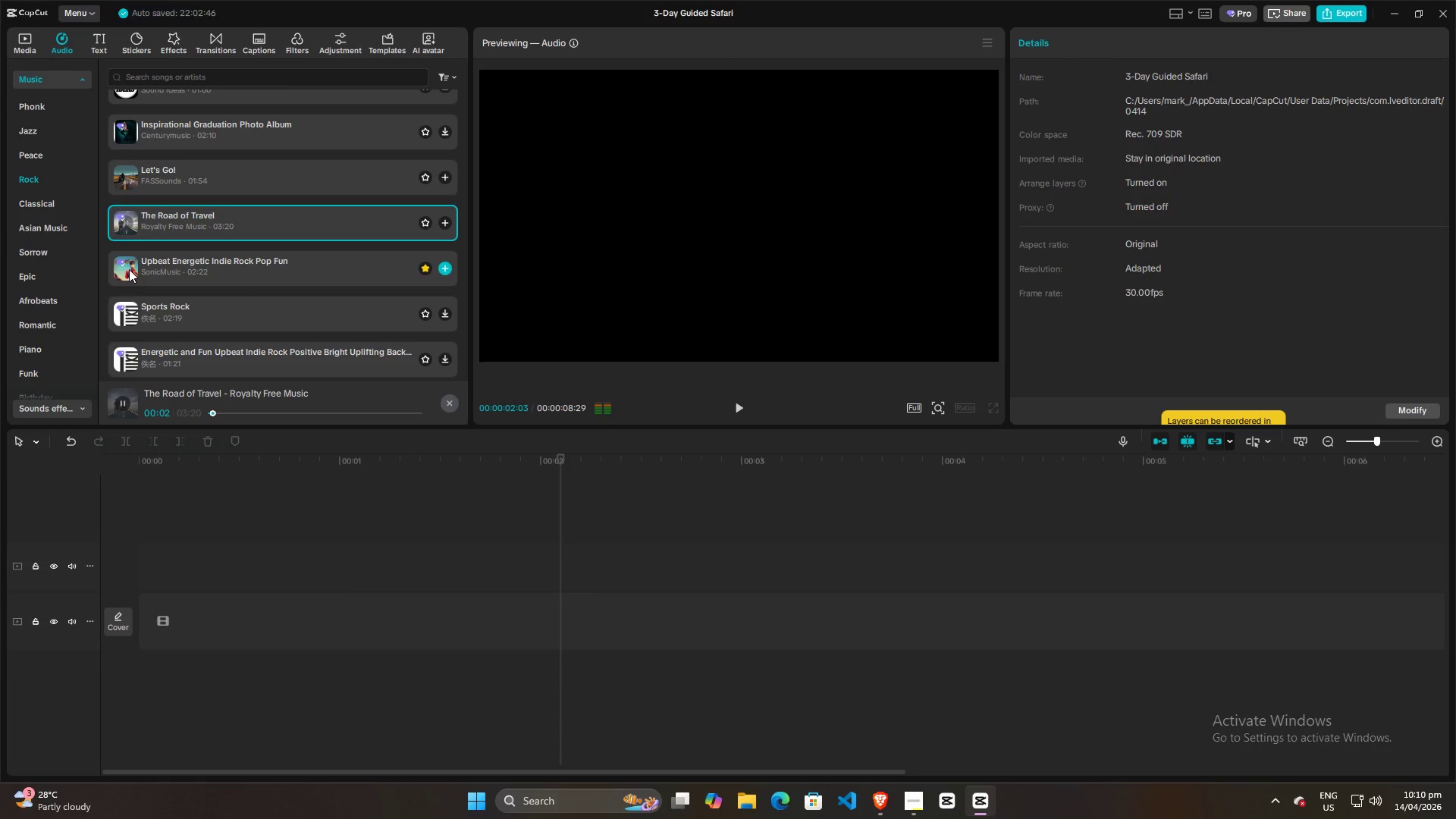 
left_click([129, 269])
 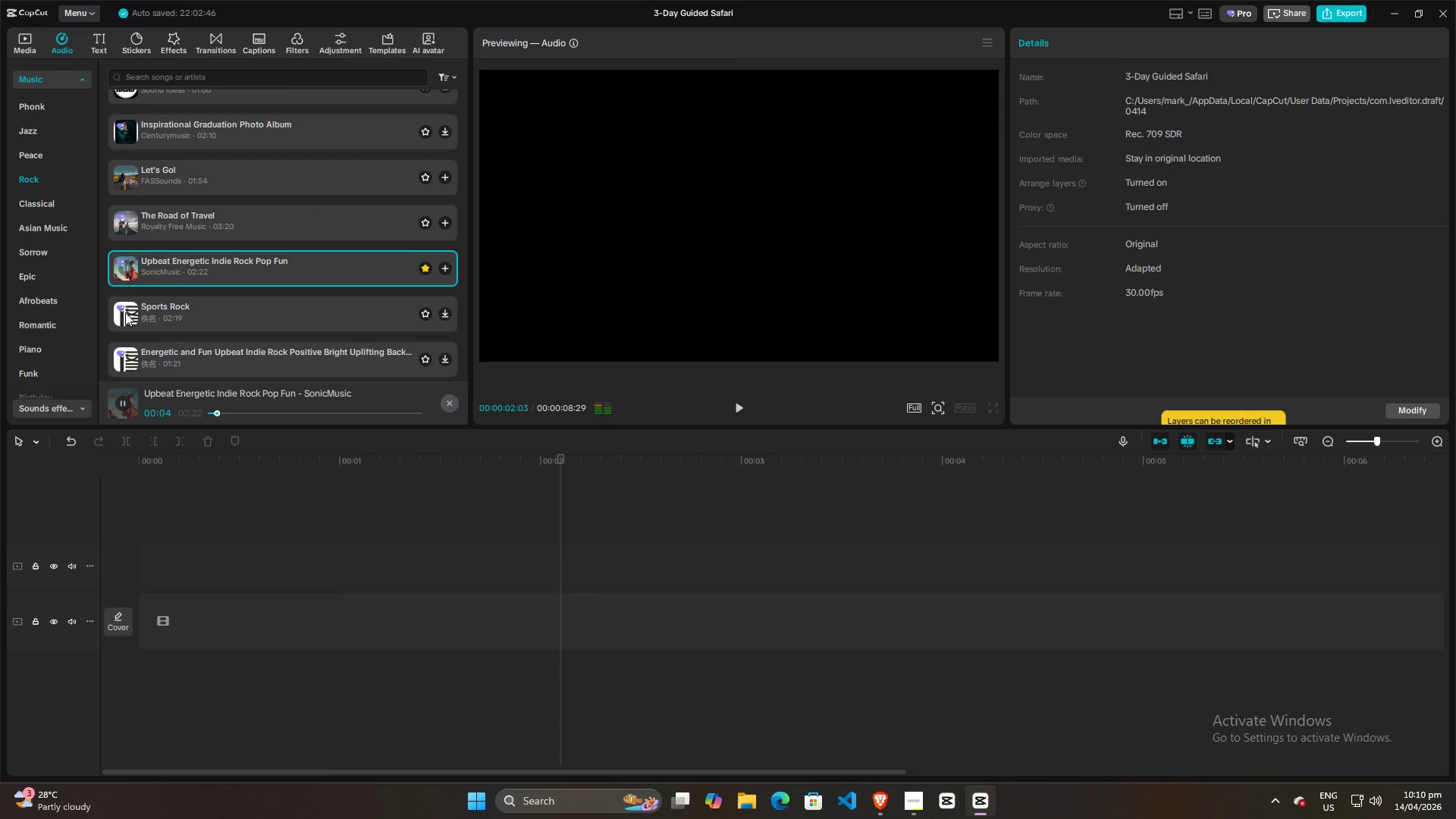 
wait(5.91)
 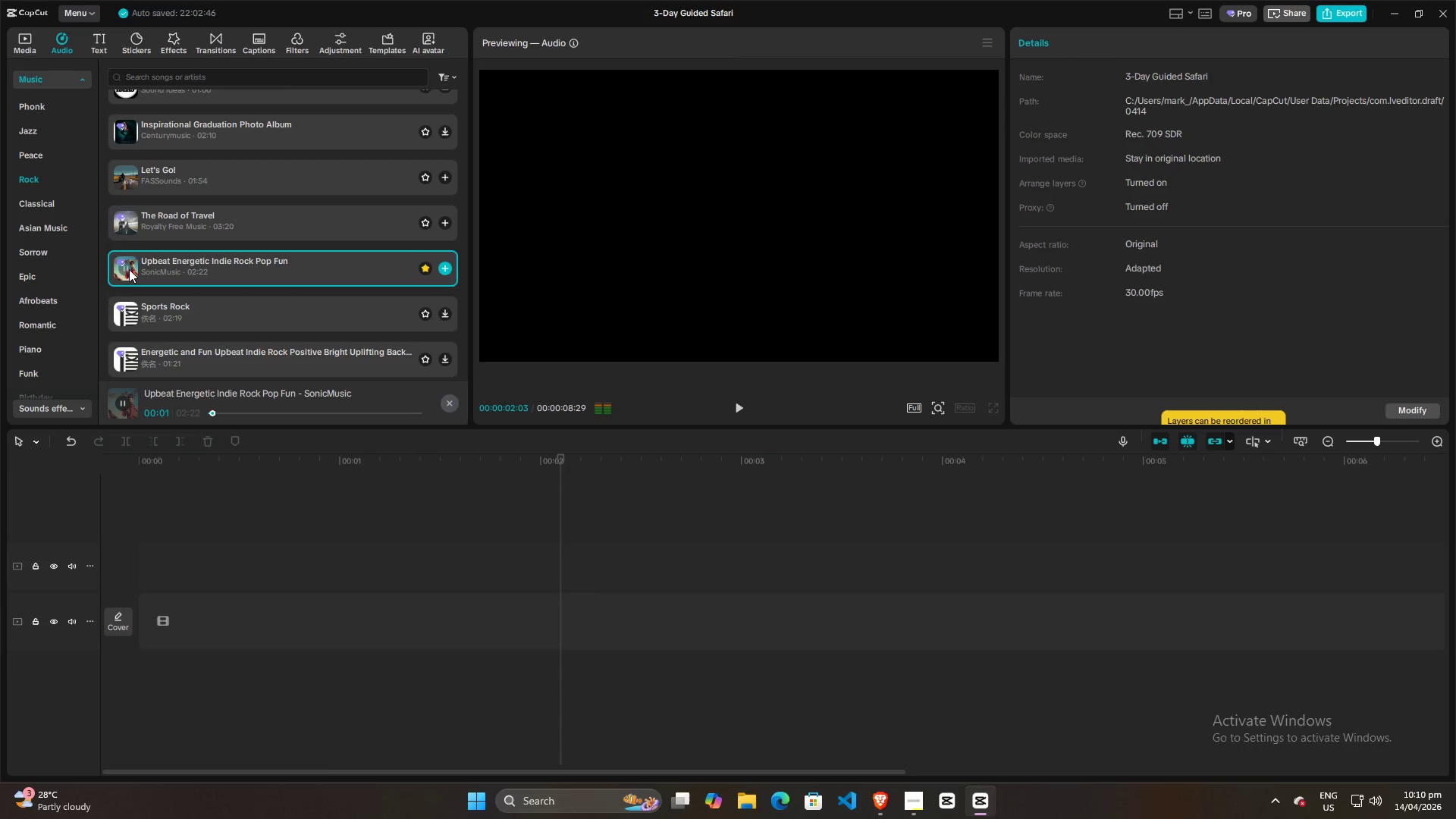 
left_click([127, 312])
 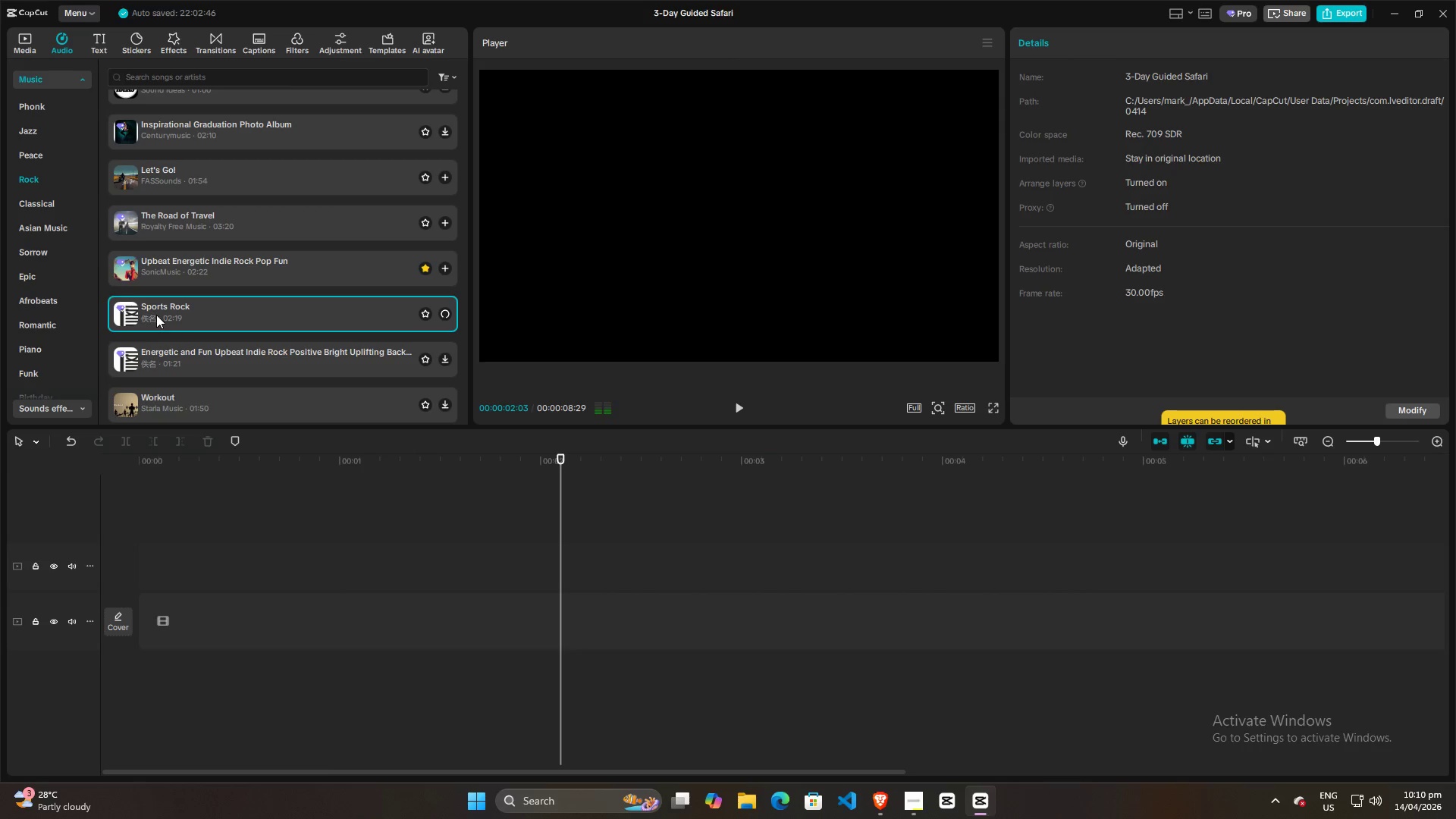 
scroll: coordinate [156, 315], scroll_direction: down, amount: 2.0
 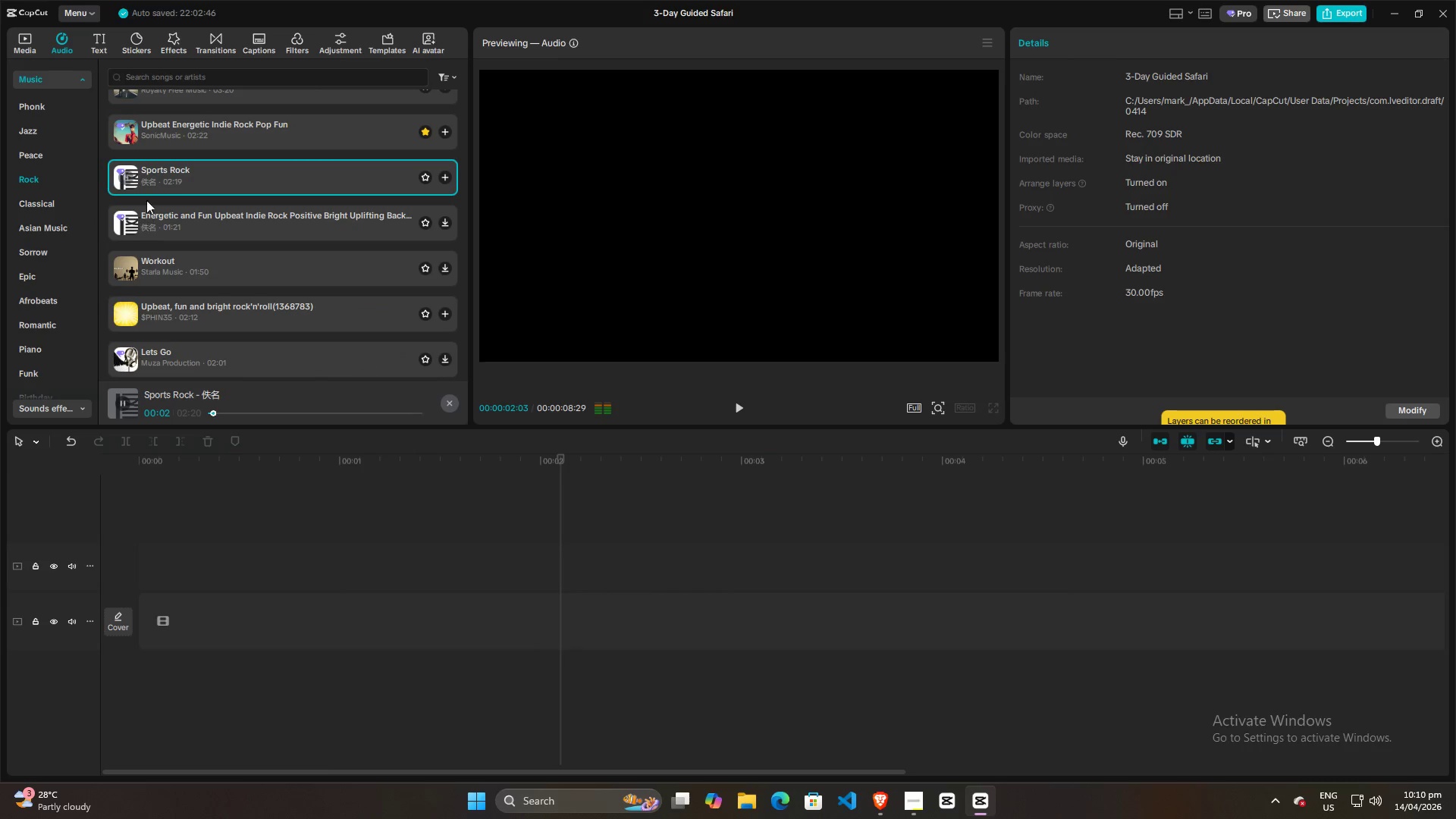 
left_click([189, 74])
 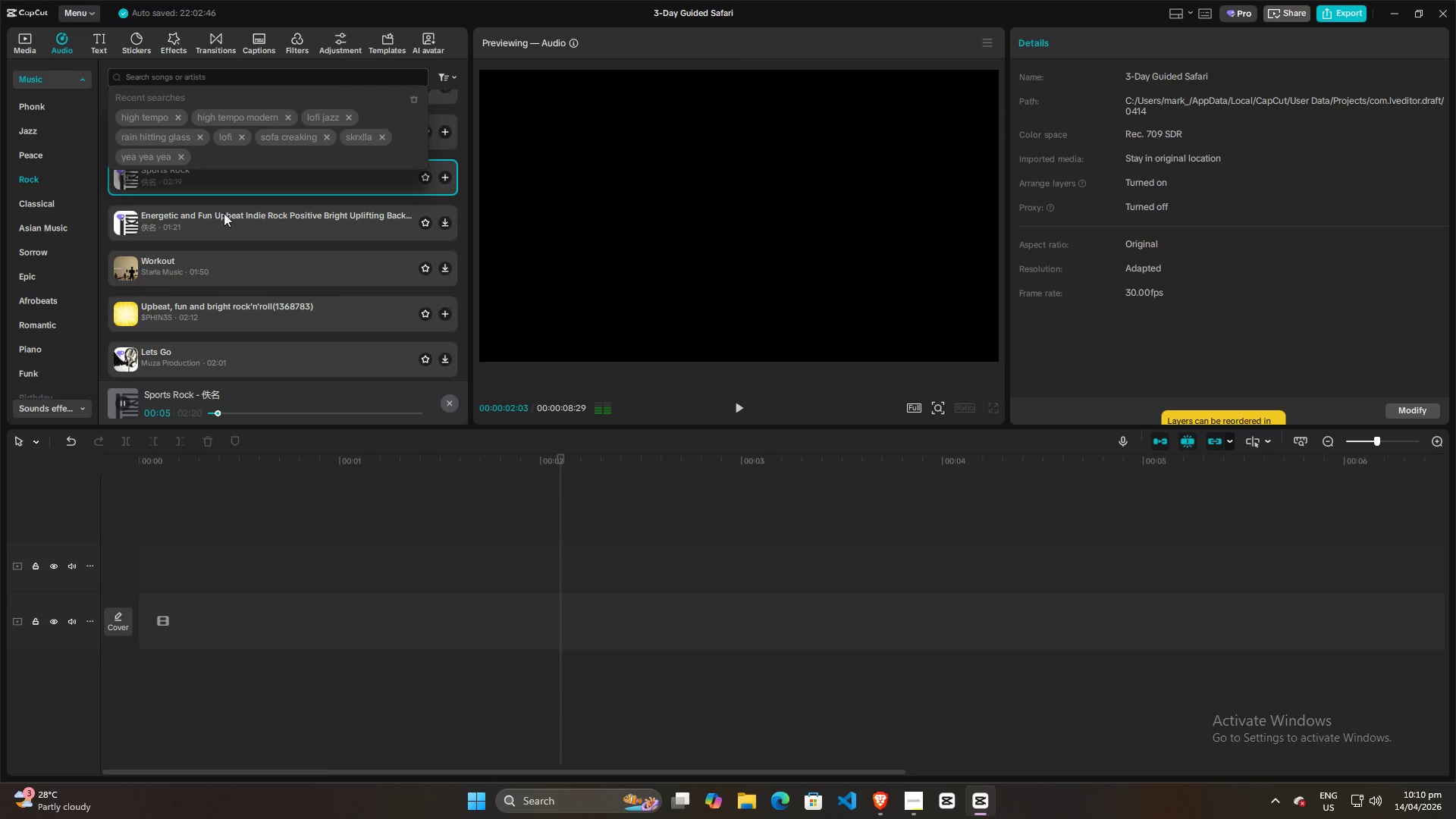 
left_click([119, 225])
 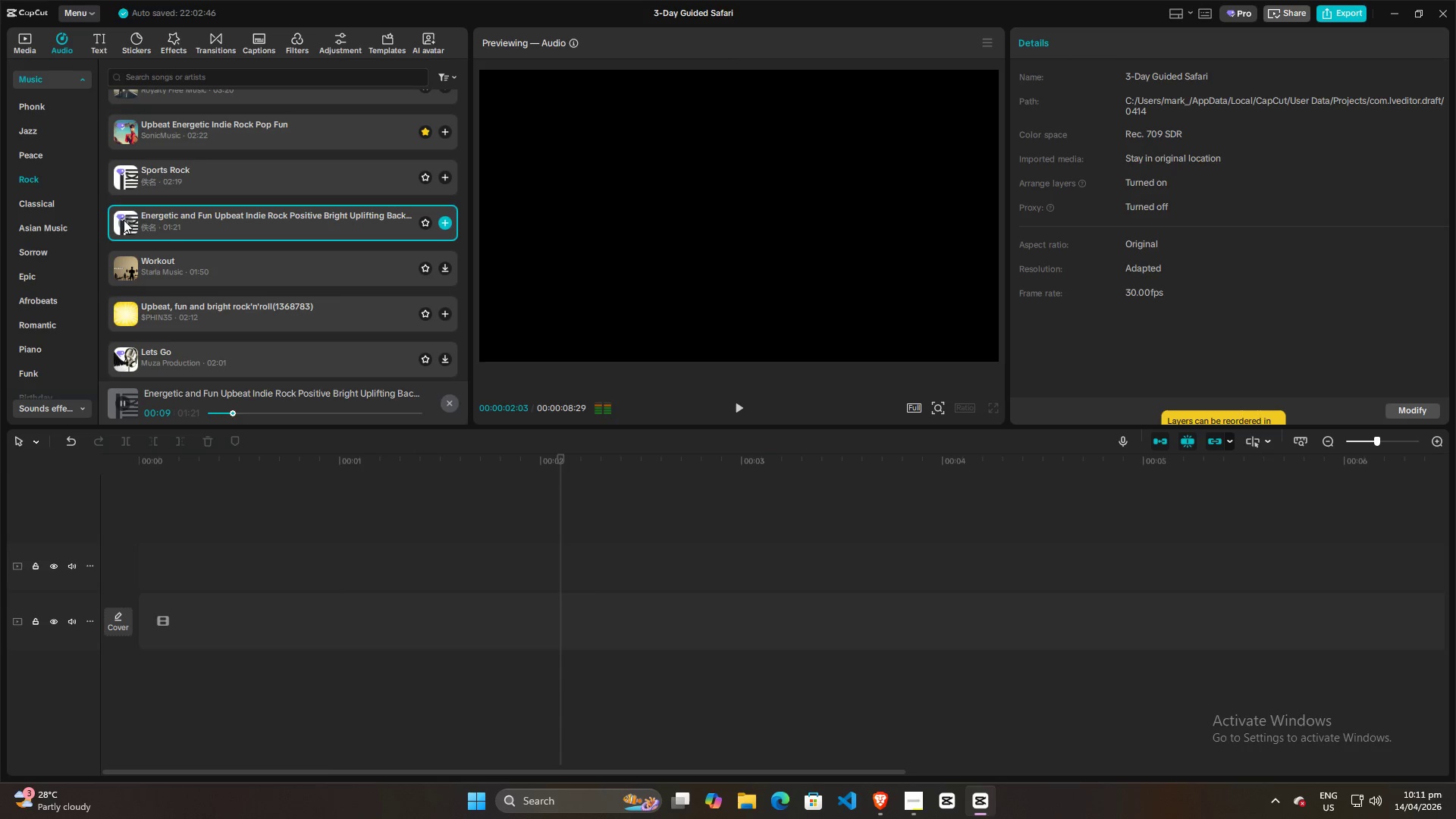 
wait(14.17)
 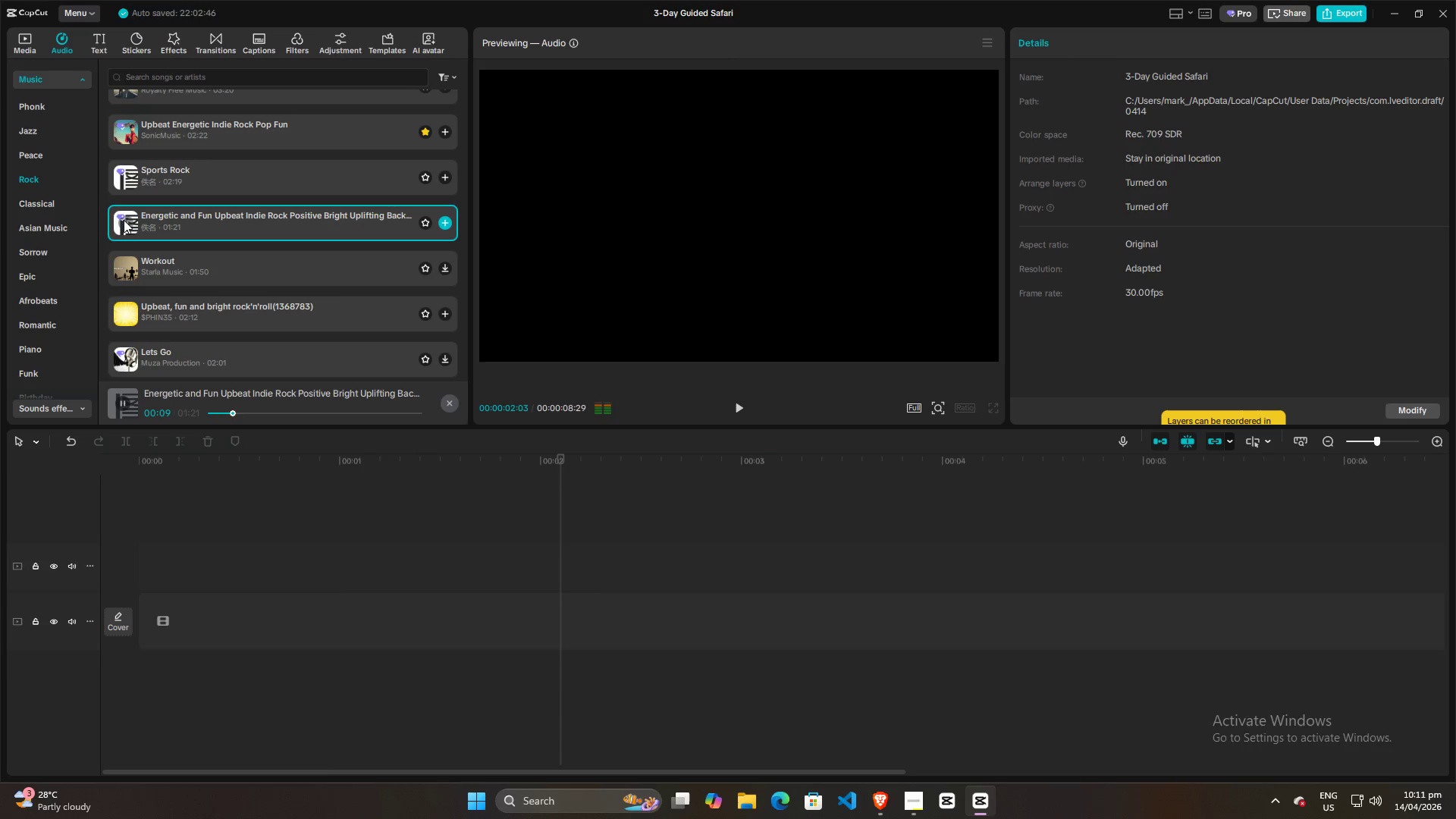 
left_click([426, 222])
 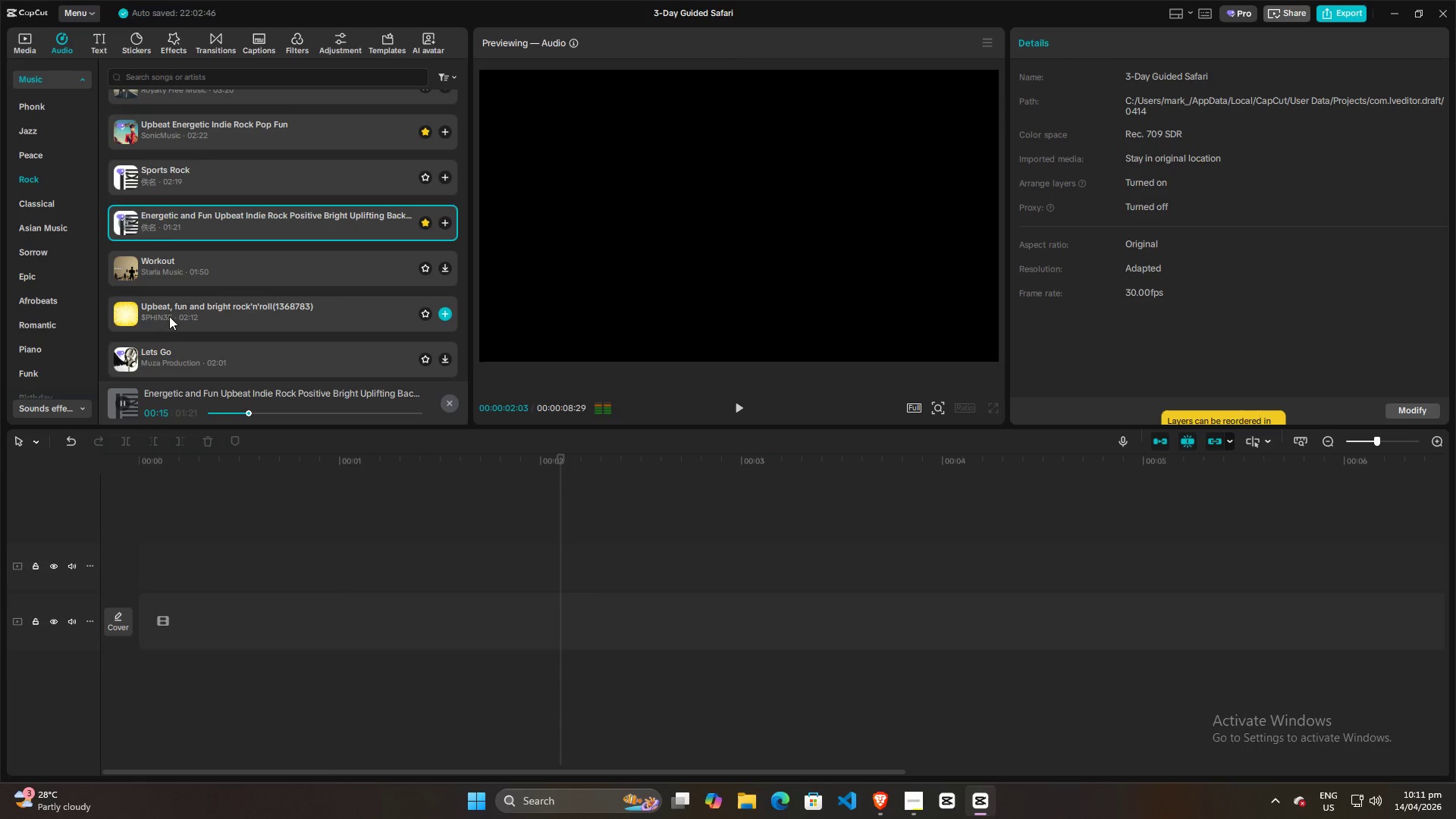 
left_click([131, 318])
 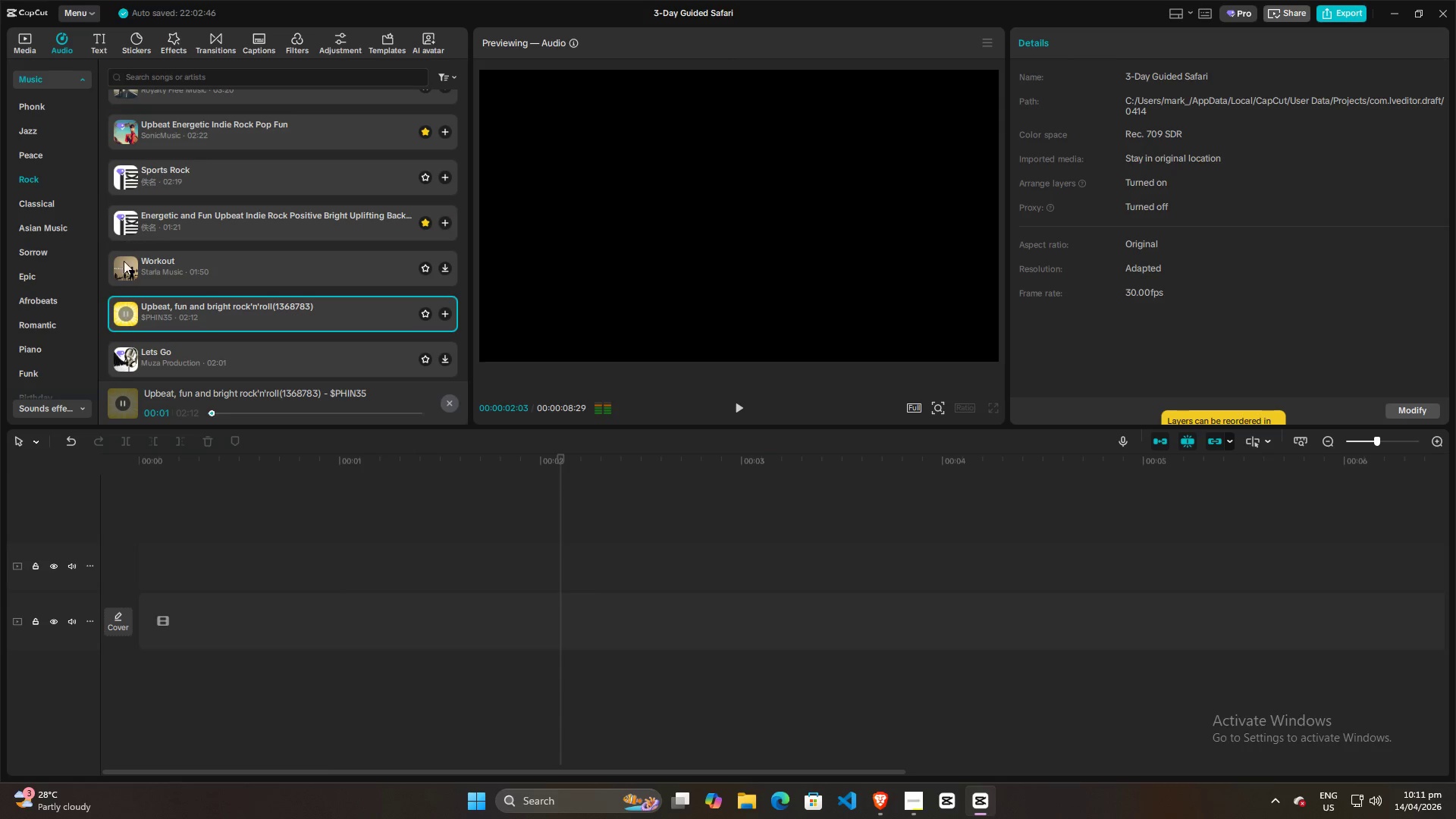 
left_click([124, 266])
 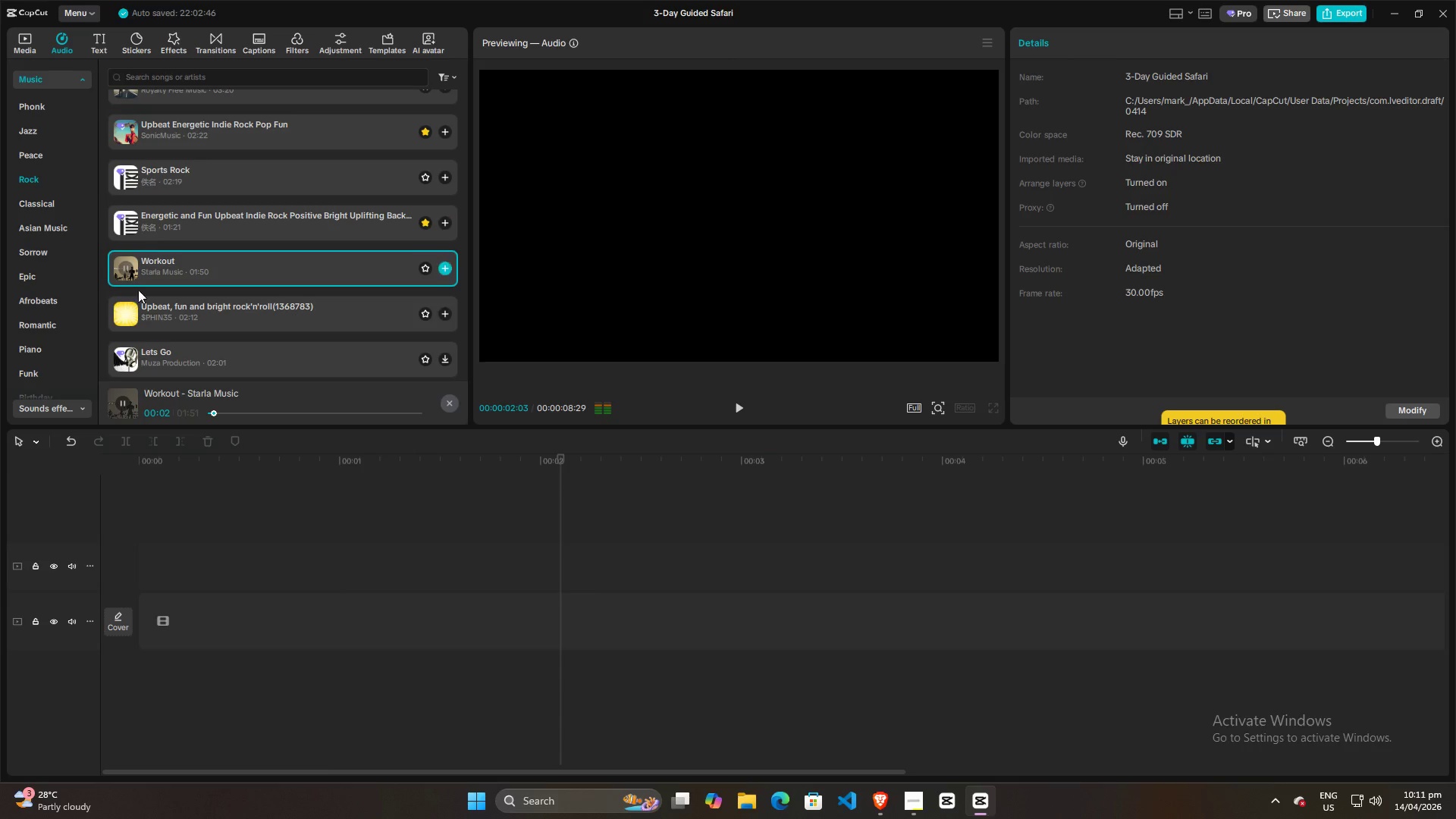 
left_click([129, 313])
 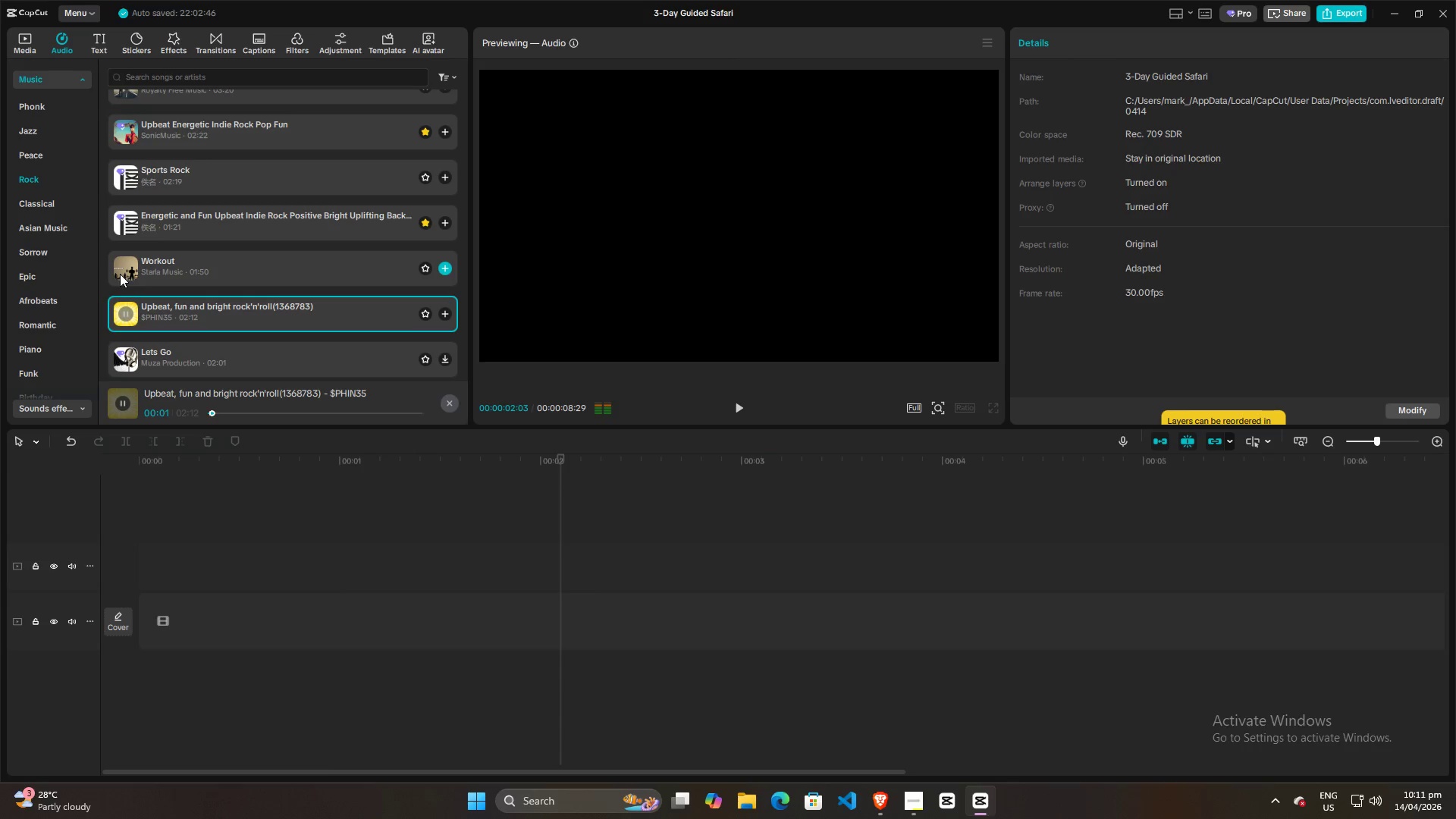 
left_click([122, 265])
 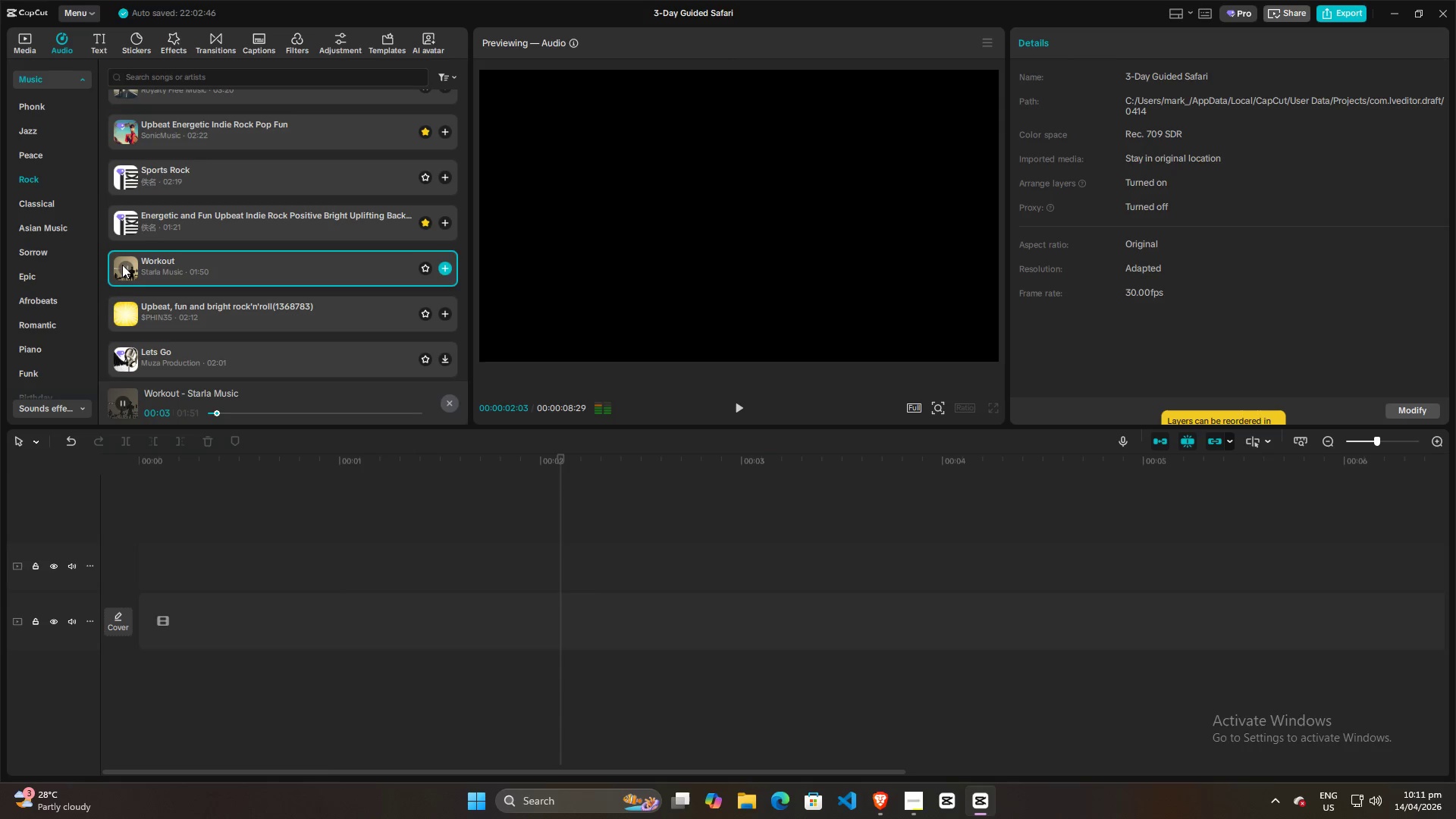 
left_click([229, 413])
 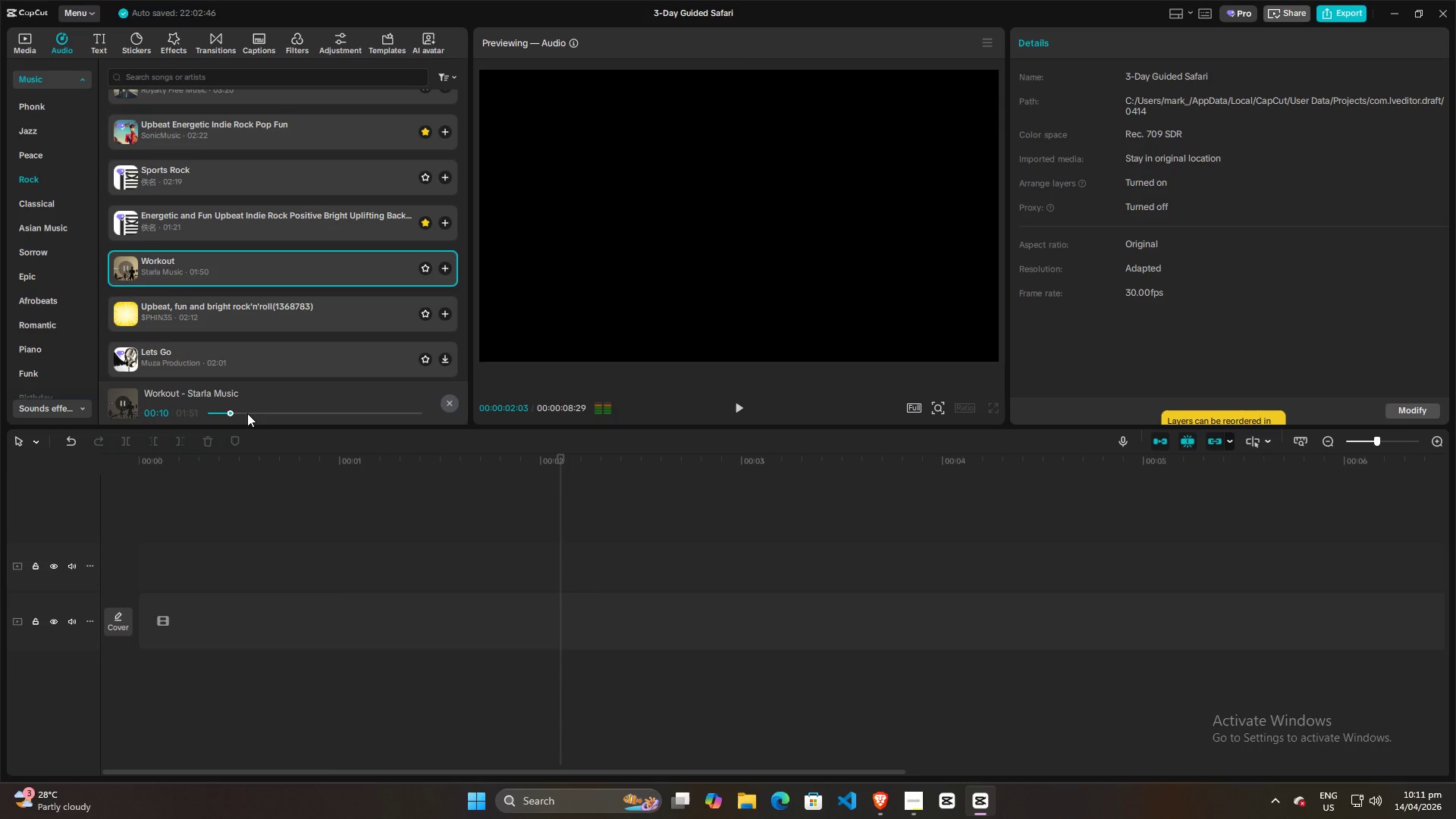 
left_click([249, 413])
 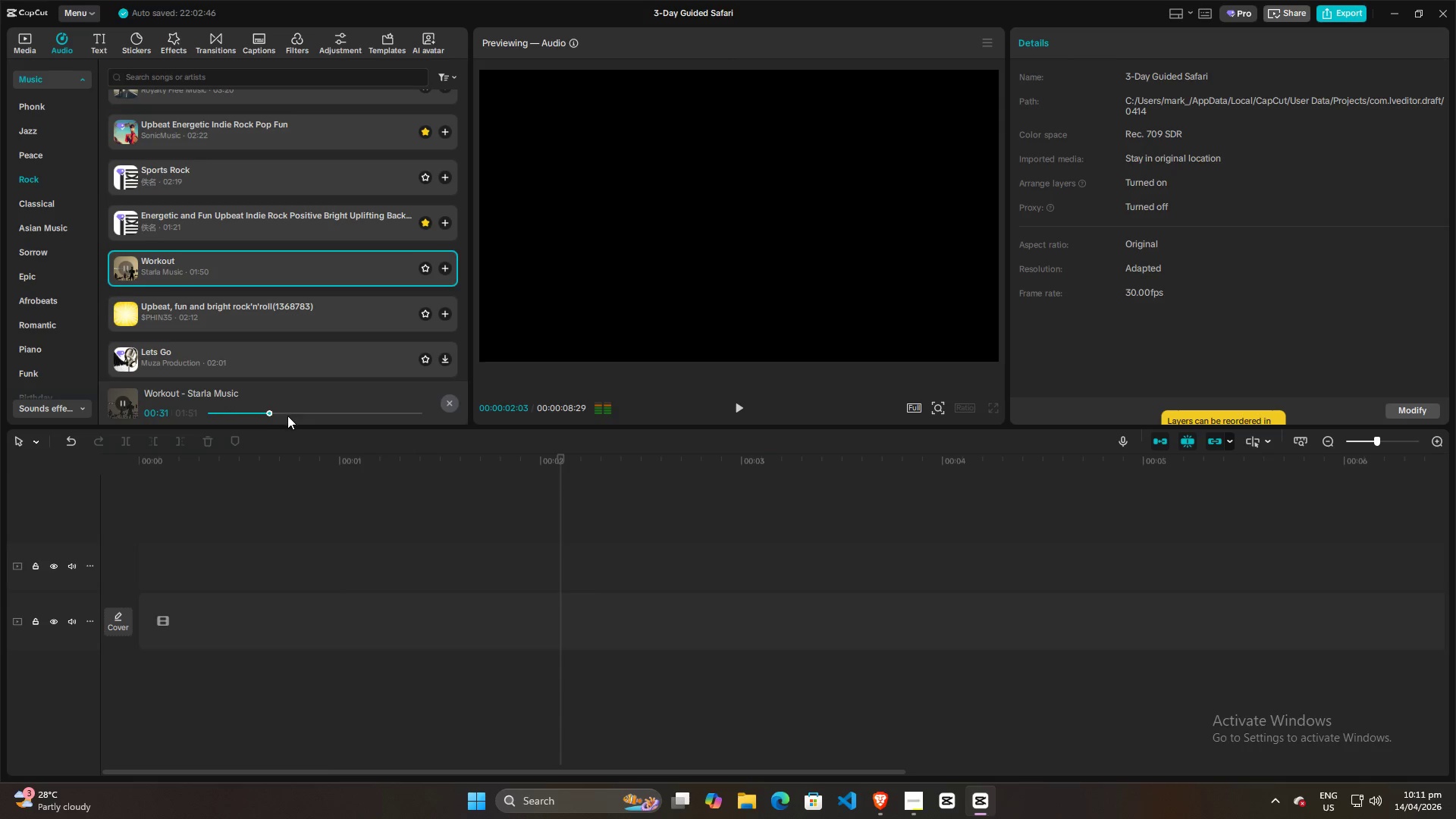 
double_click([291, 414])
 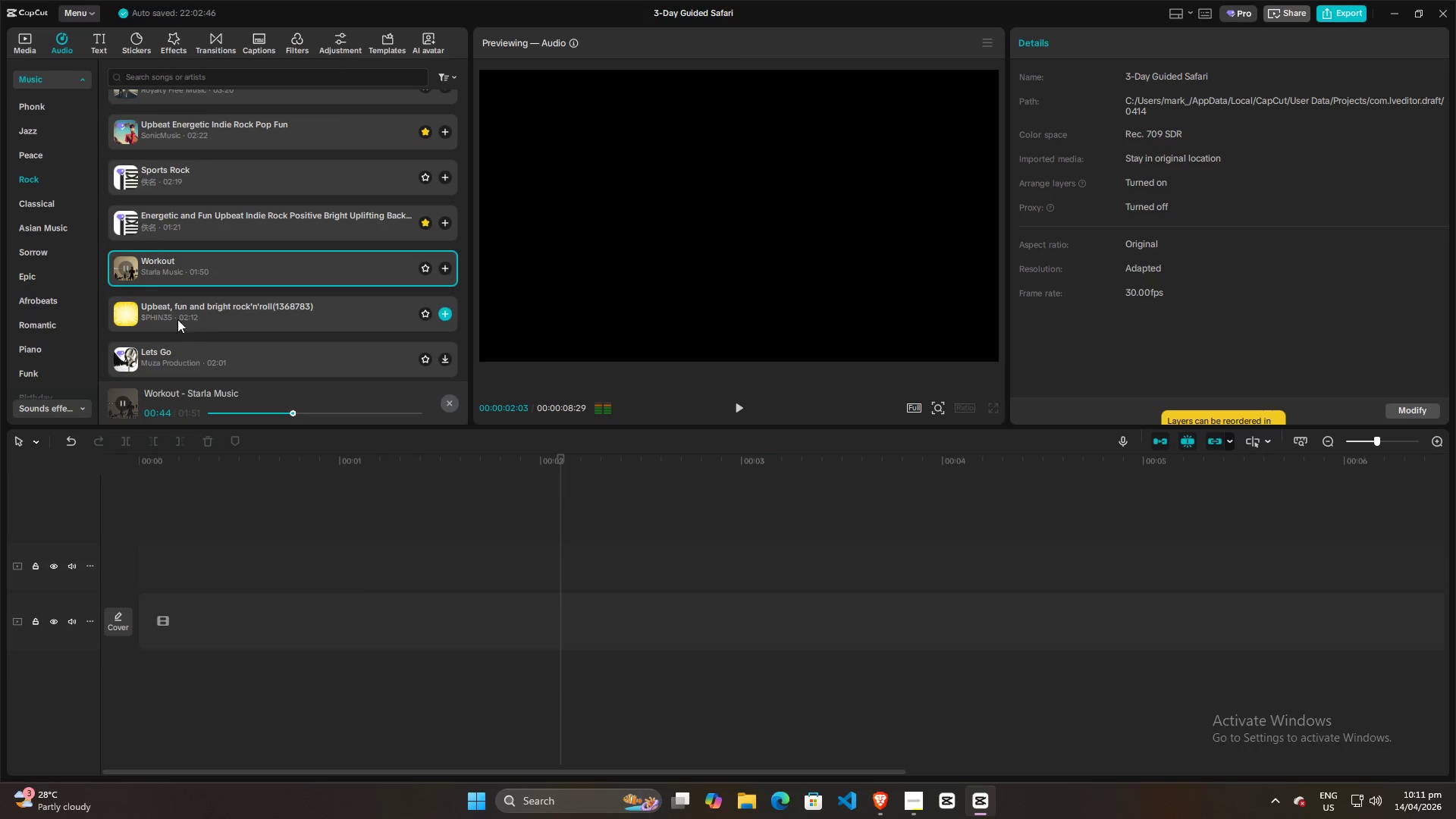 
left_click([123, 227])
 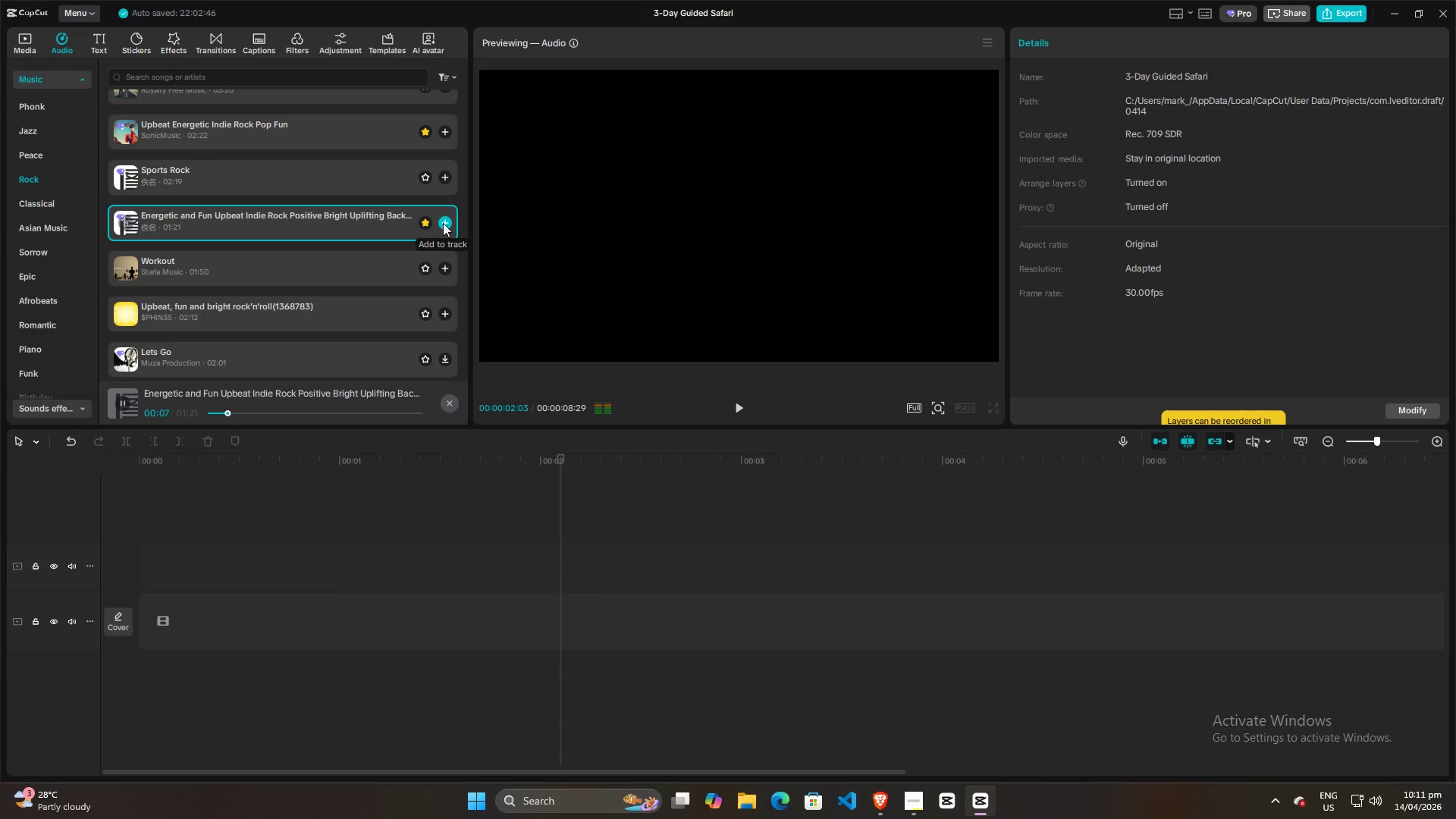 
wait(11.91)
 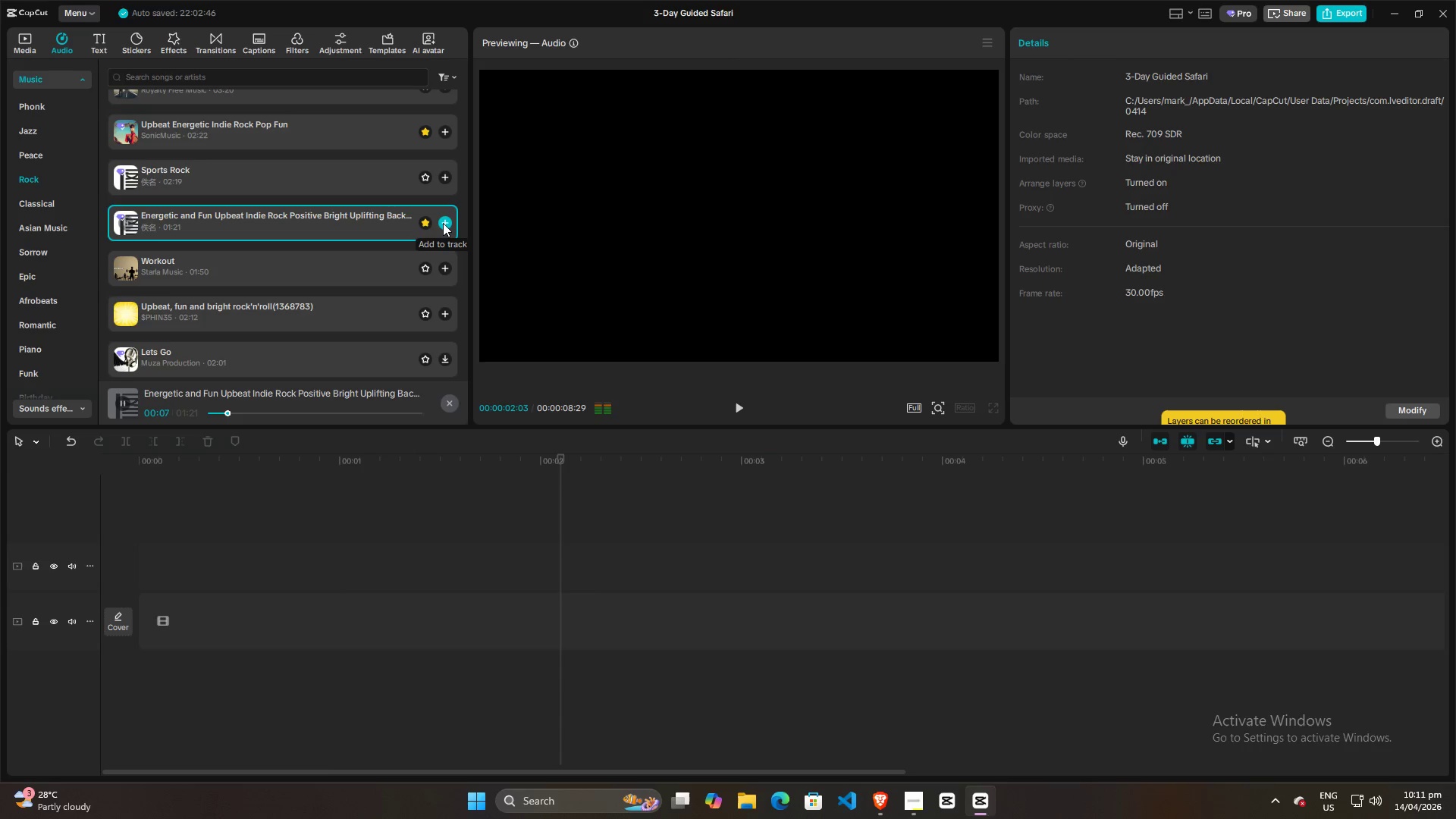 
scroll: coordinate [359, 336], scroll_direction: down, amount: 1.0
 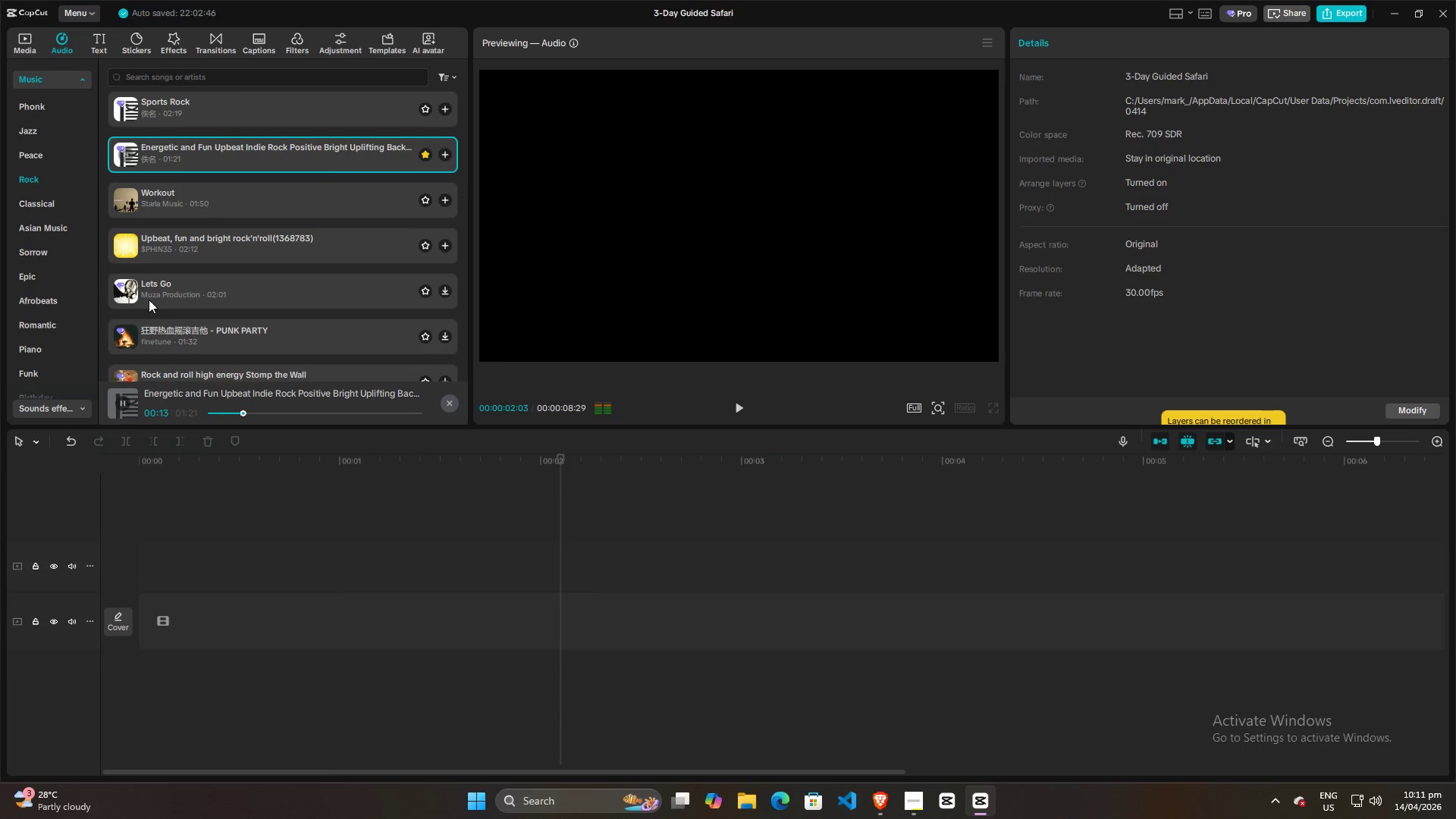 
left_click([127, 295])
 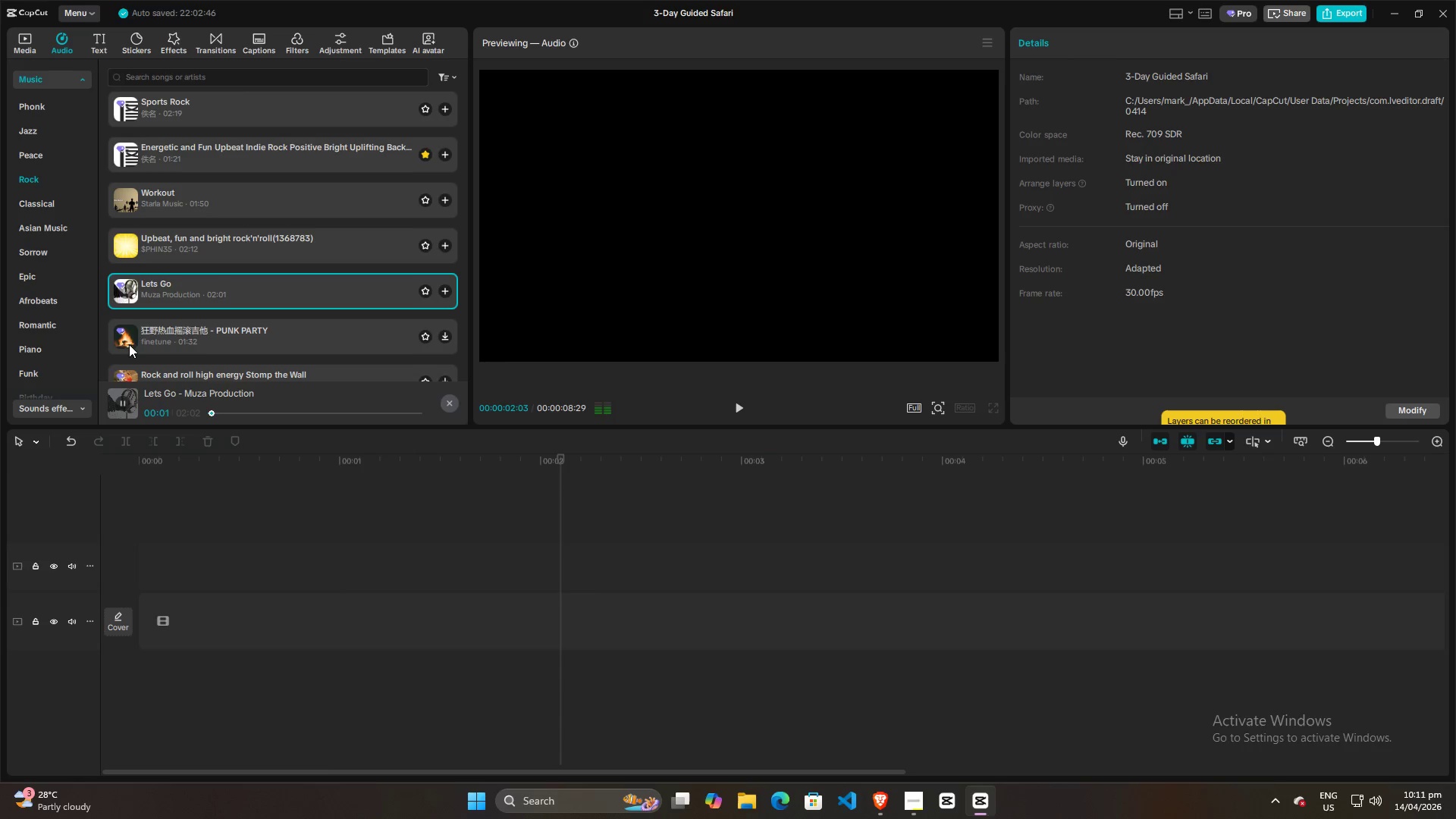 
left_click([124, 337])
 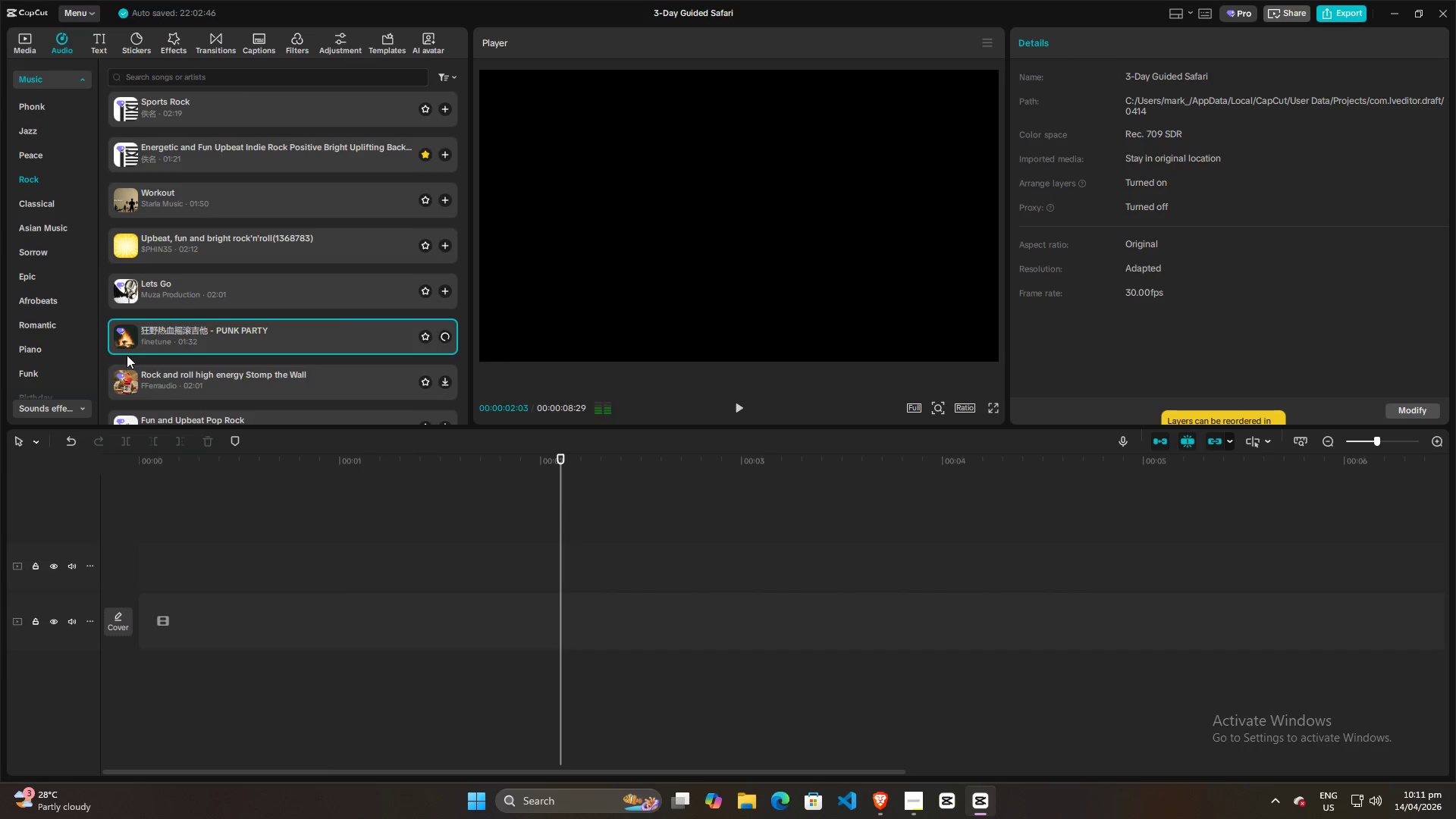 
scroll: coordinate [127, 355], scroll_direction: down, amount: 1.0
 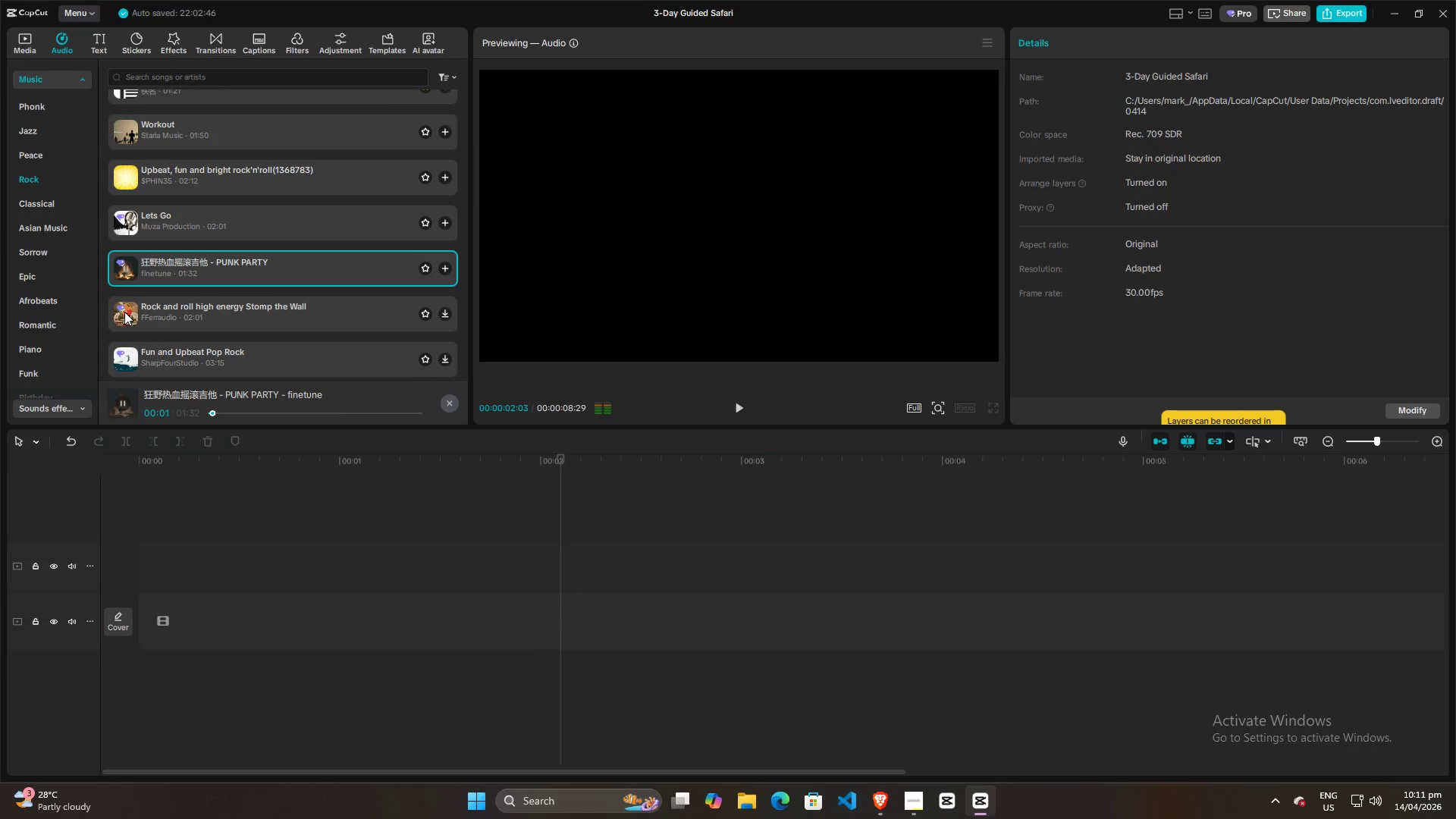 
left_click([124, 312])
 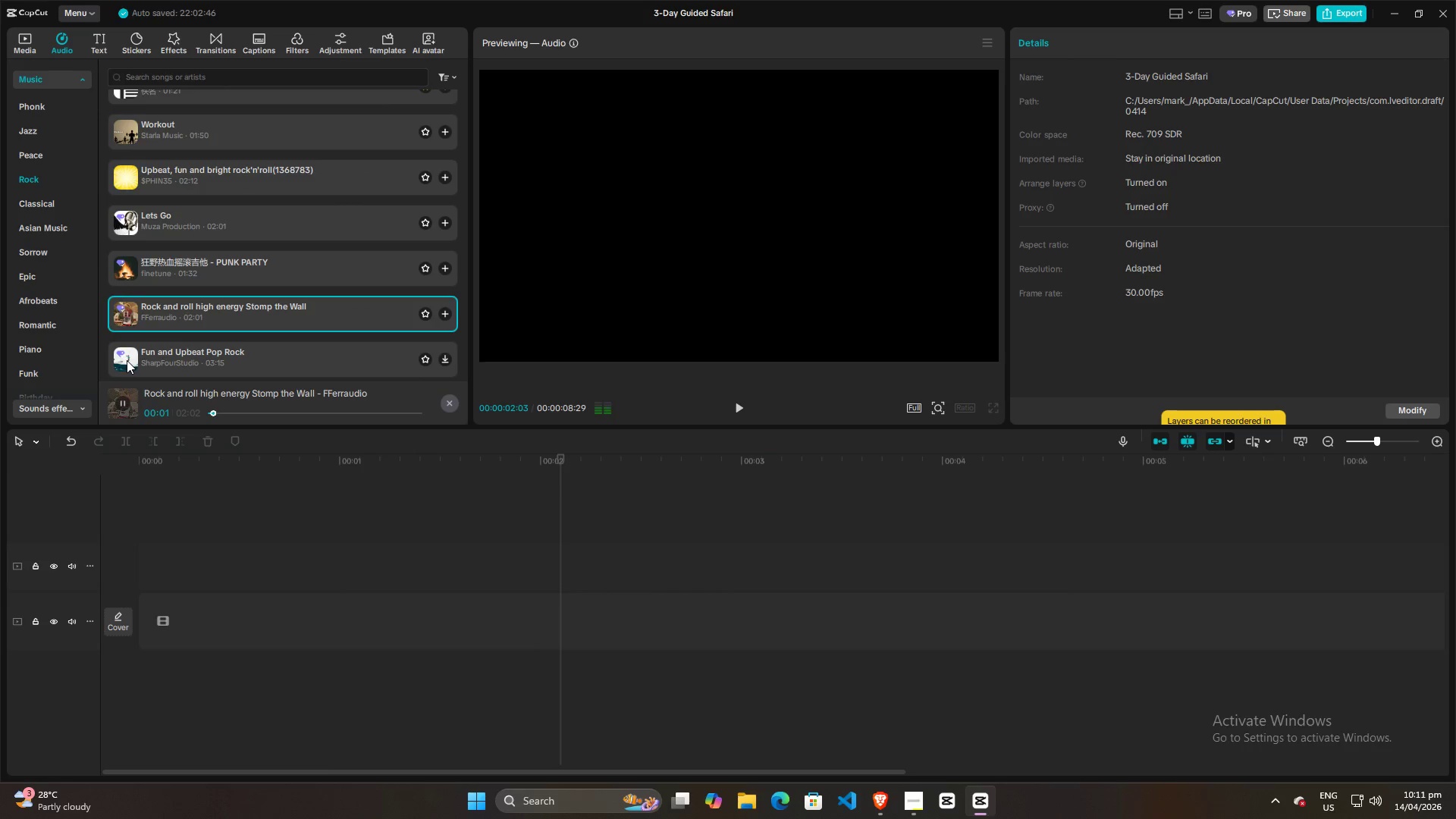 
left_click([127, 360])
 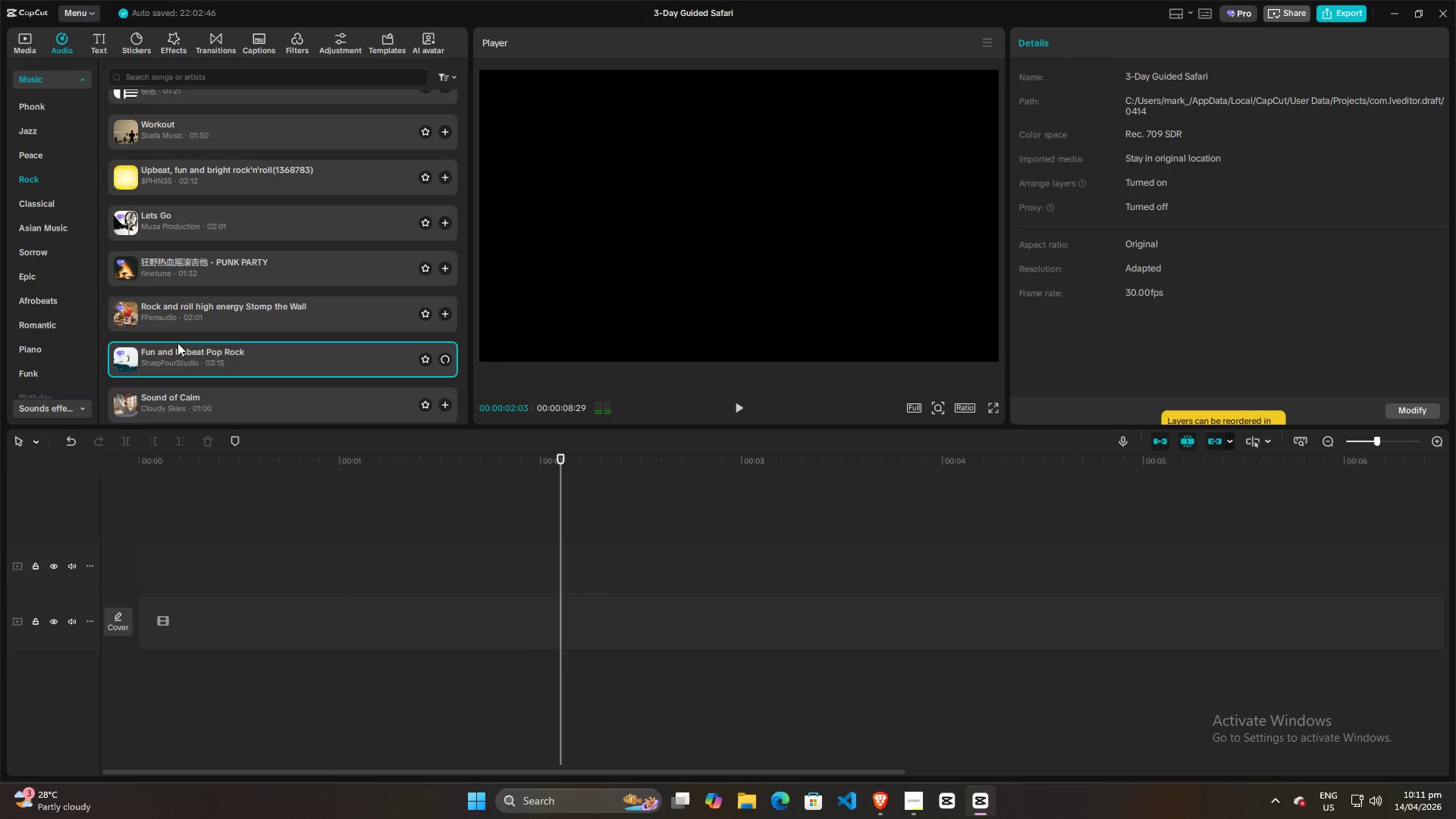 
scroll: coordinate [177, 343], scroll_direction: down, amount: 2.0
 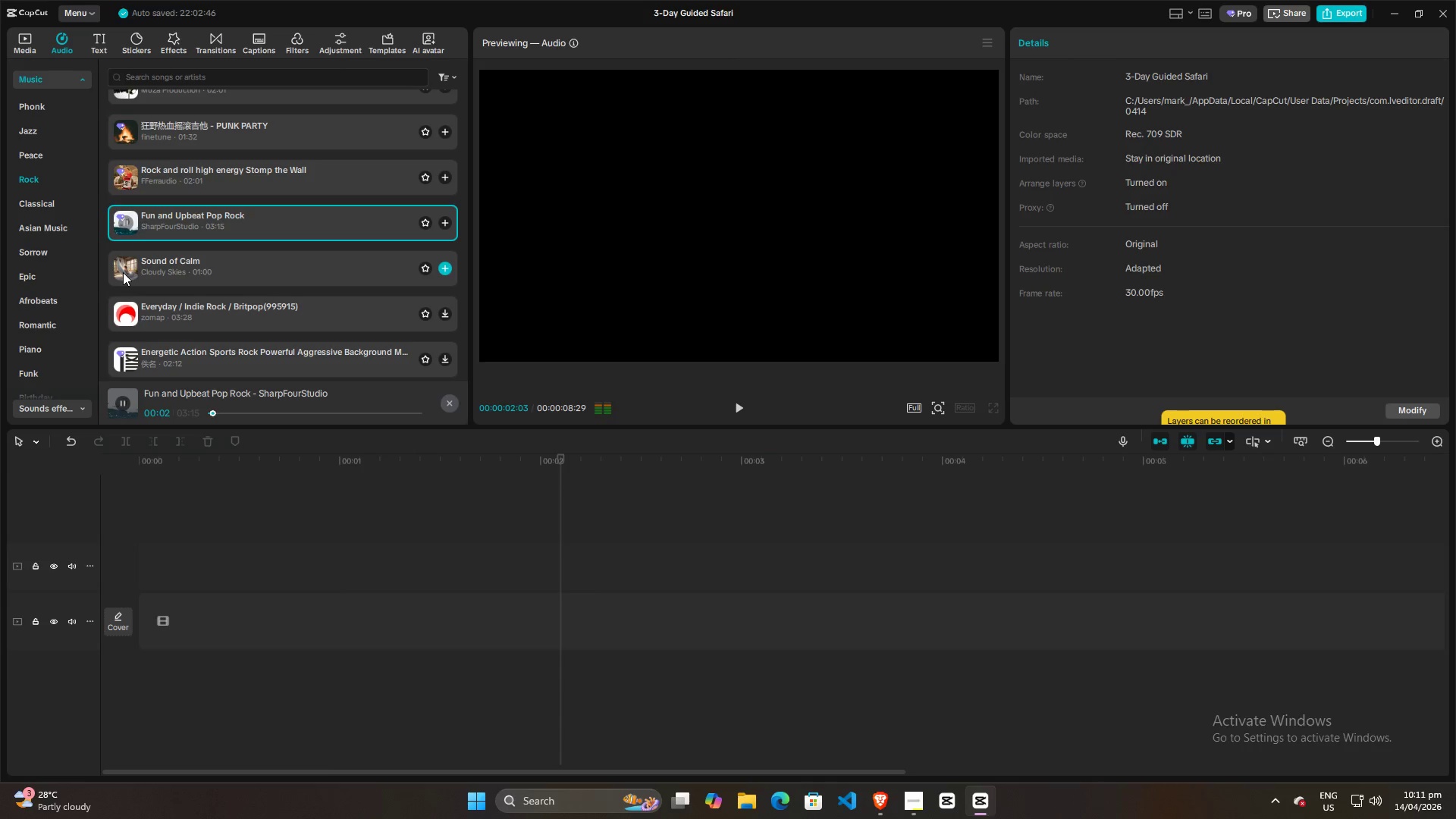 
left_click([129, 314])
 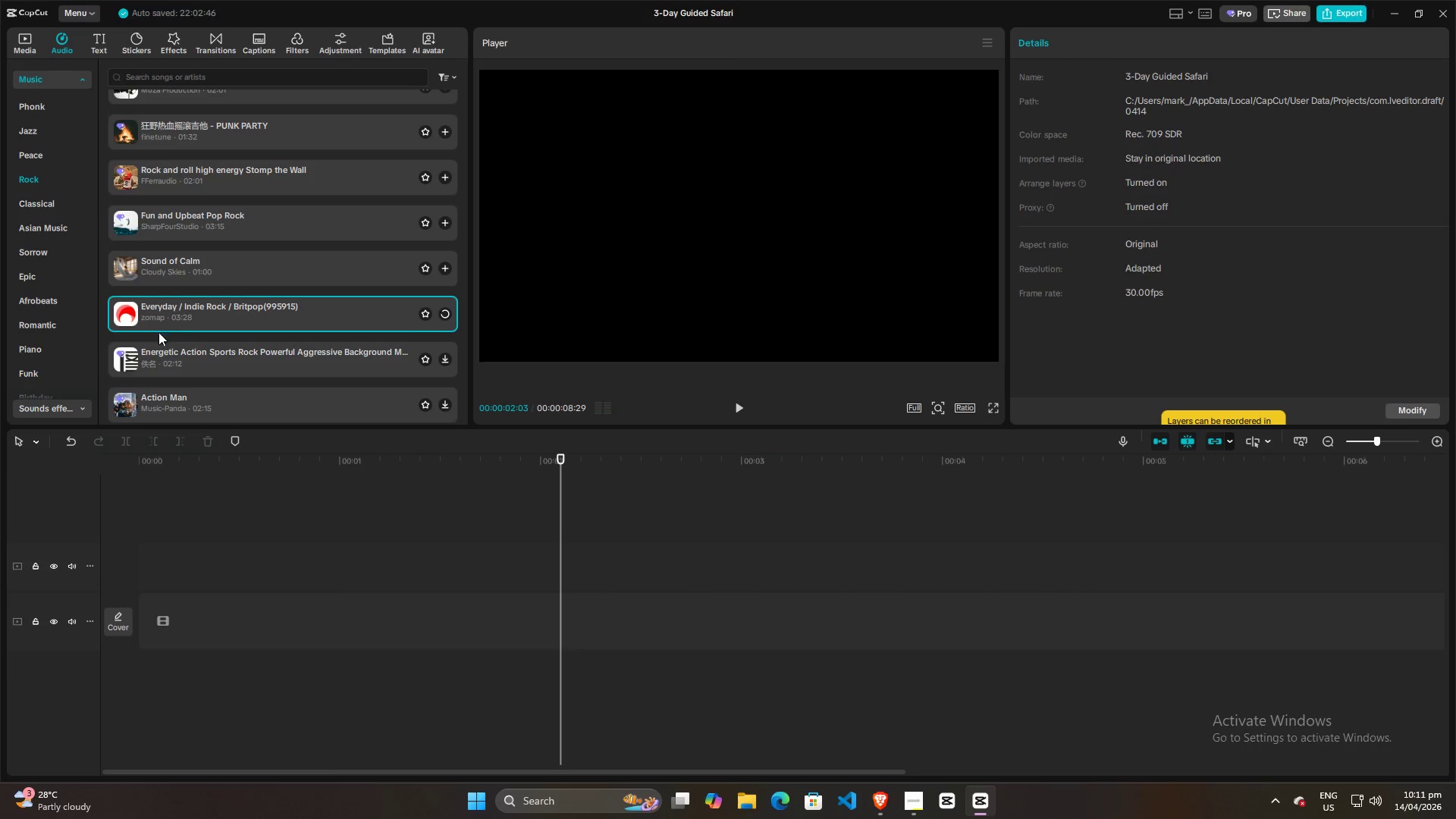 
scroll: coordinate [149, 353], scroll_direction: down, amount: 1.0
 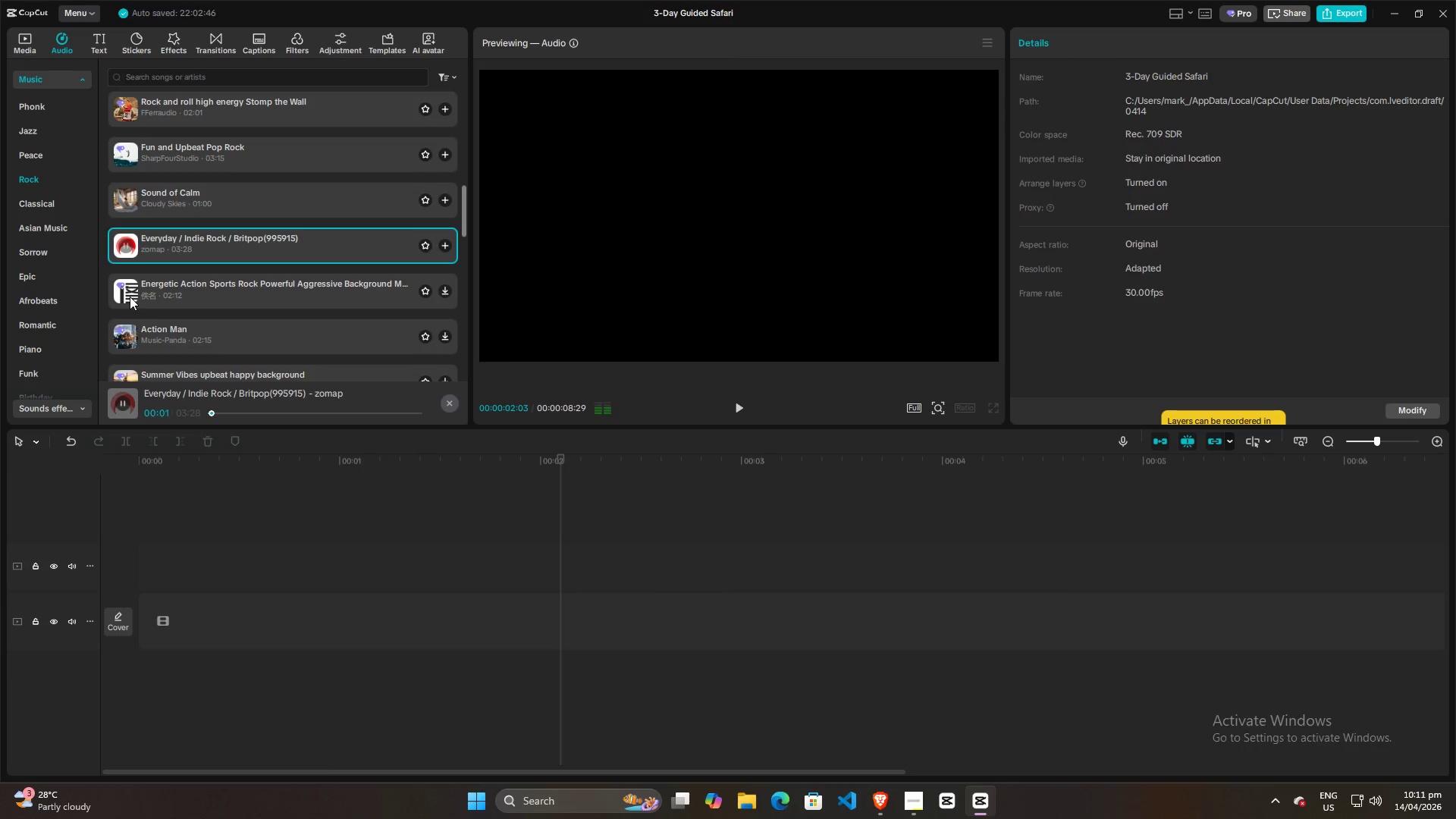 
left_click([129, 293])
 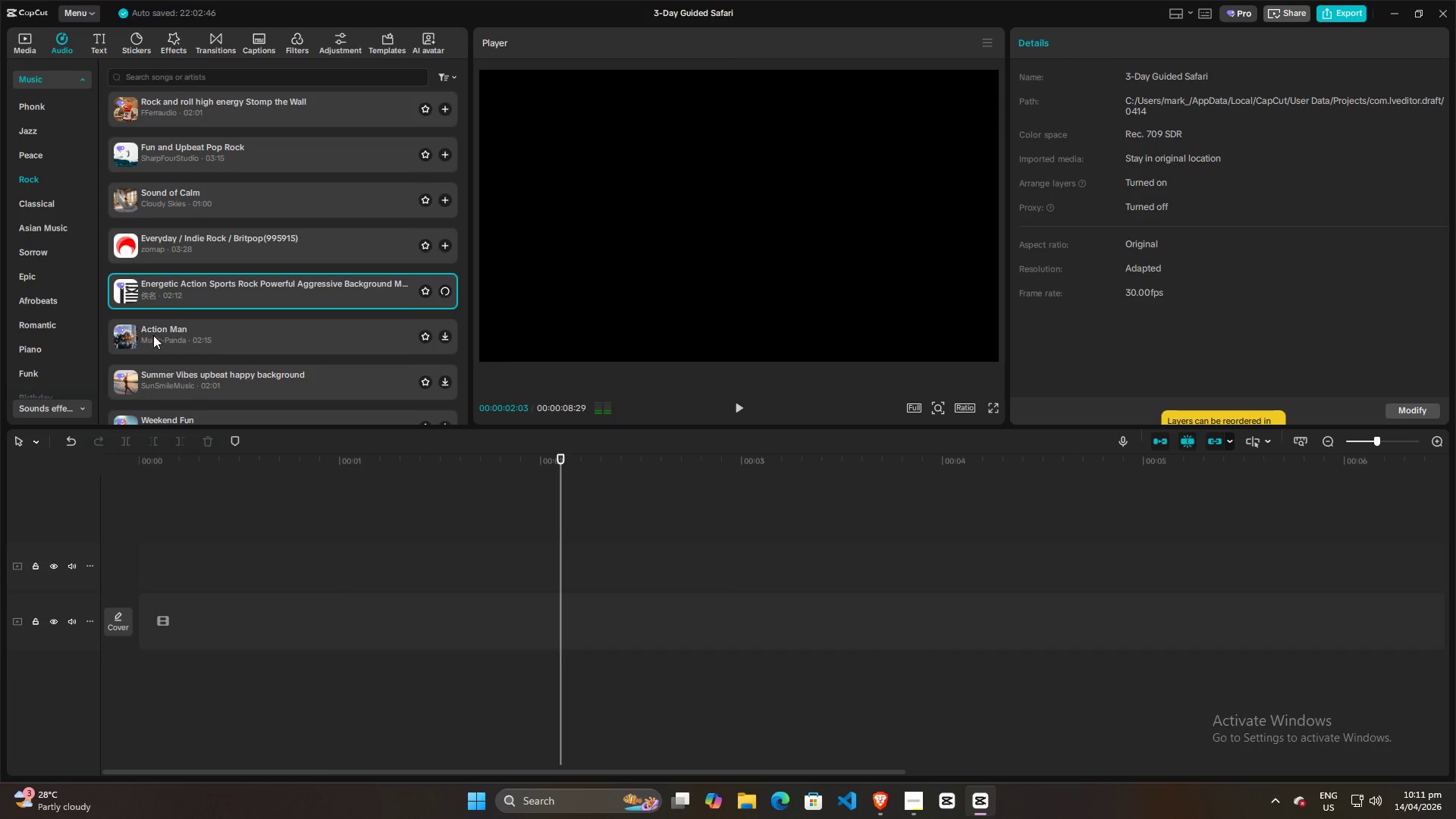 
scroll: coordinate [153, 335], scroll_direction: down, amount: 1.0
 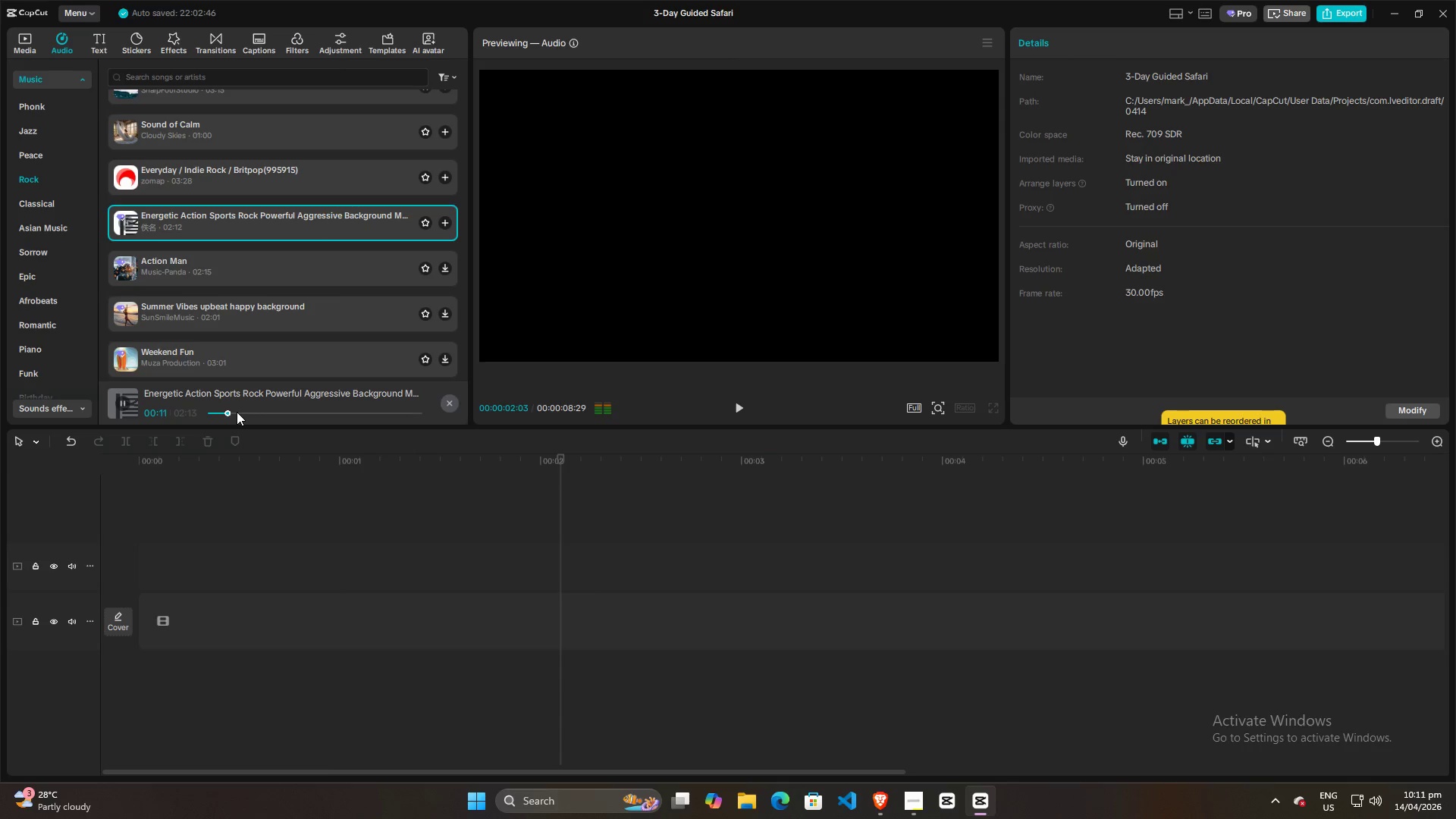 
wait(15.18)
 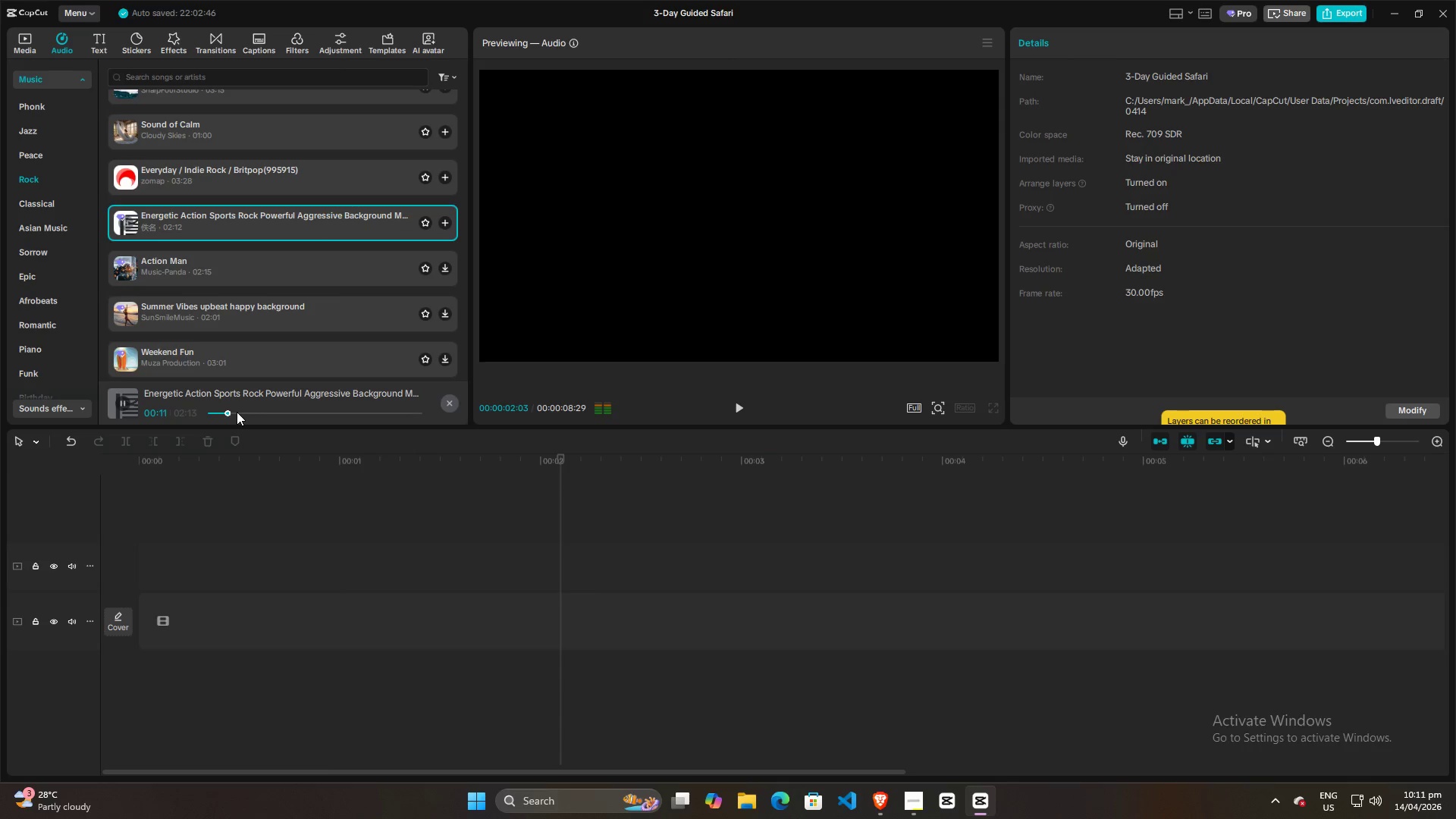 
left_click([118, 312])
 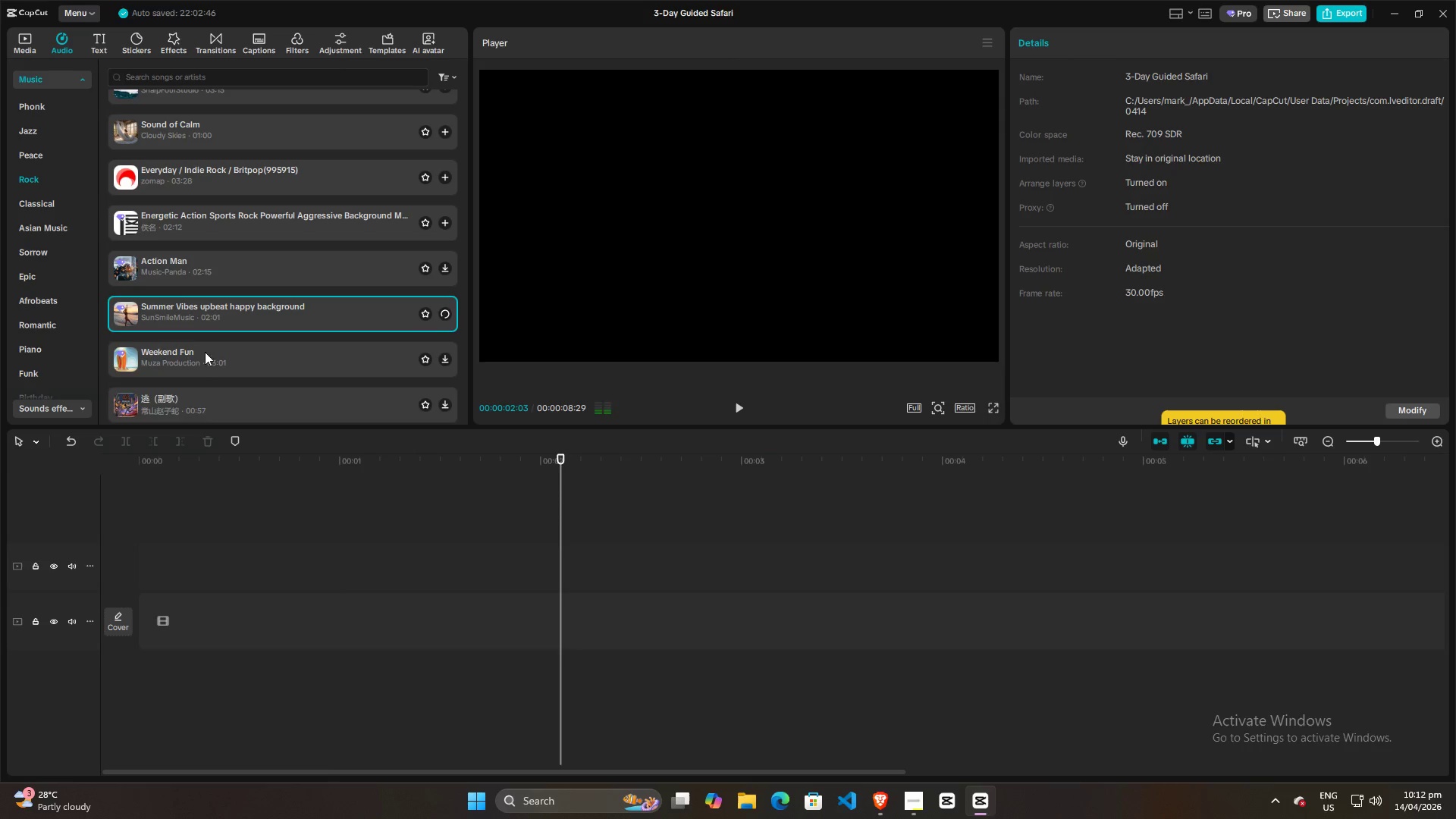 
scroll: coordinate [205, 344], scroll_direction: down, amount: 1.0
 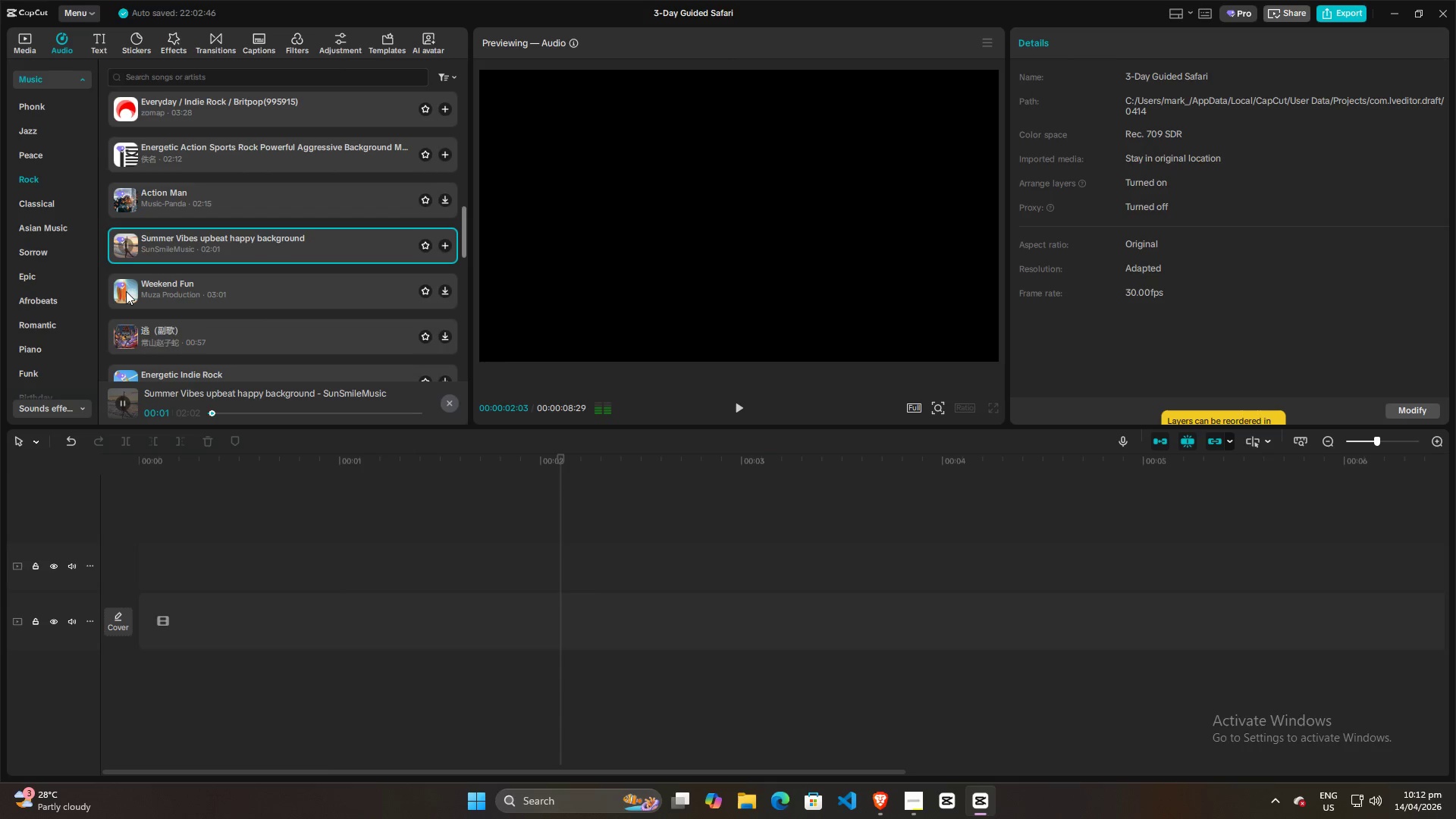 
left_click([126, 291])
 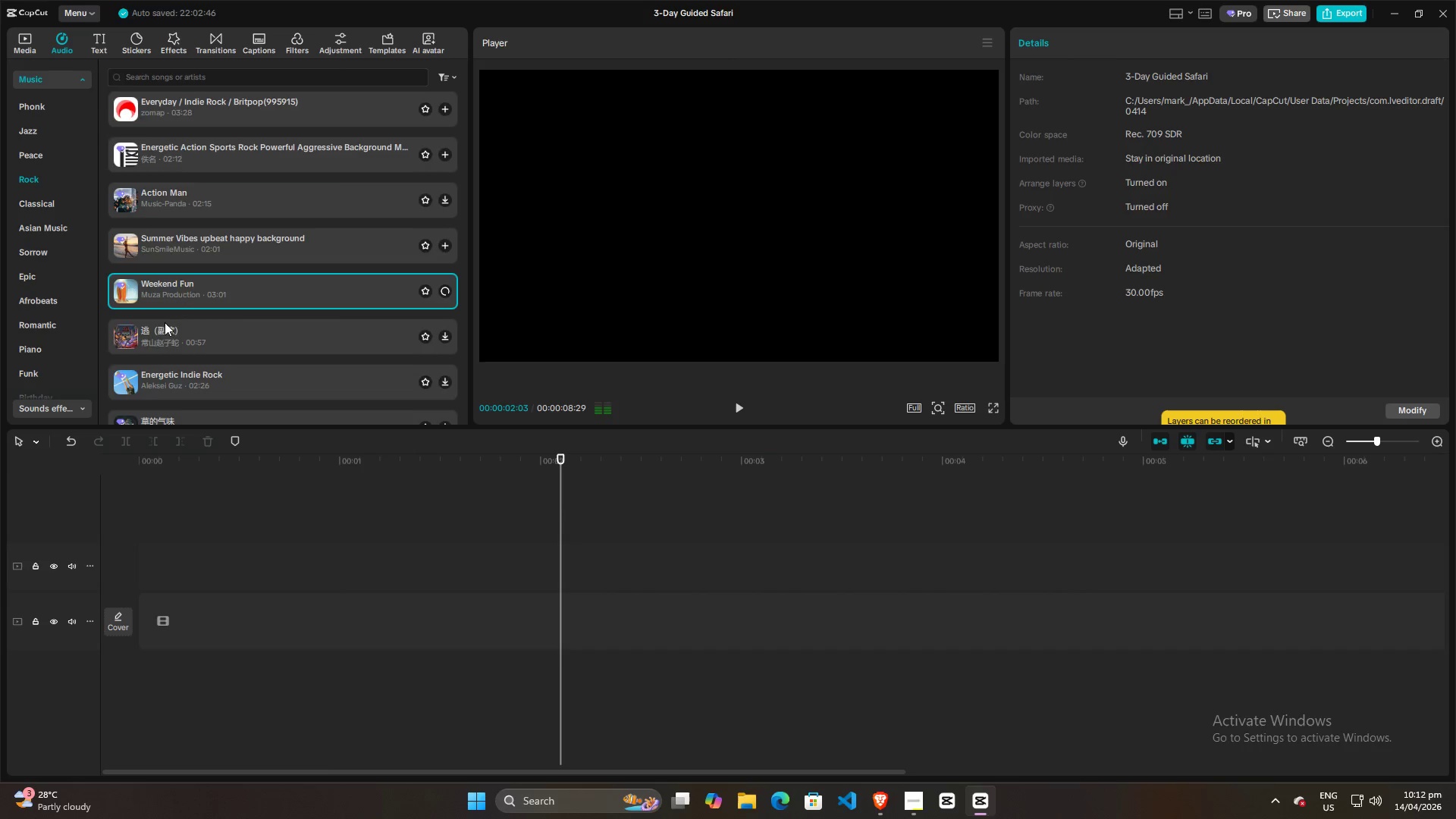 
scroll: coordinate [165, 322], scroll_direction: down, amount: 1.0
 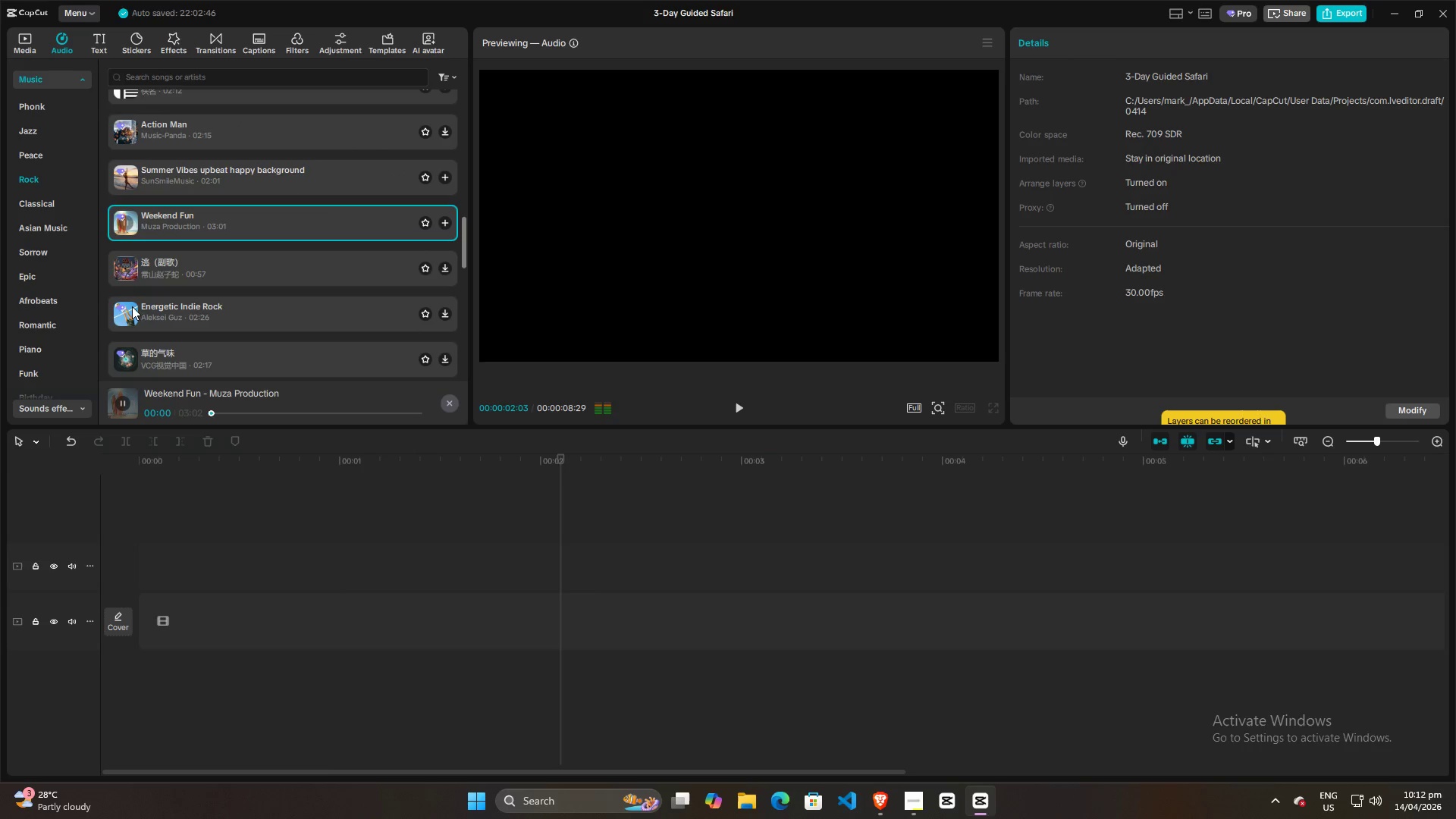 
left_click([127, 315])
 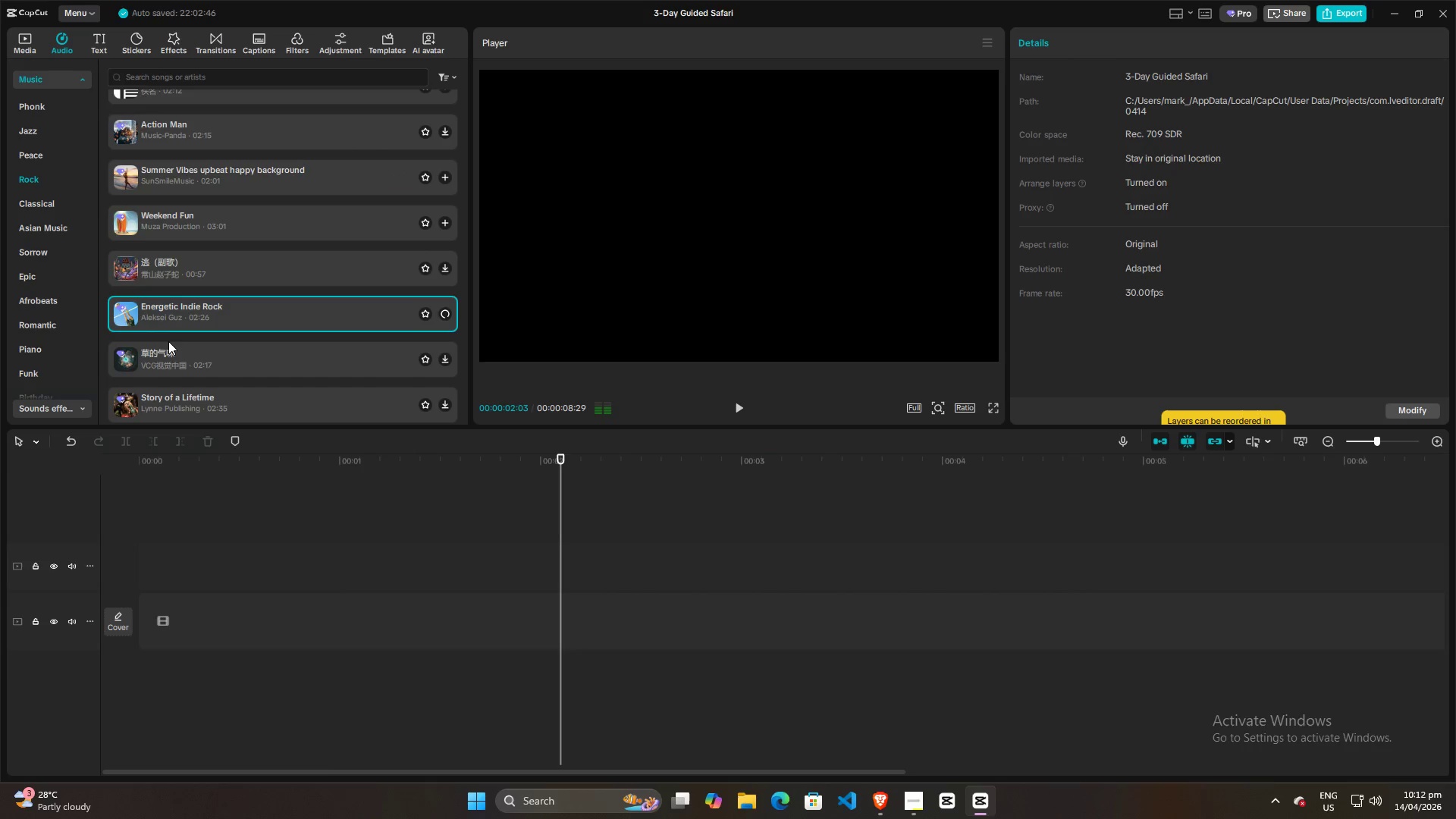 
scroll: coordinate [168, 343], scroll_direction: down, amount: 2.0
 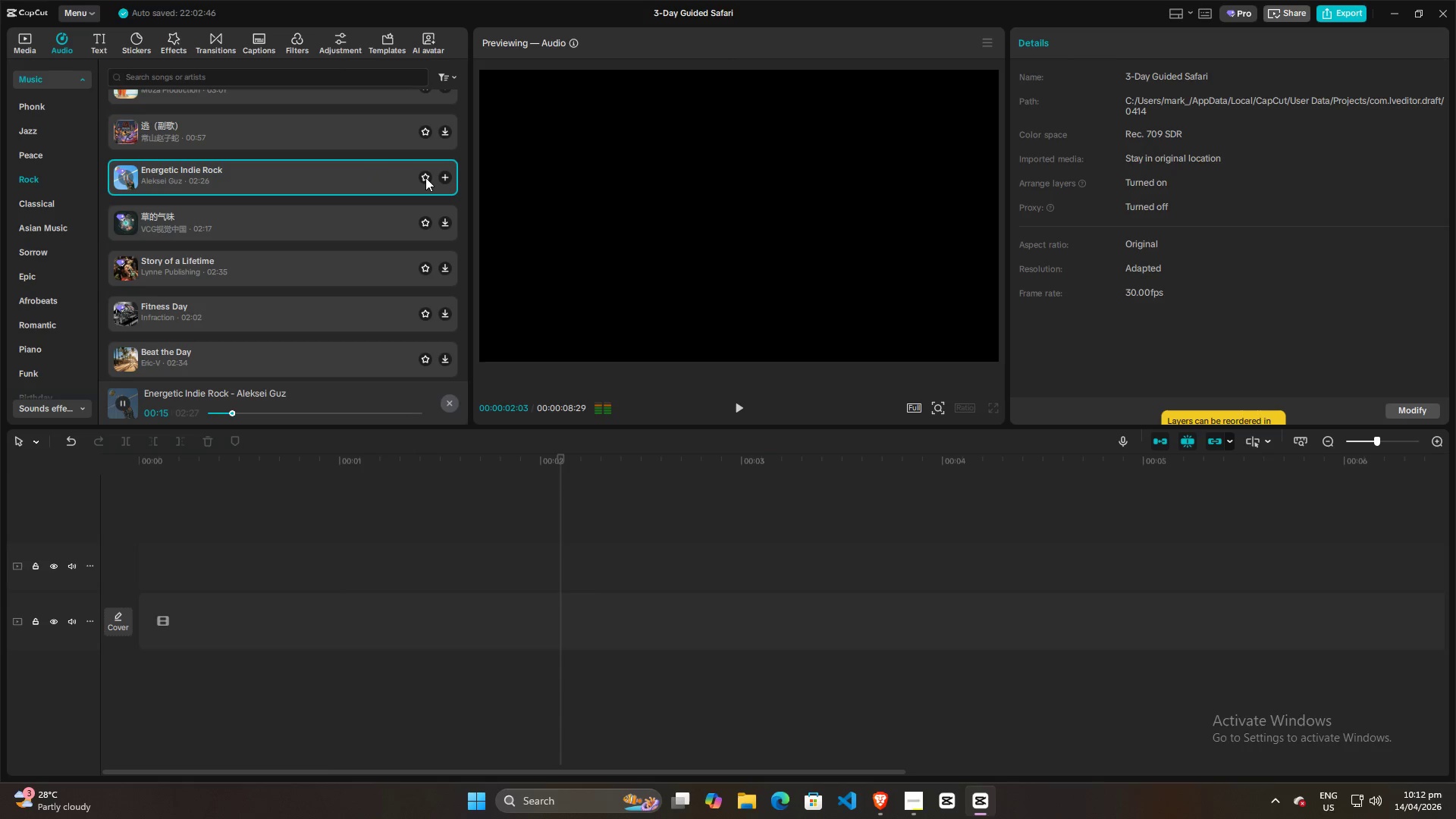 
wait(19.8)
 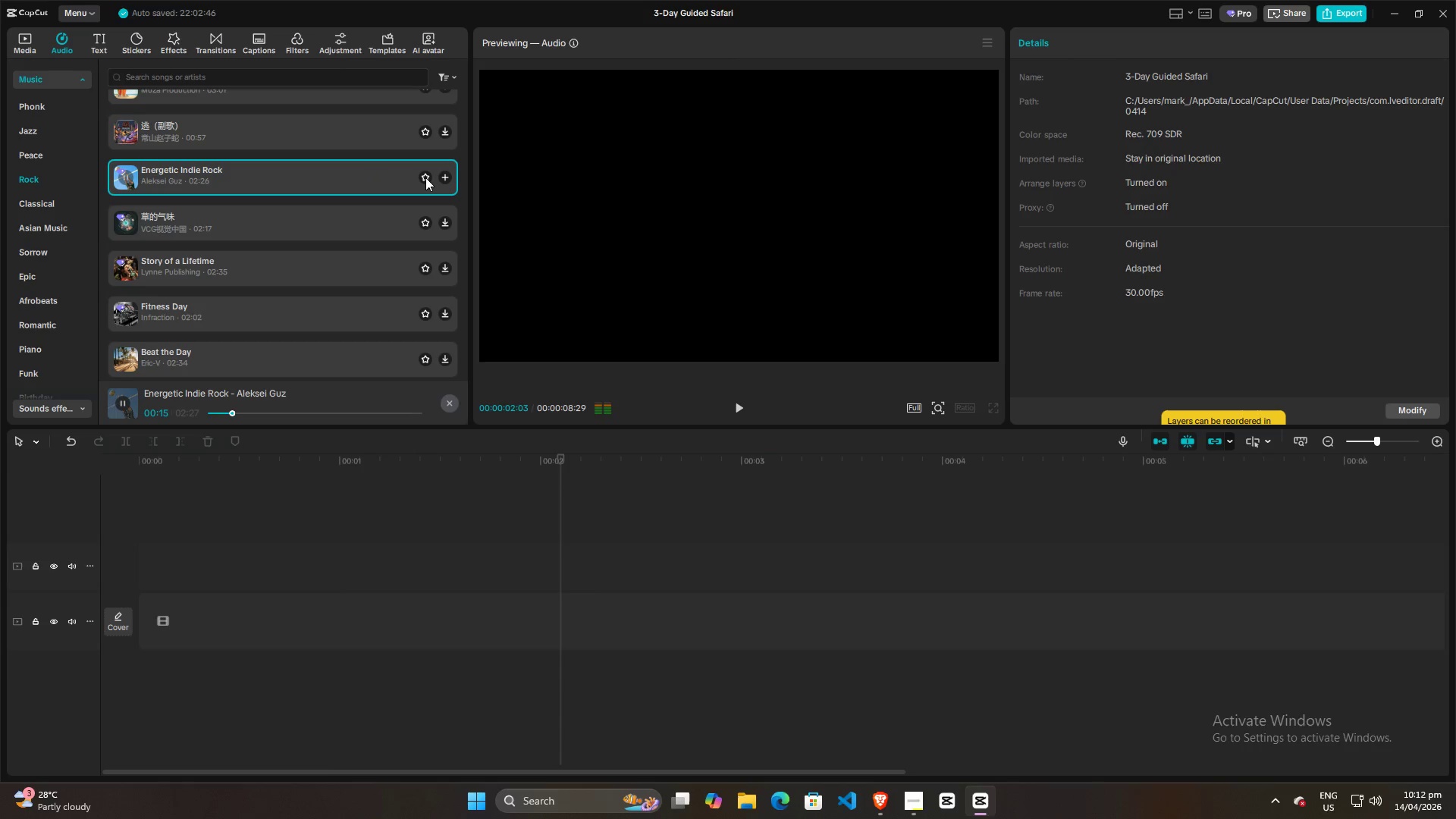 
left_click([427, 177])
 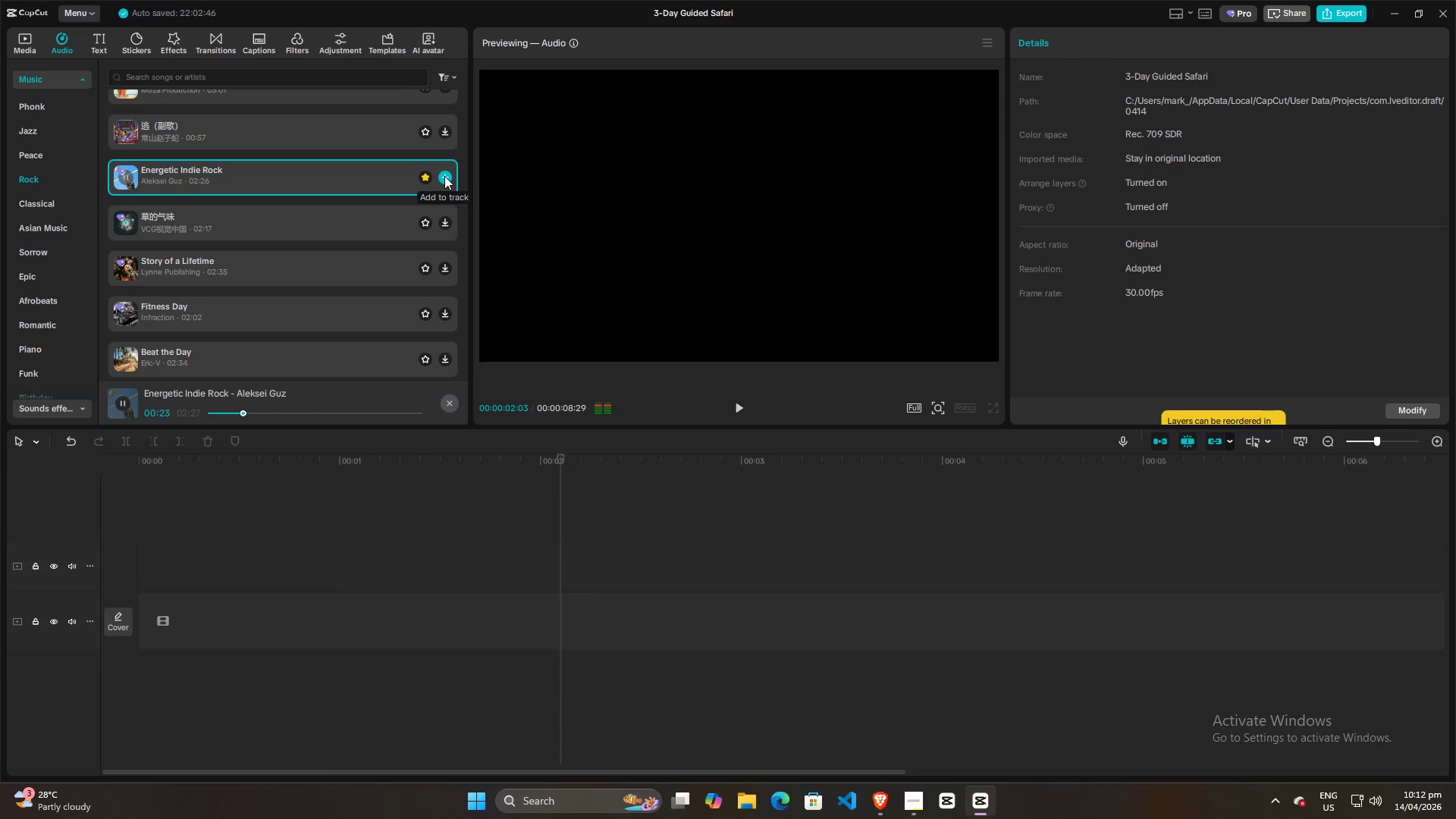 
left_click([444, 176])
 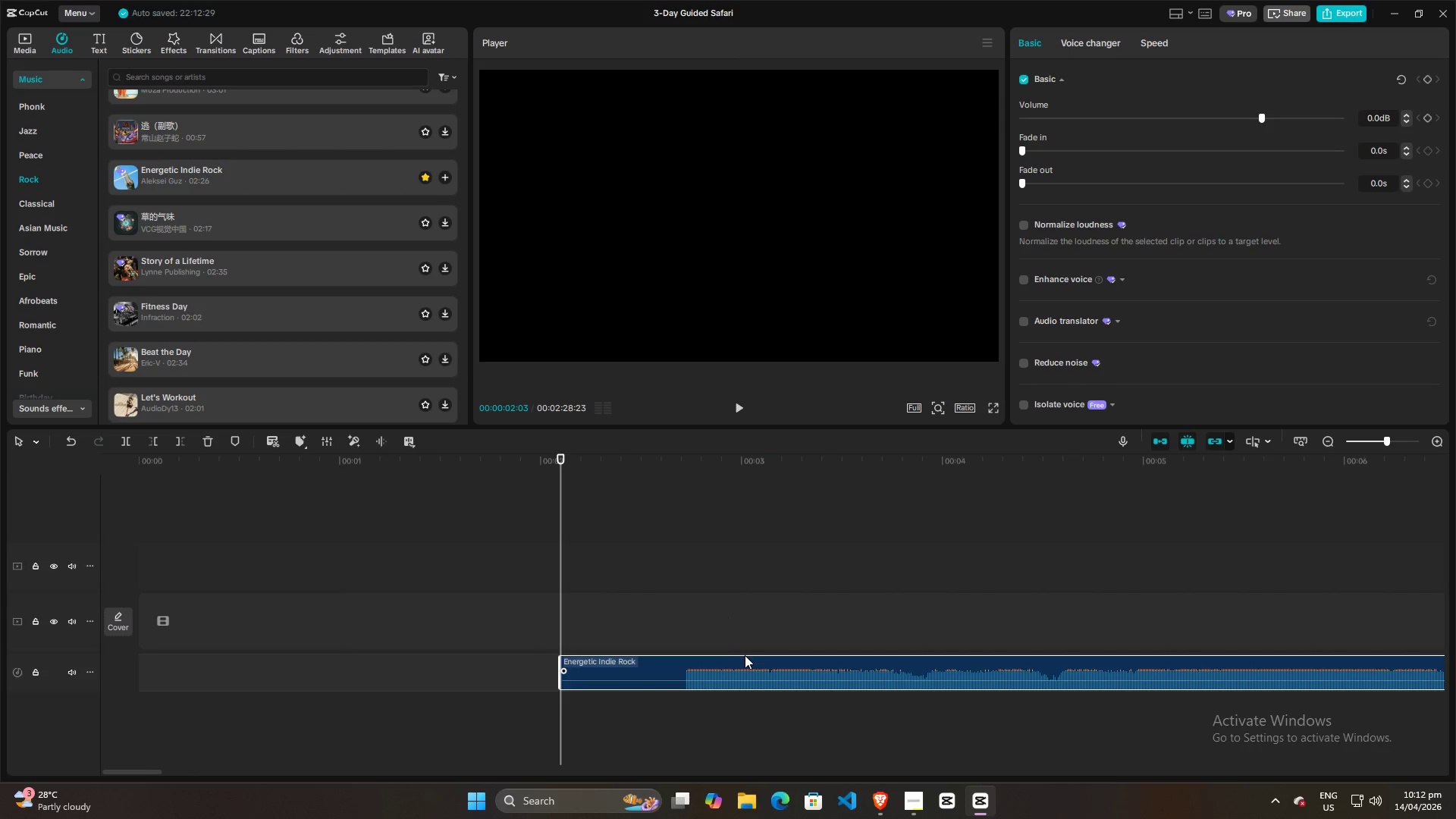 
left_click_drag(start_coordinate=[745, 661], to_coordinate=[324, 663])
 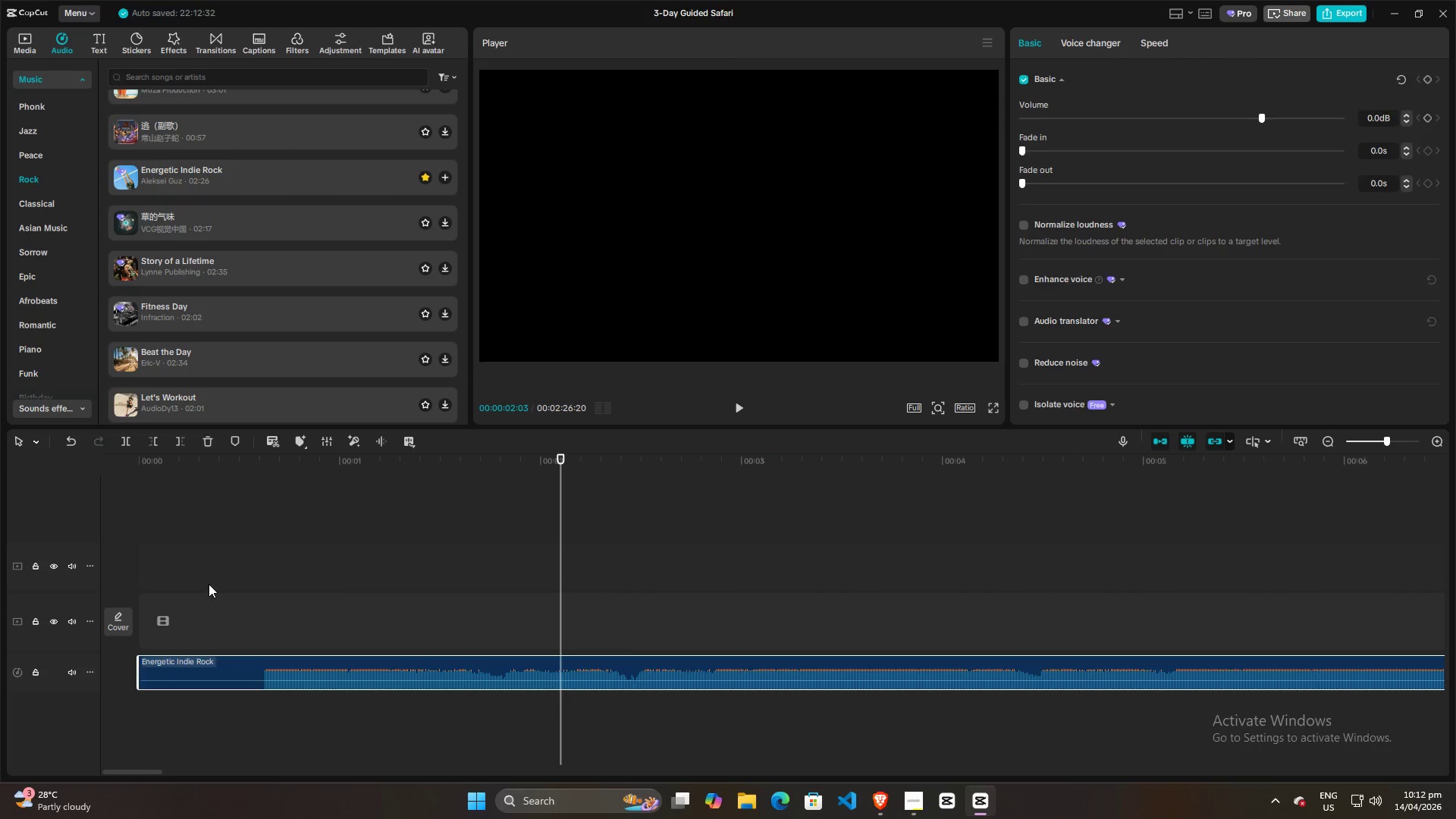 
left_click([184, 566])
 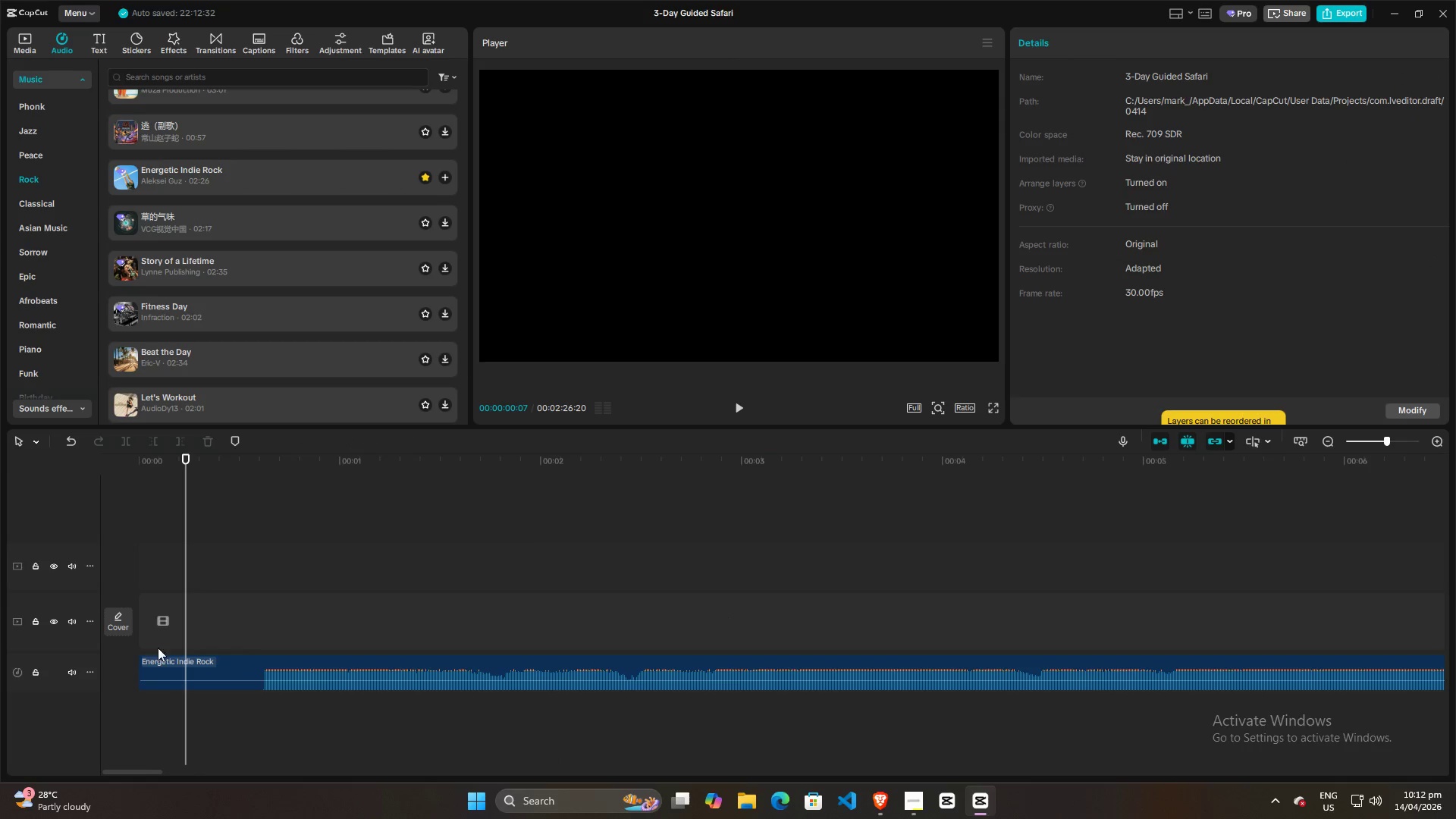 
left_click_drag(start_coordinate=[202, 661], to_coordinate=[156, 661])
 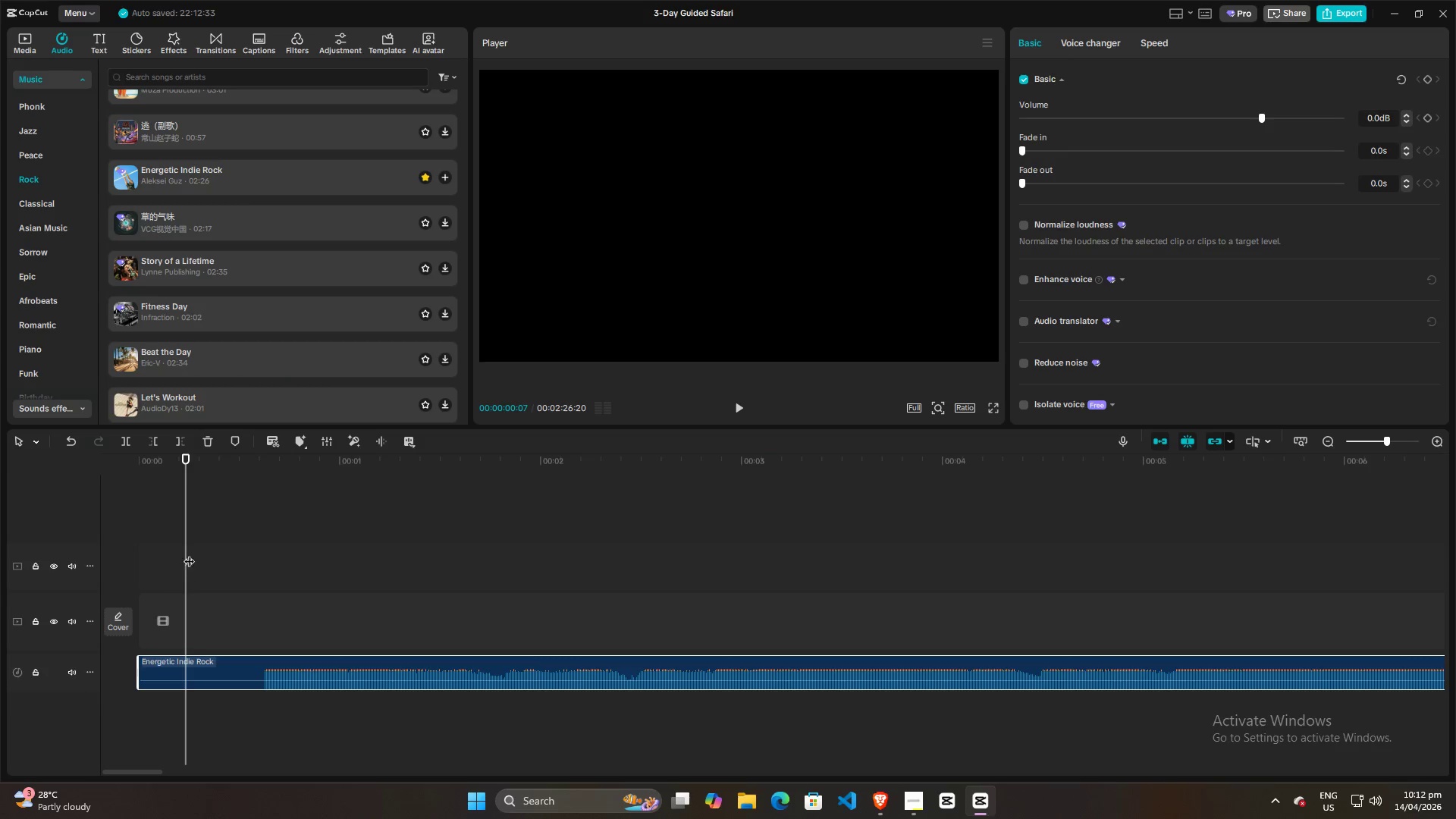 
left_click_drag(start_coordinate=[190, 551], to_coordinate=[82, 550])
 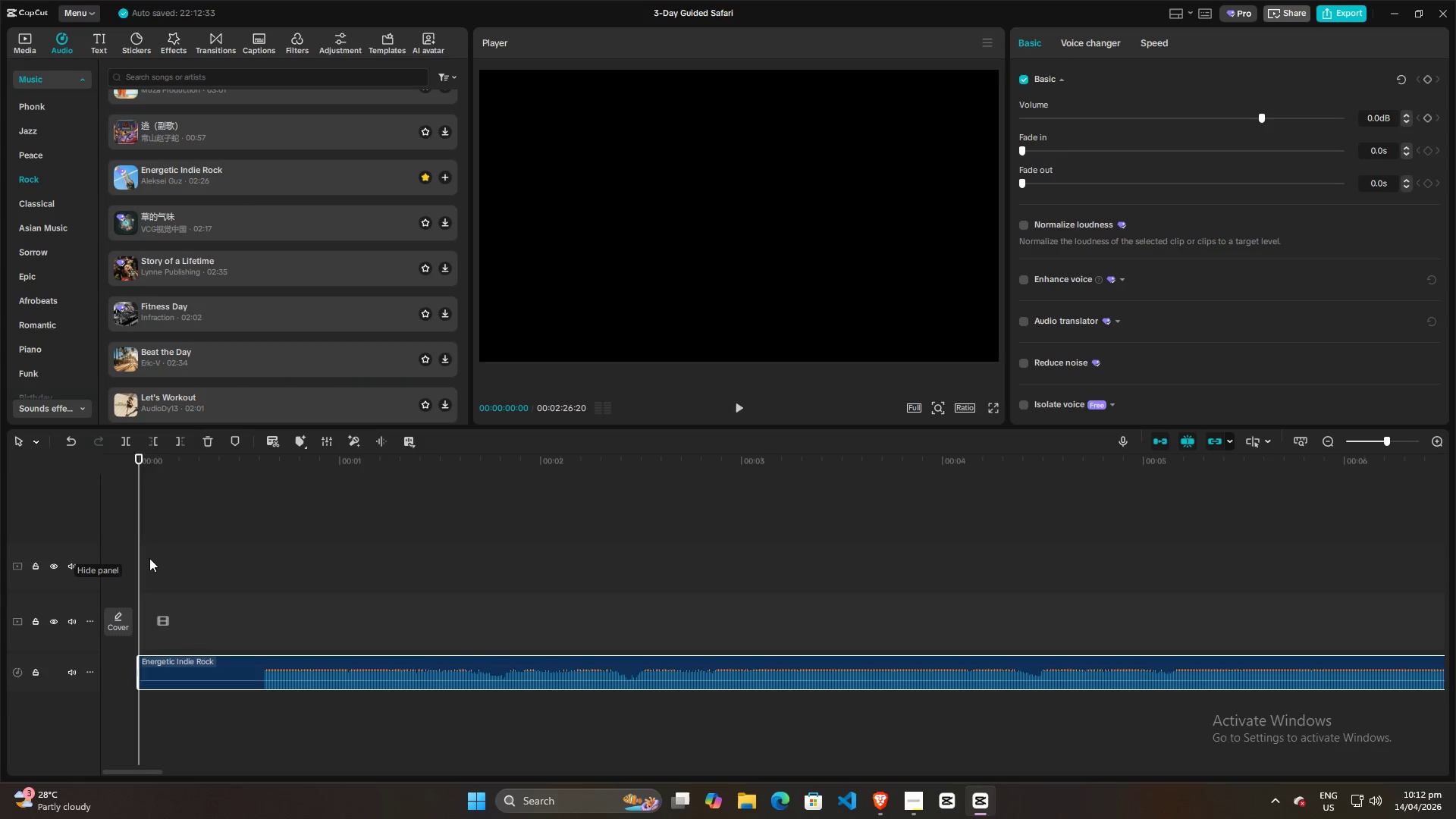 
key(Space)
 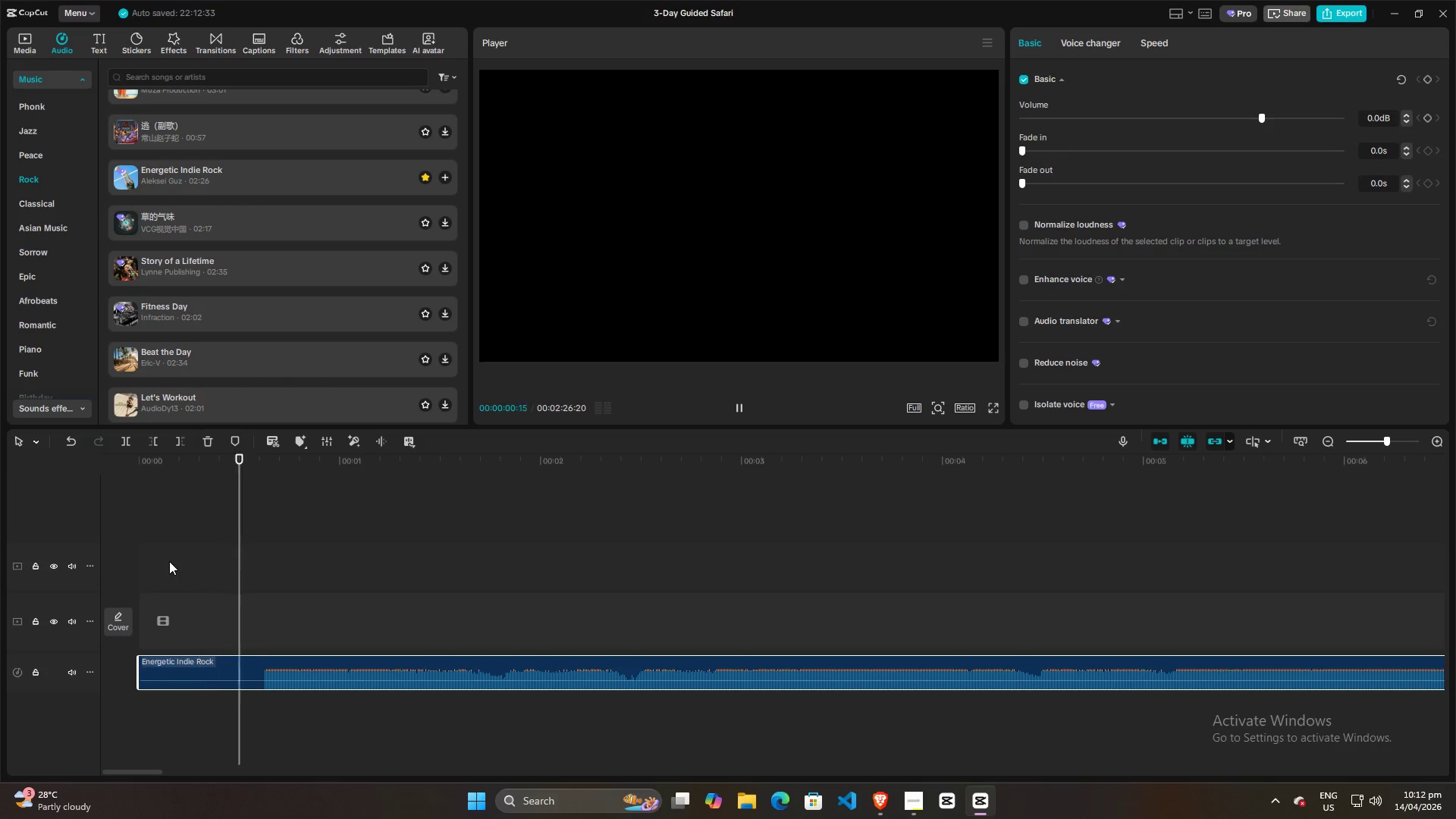 
key(Space)
 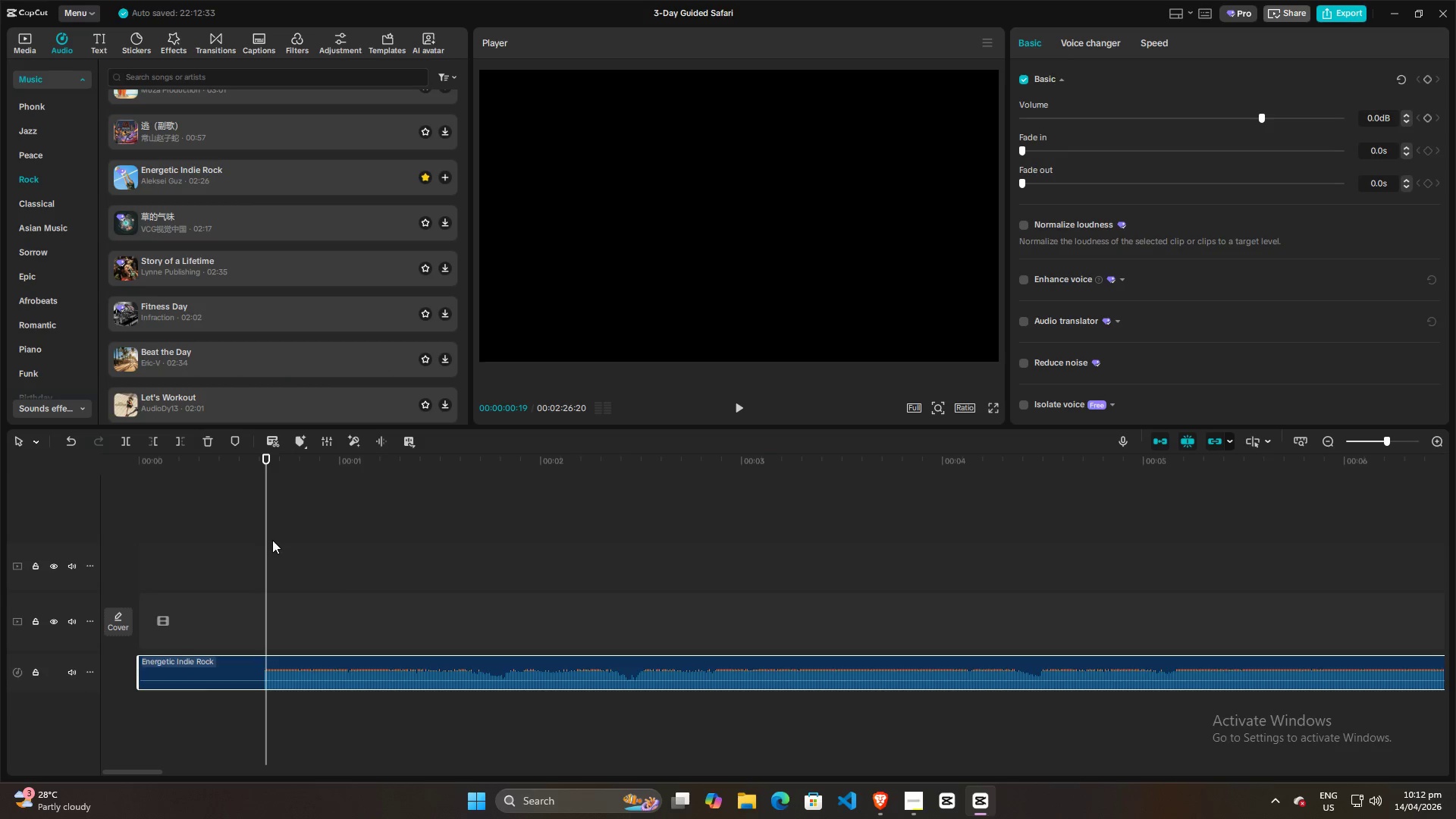 
key(Space)
 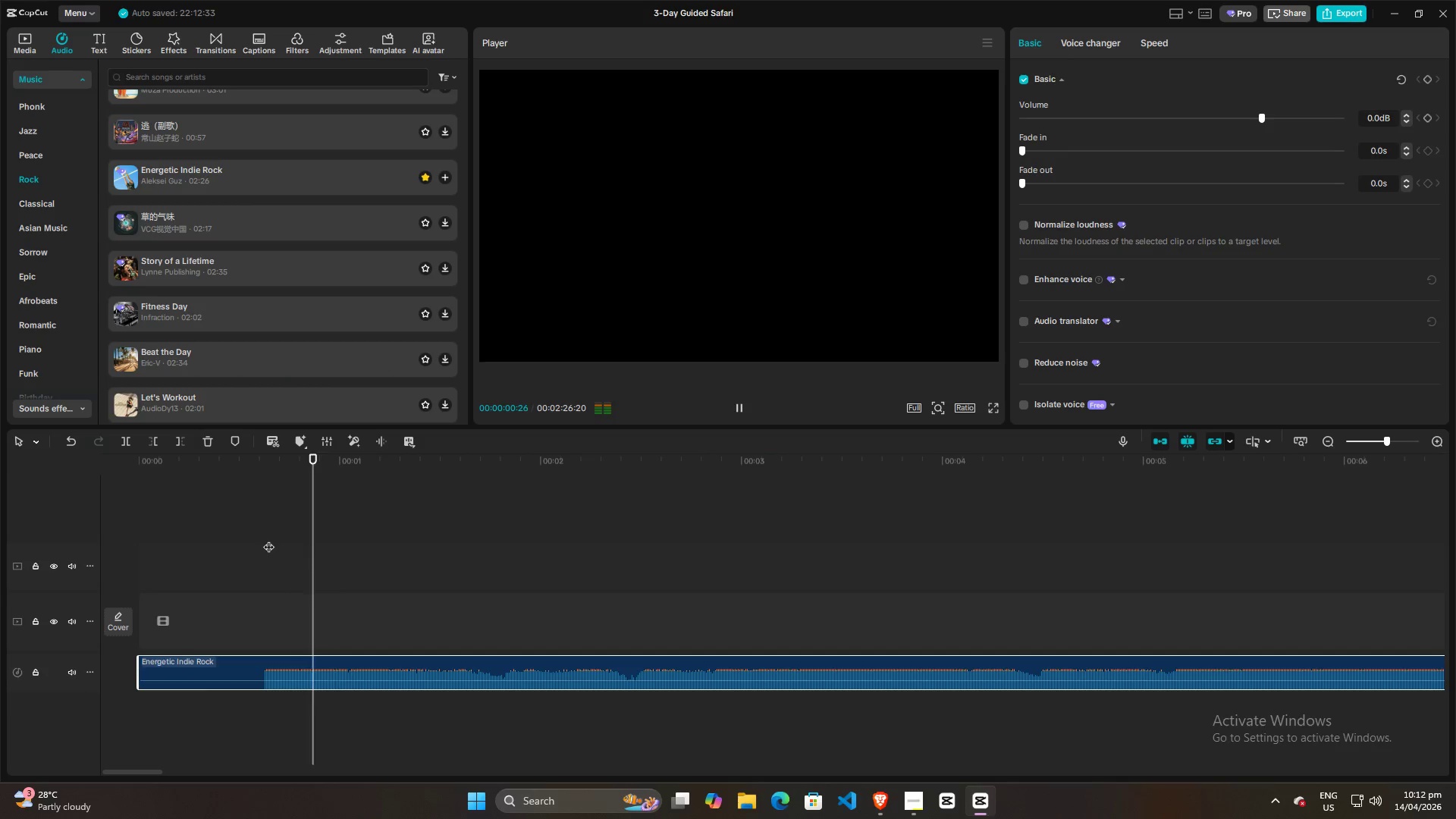 
key(Space)
 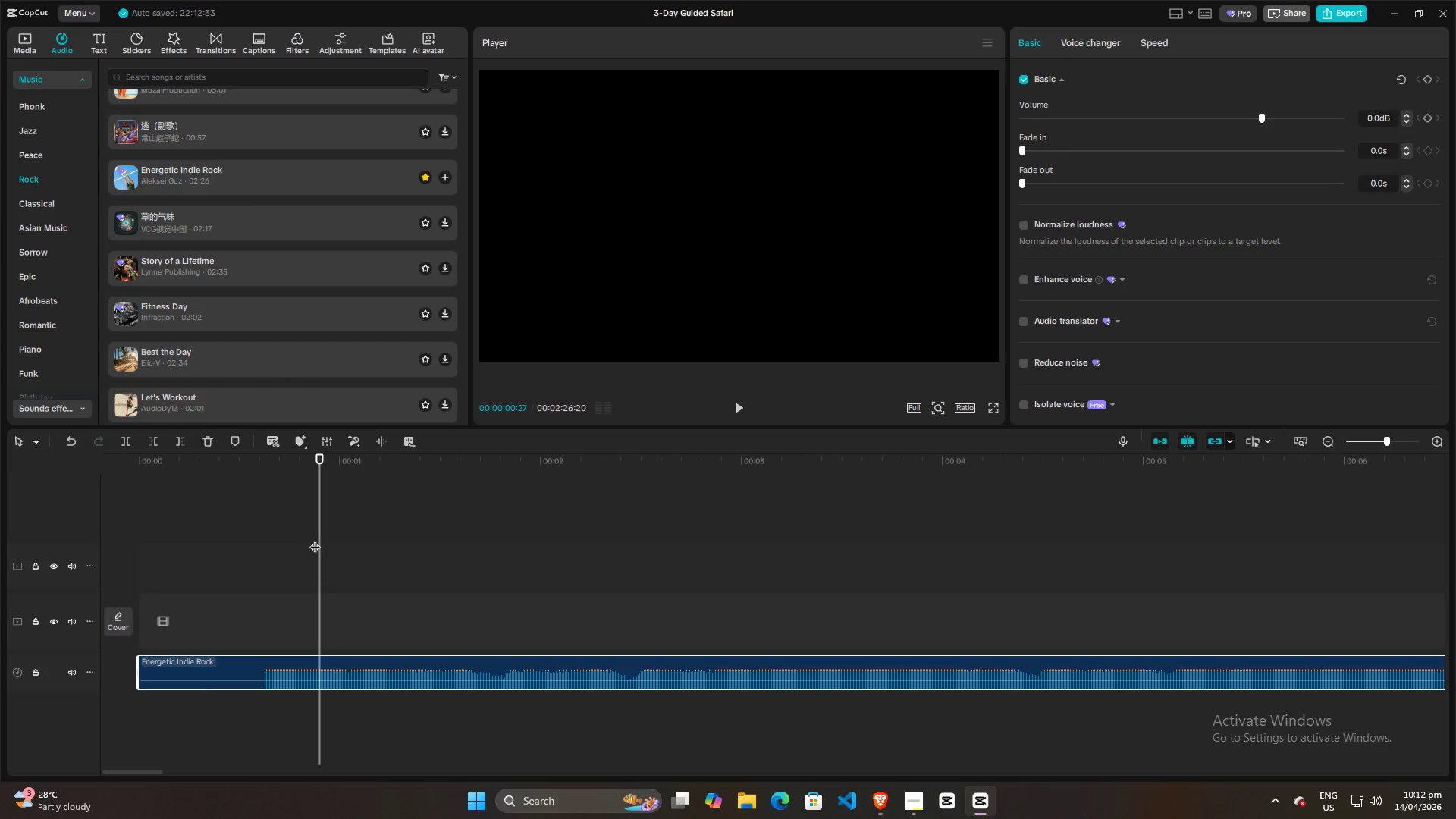 
left_click_drag(start_coordinate=[315, 539], to_coordinate=[267, 539])
 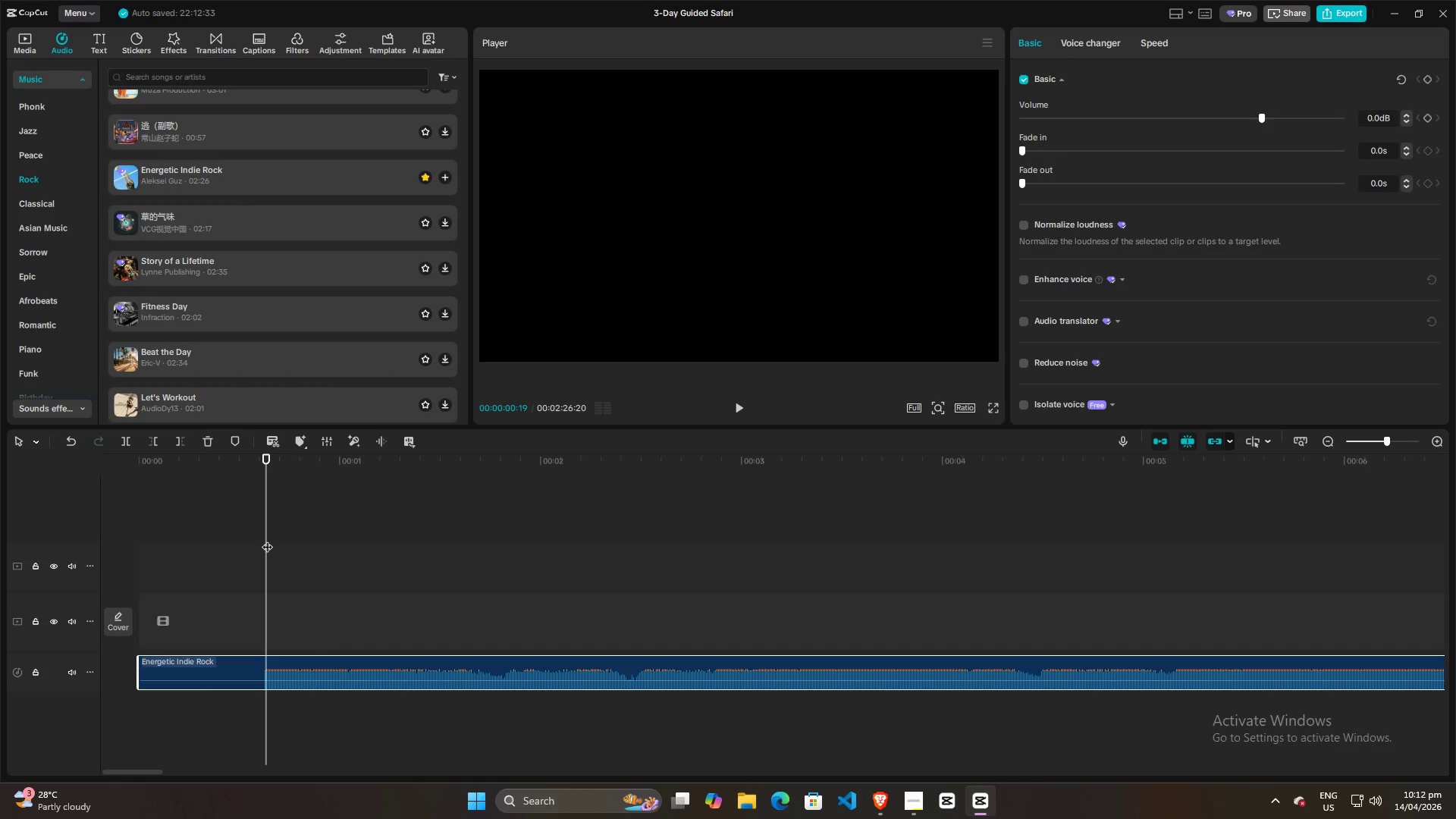 
key(Space)
 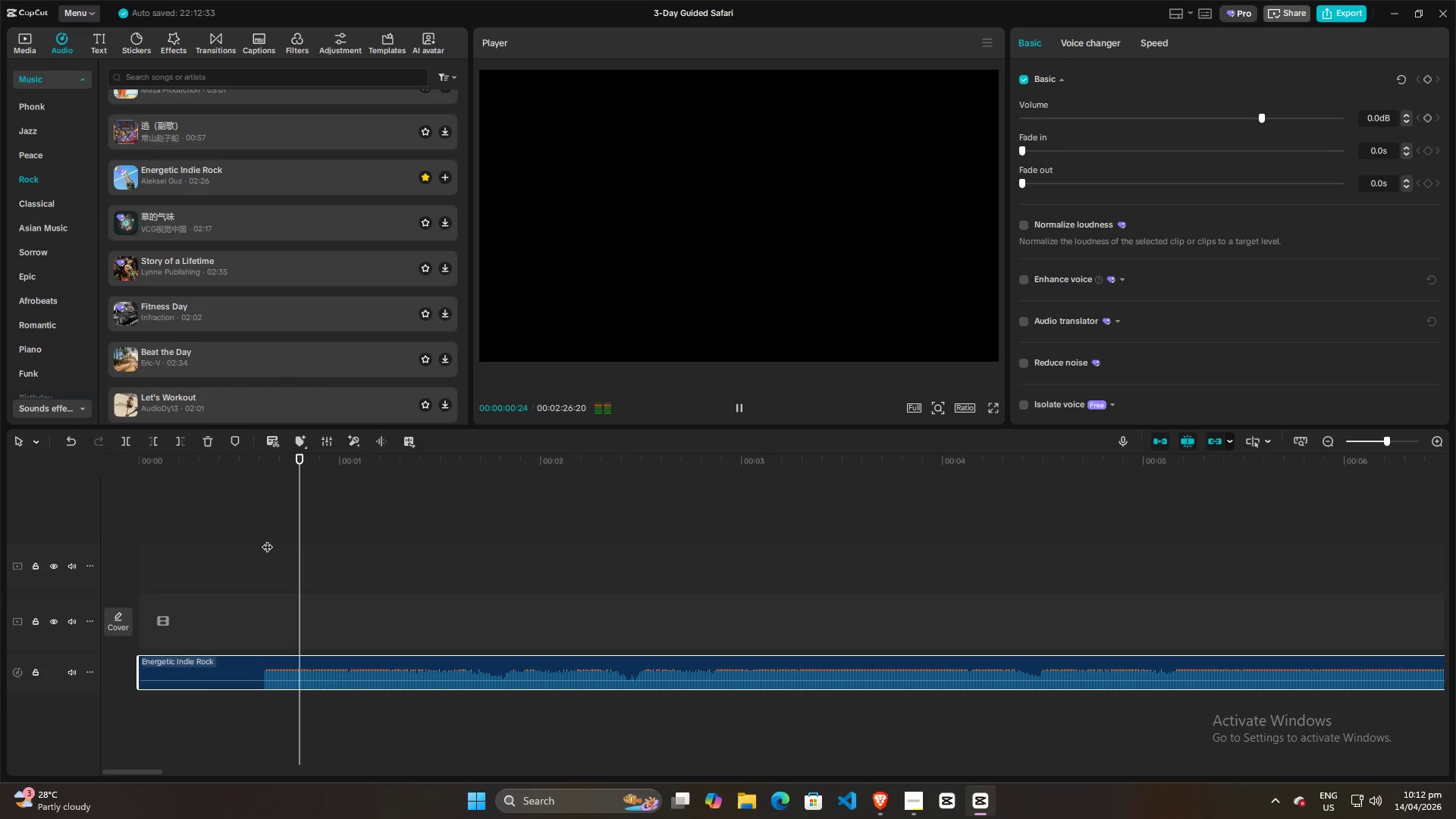 
key(Space)
 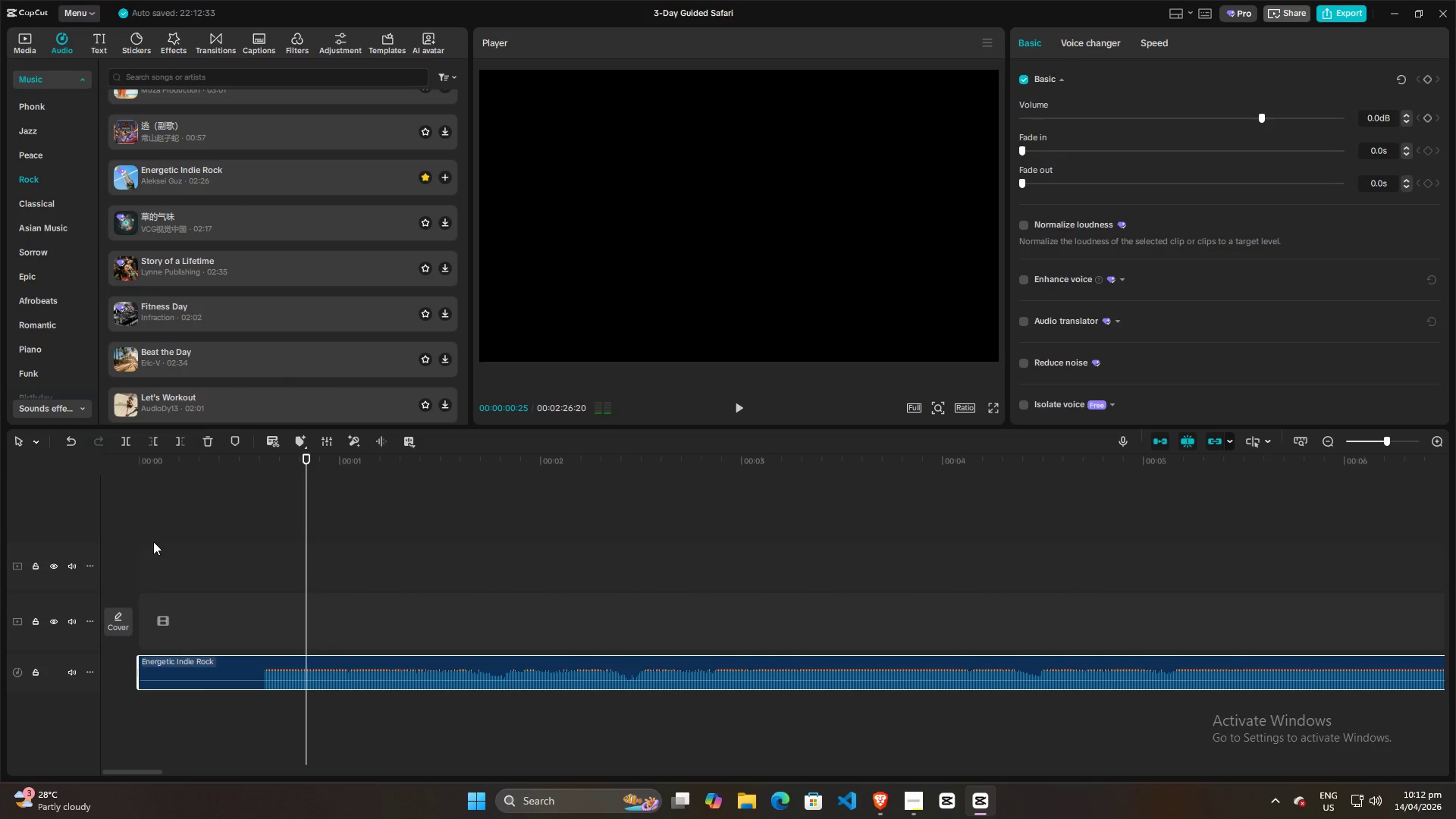 
left_click([155, 542])
 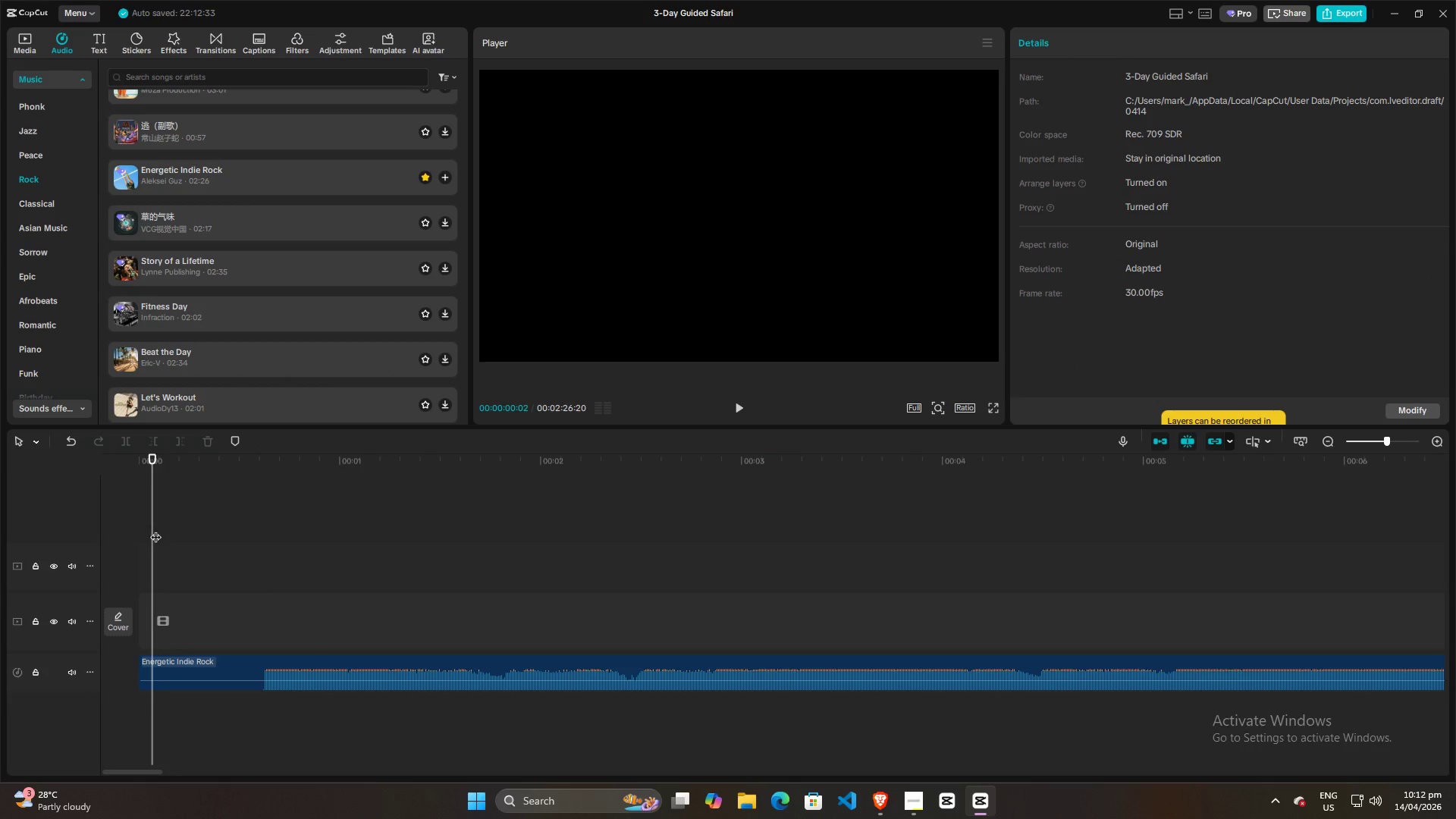 
left_click_drag(start_coordinate=[152, 529], to_coordinate=[46, 530])
 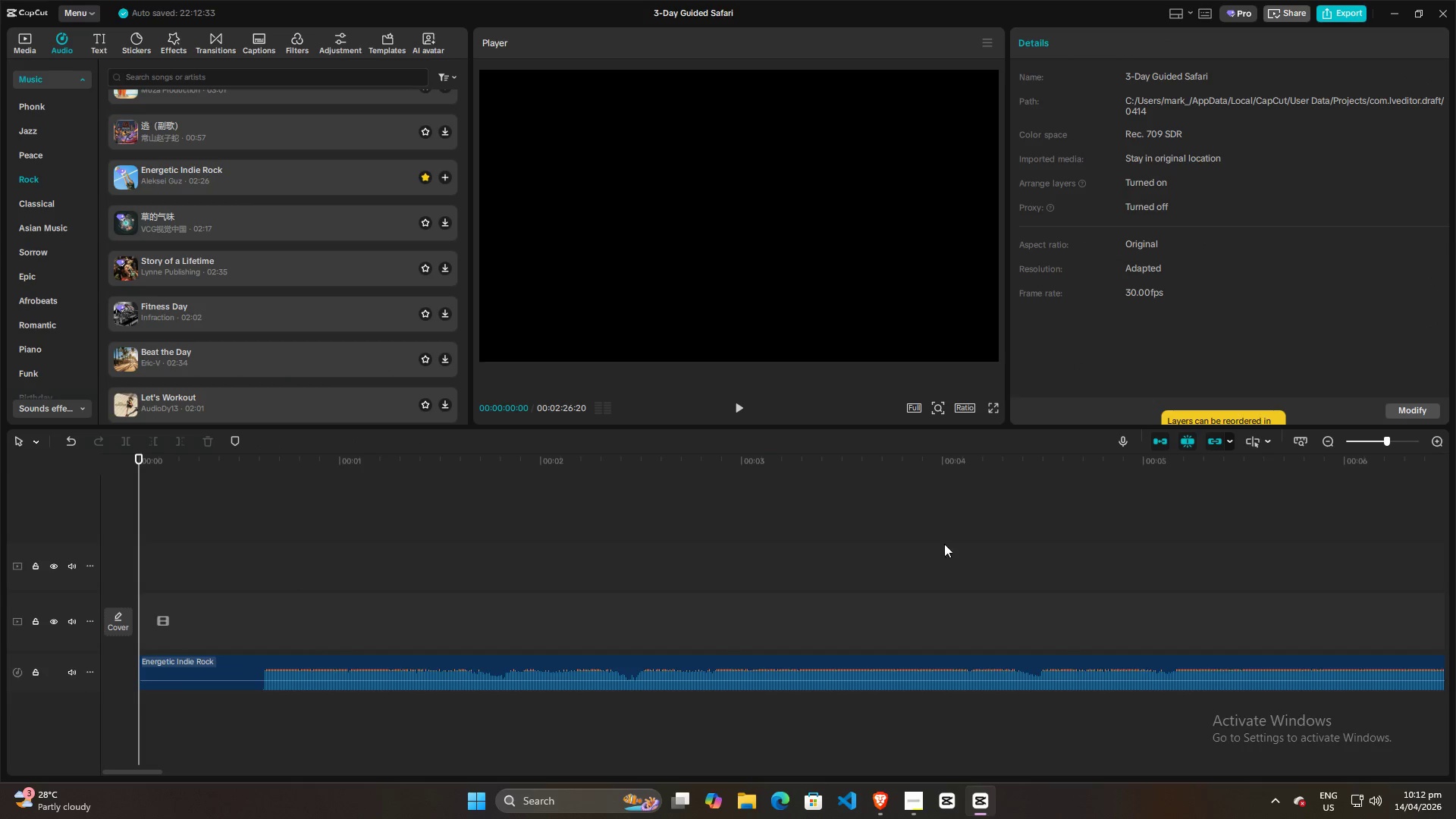 
hold_key(key=ControlLeft, duration=0.5)
scroll: coordinate [977, 544], scroll_direction: down, amount: 4.0
 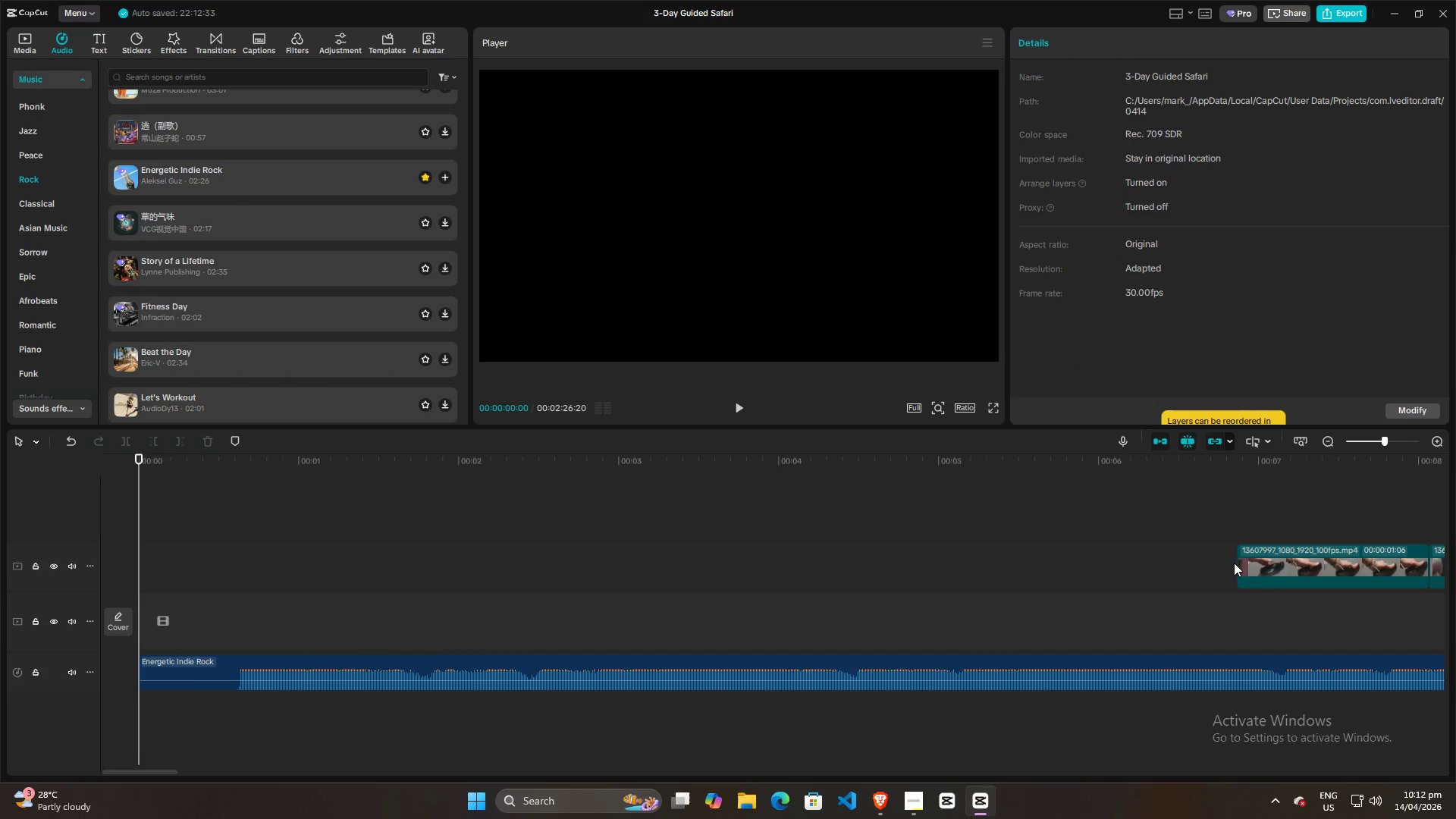 
left_click_drag(start_coordinate=[1299, 563], to_coordinate=[187, 559])
 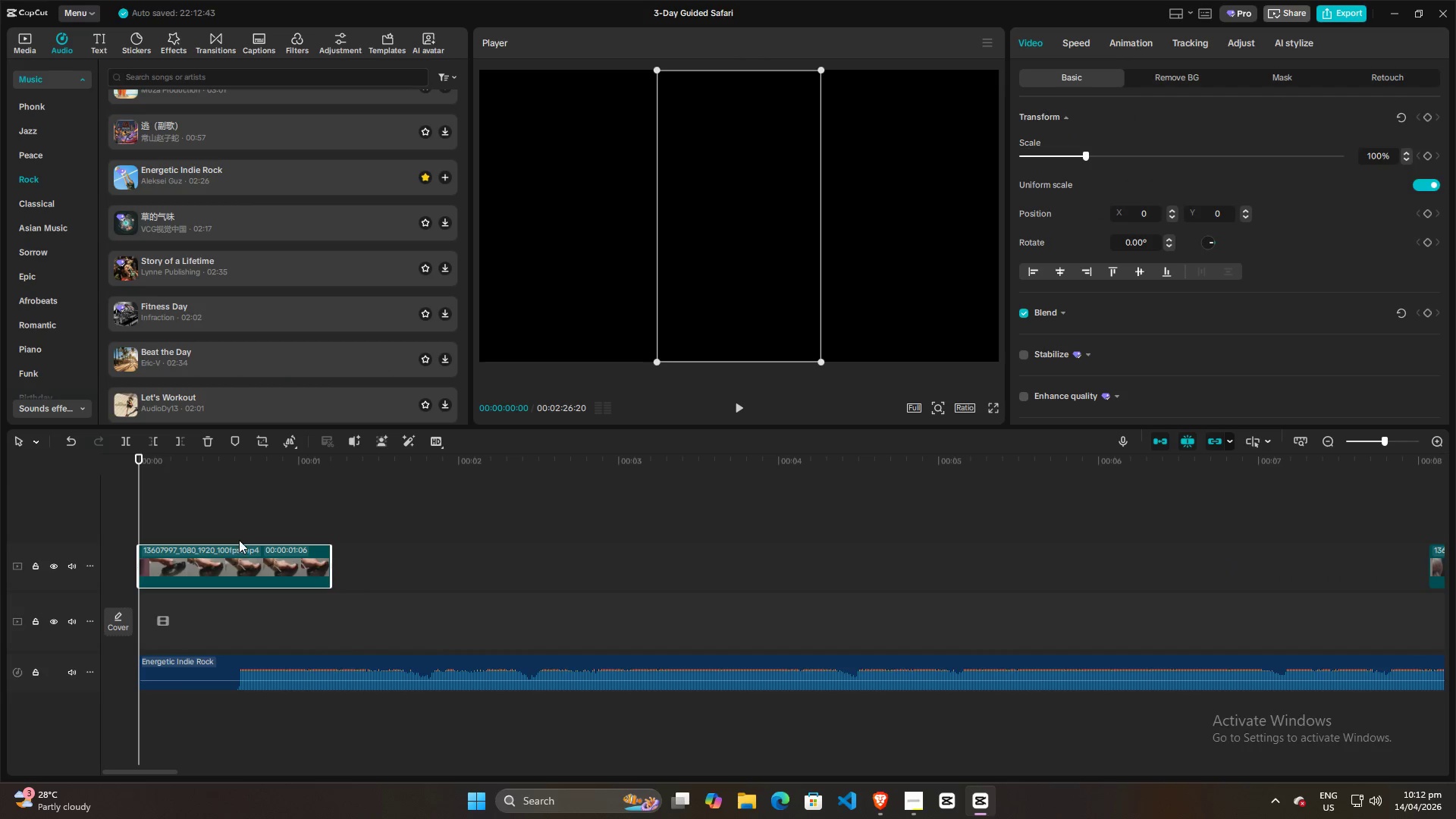 
hold_key(key=ControlLeft, duration=0.34)
scroll: coordinate [245, 540], scroll_direction: up, amount: 4.0
 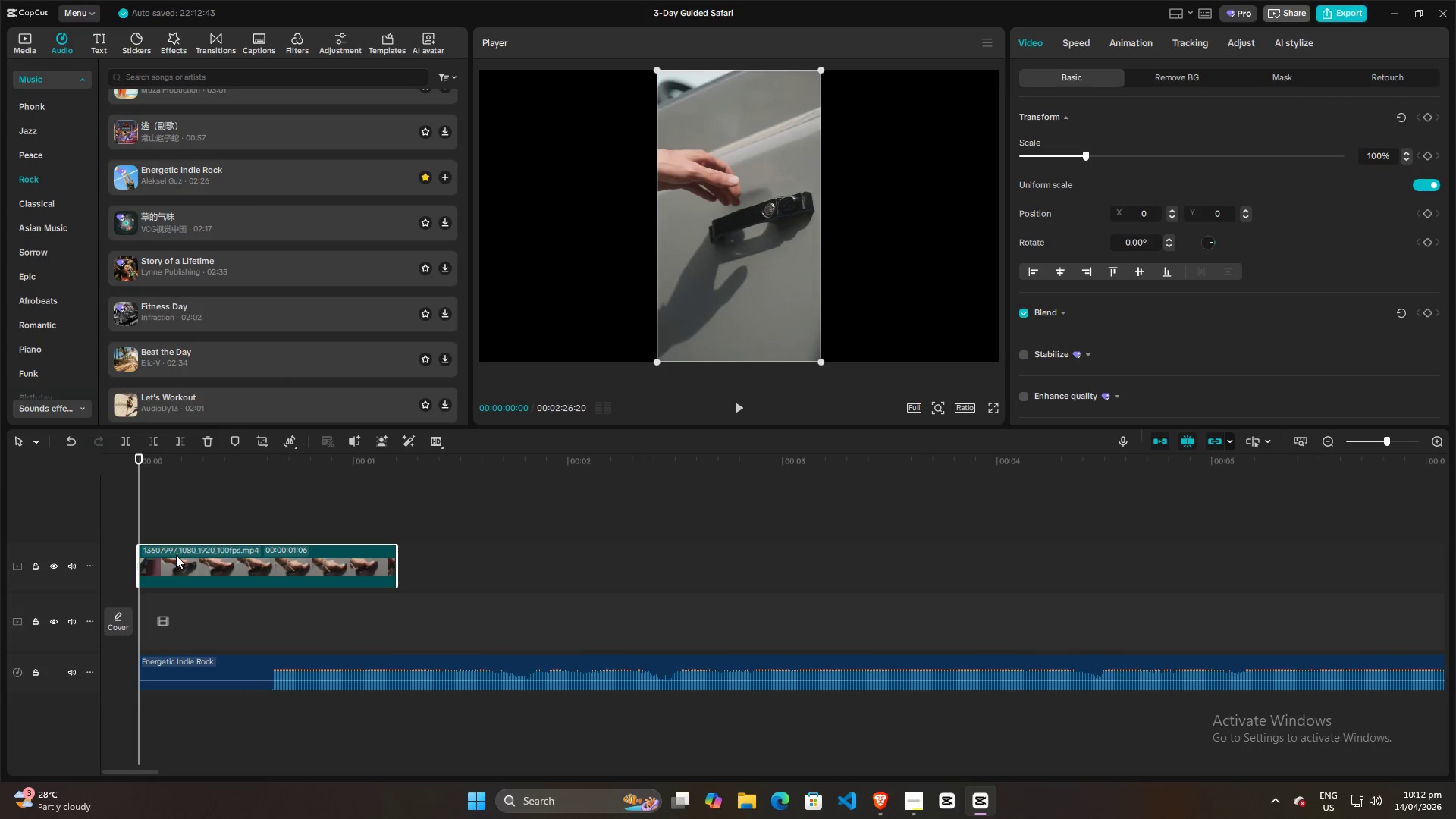 
left_click_drag(start_coordinate=[184, 560], to_coordinate=[153, 561])
 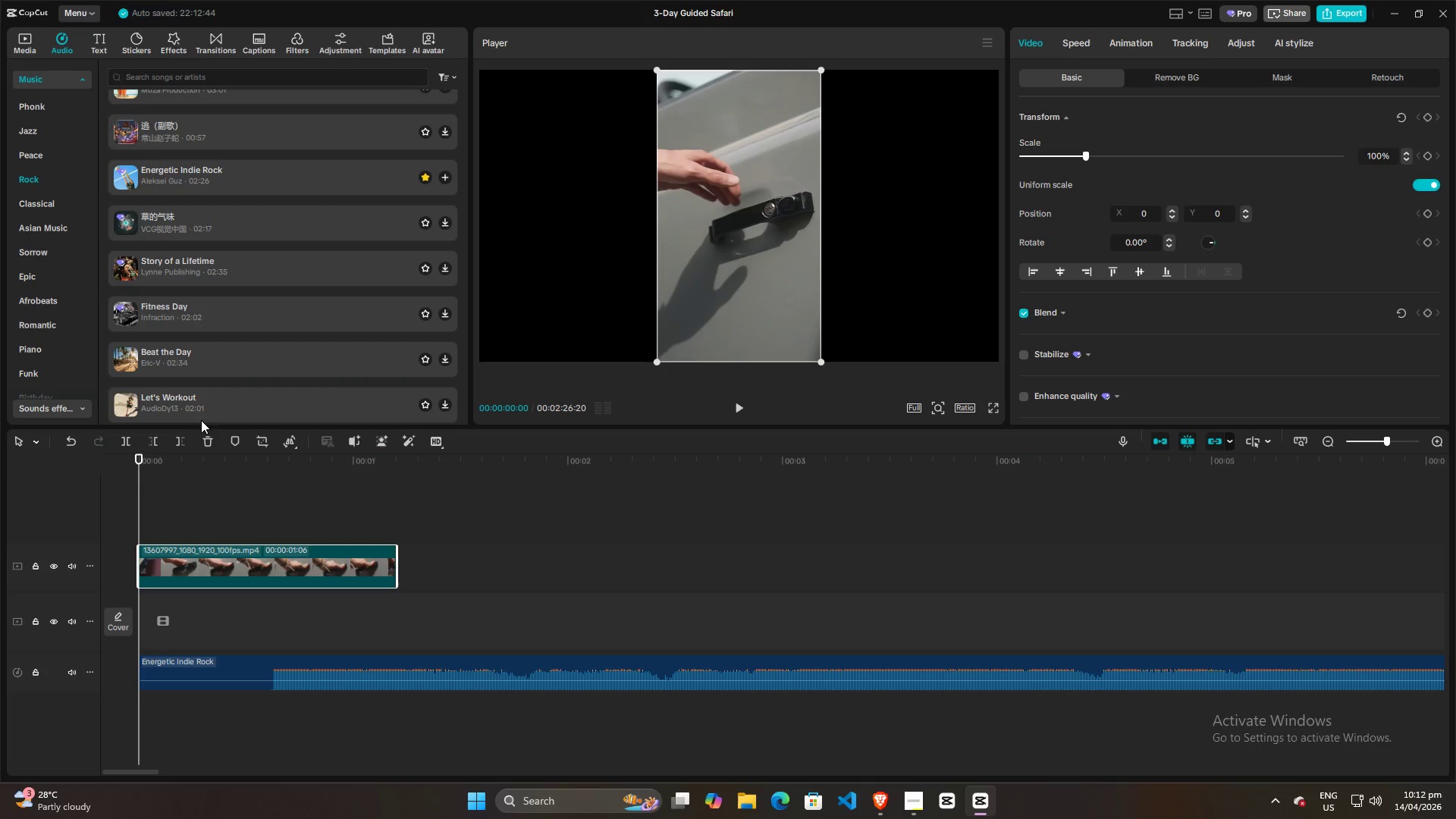 
key(Space)
 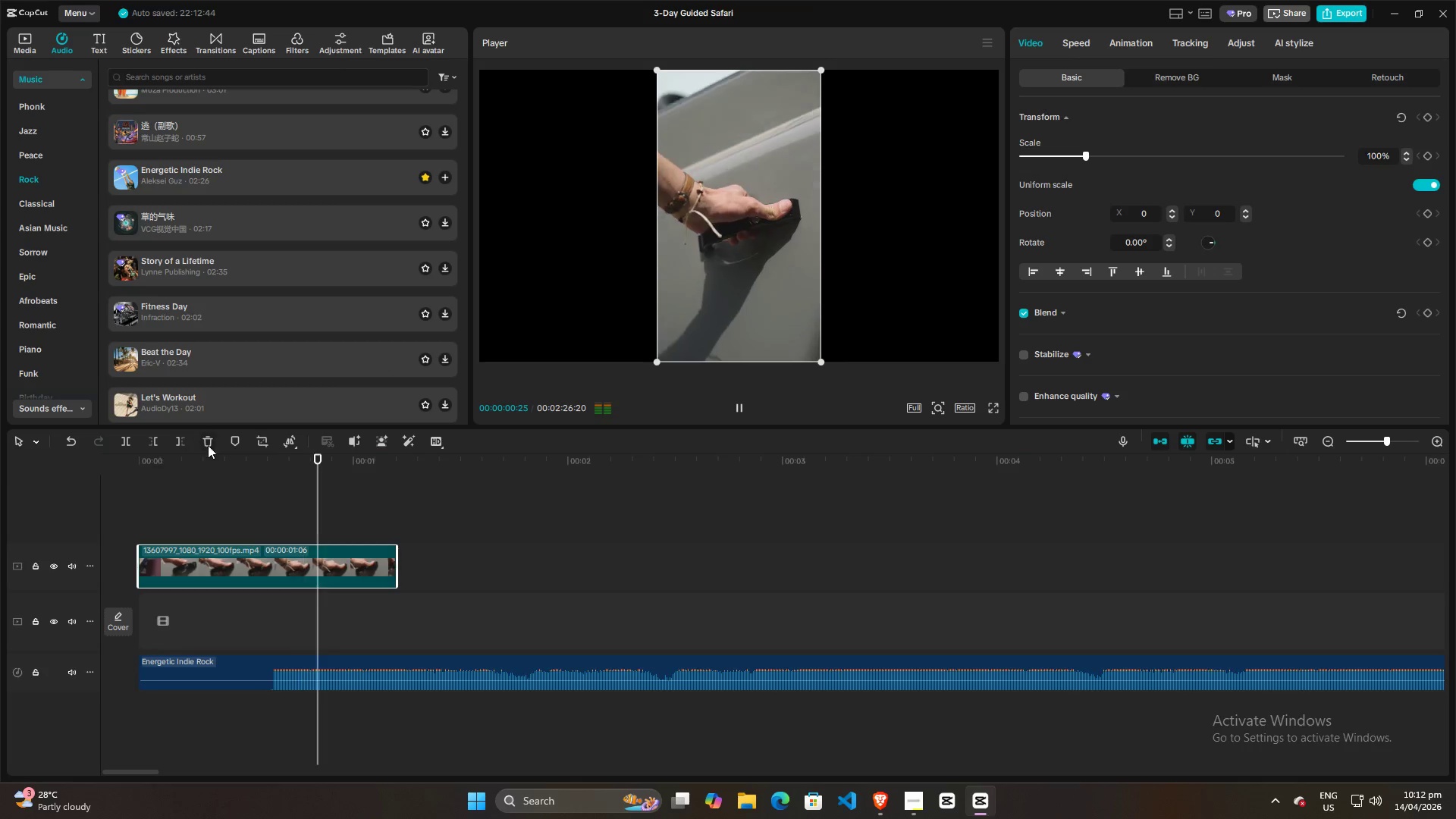 
key(Space)
 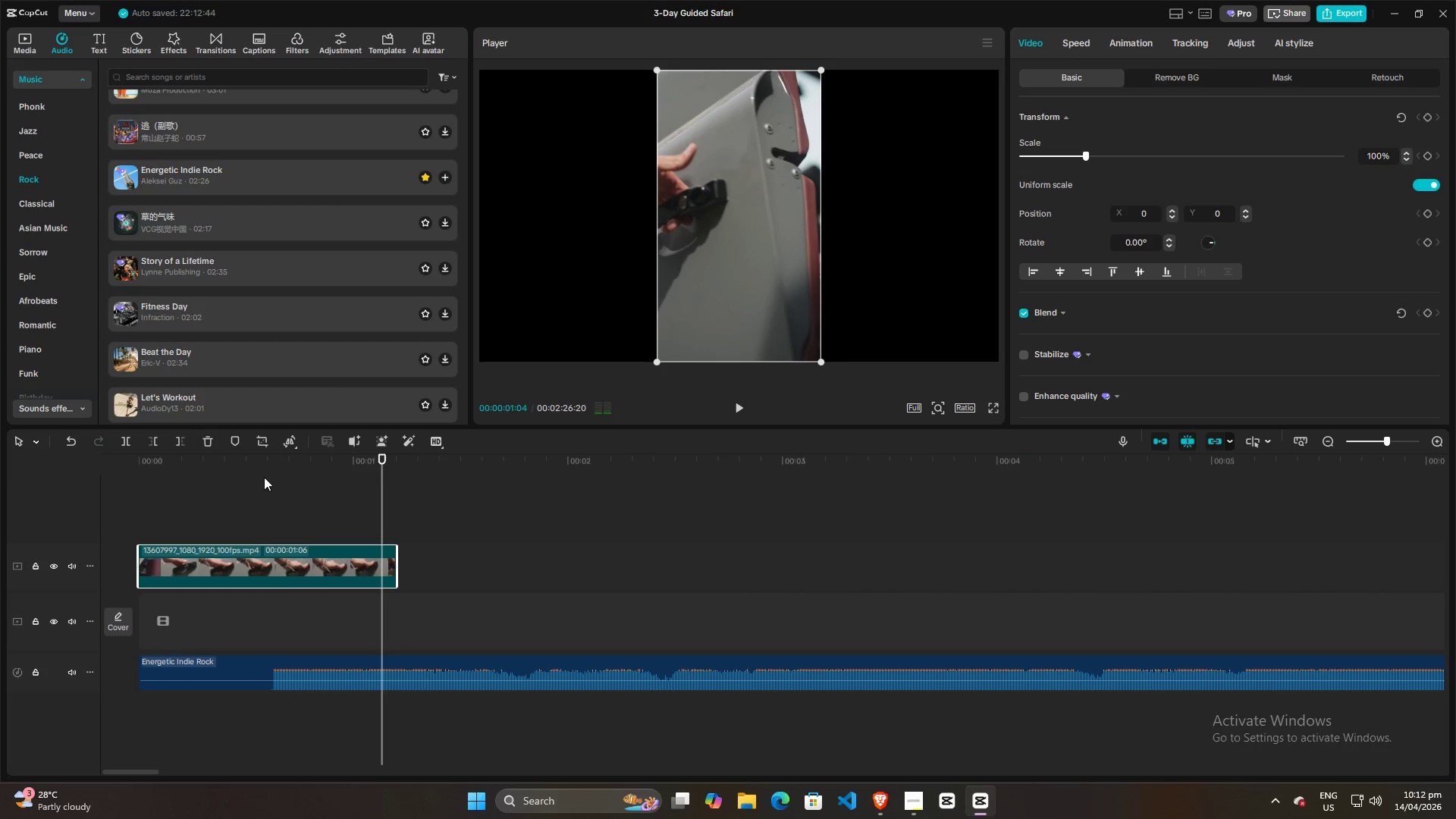 
key(Space)
 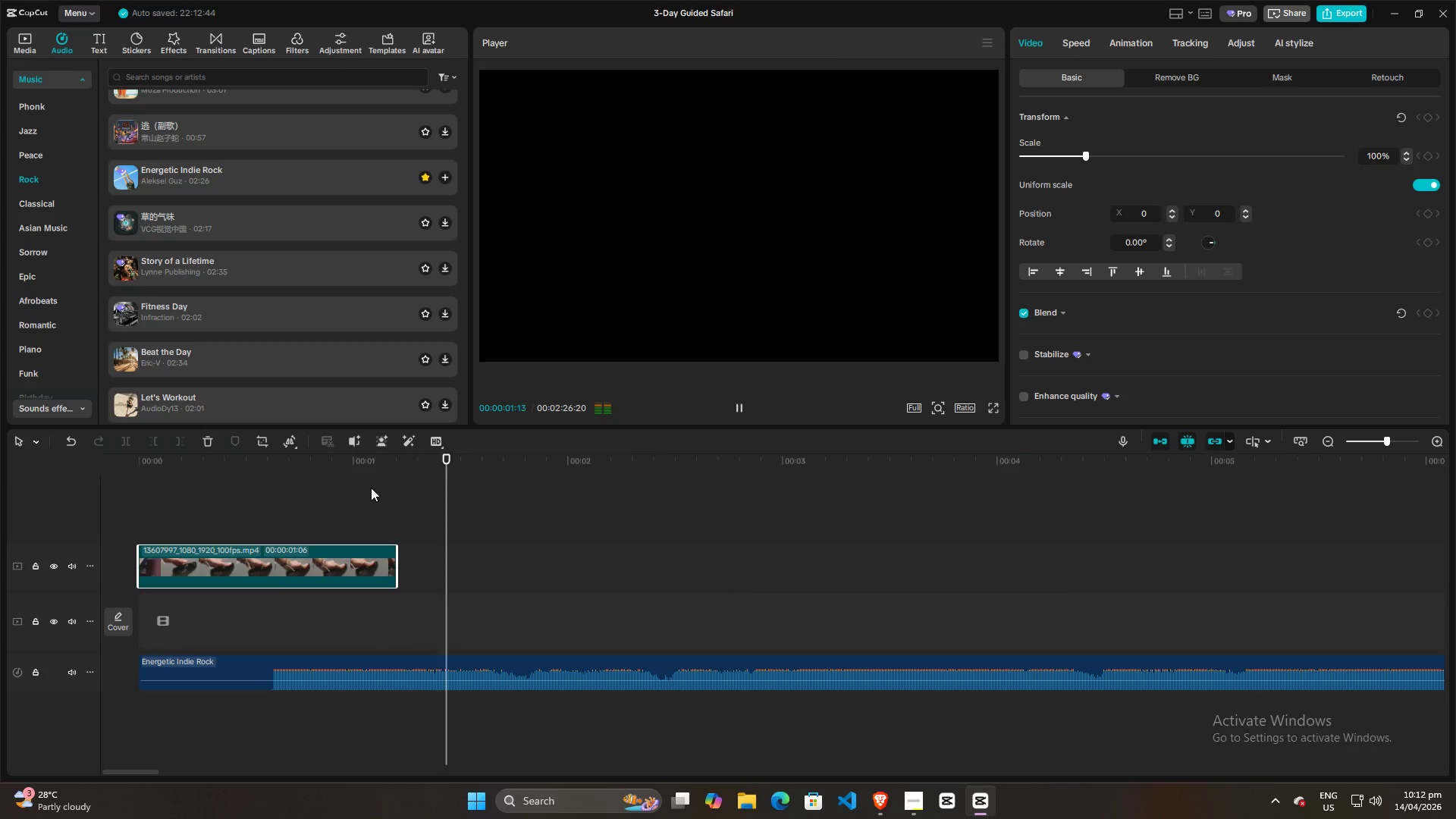 
key(Space)
 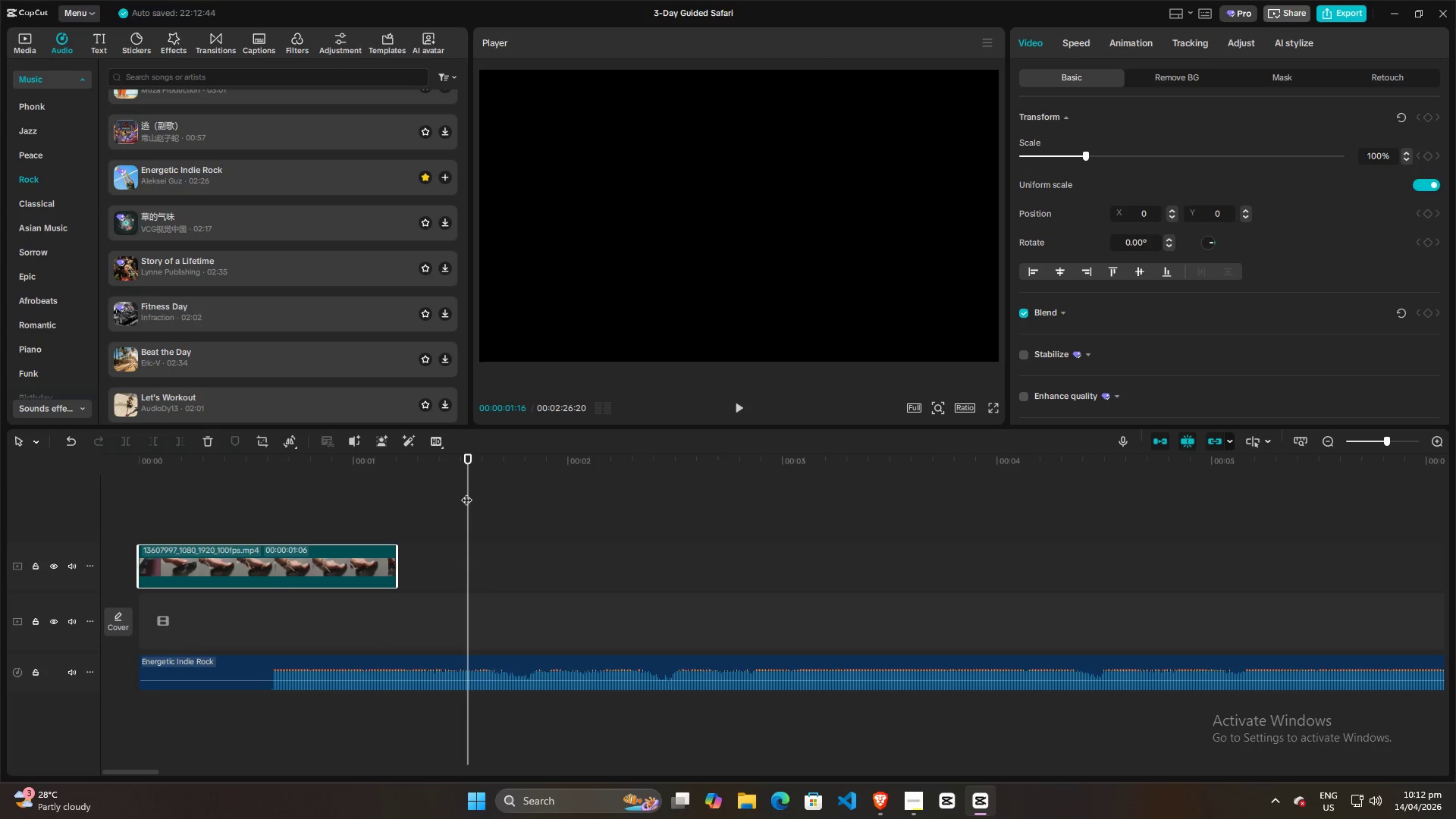 
left_click_drag(start_coordinate=[465, 492], to_coordinate=[115, 491])
 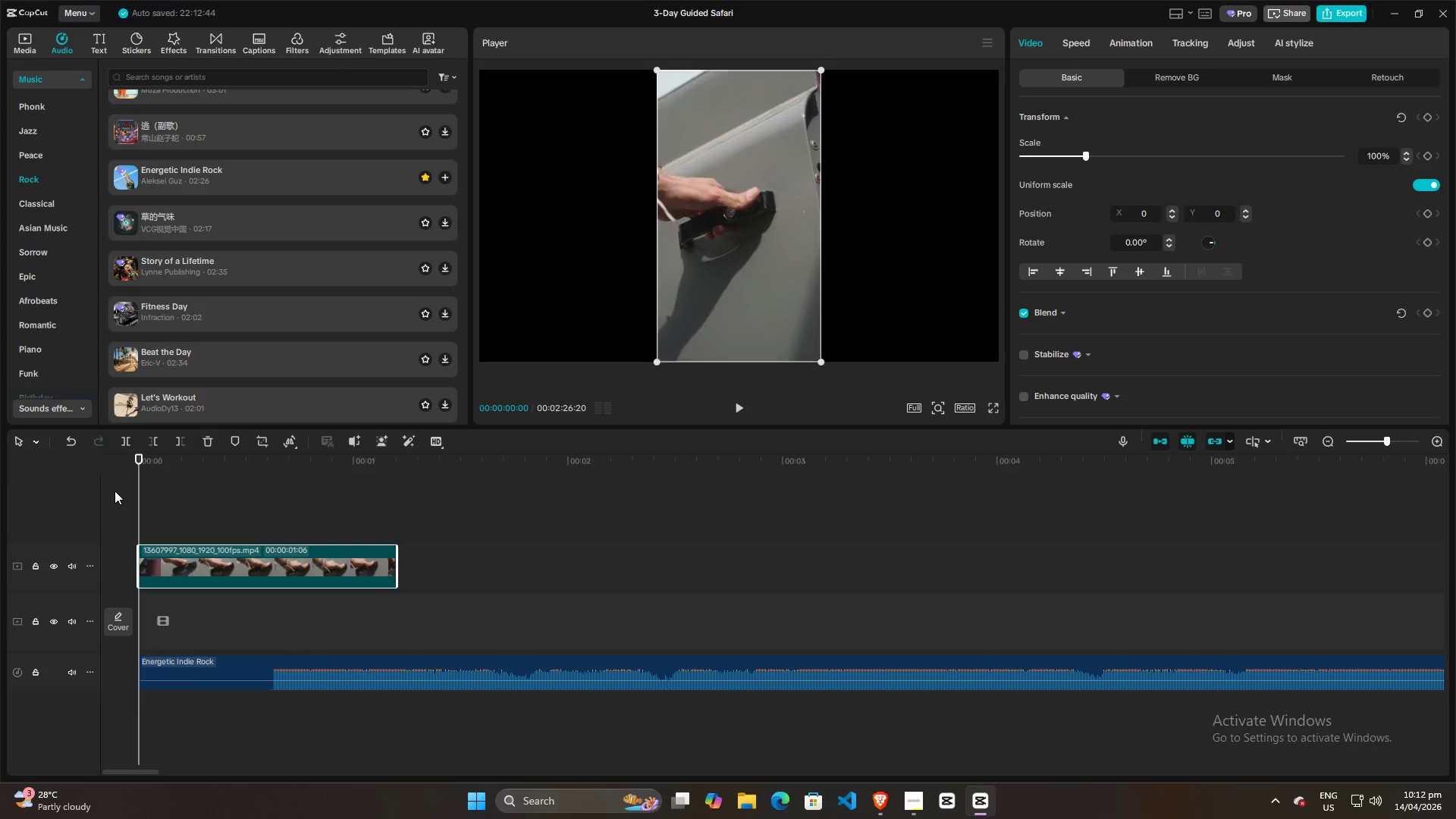 
key(Space)
 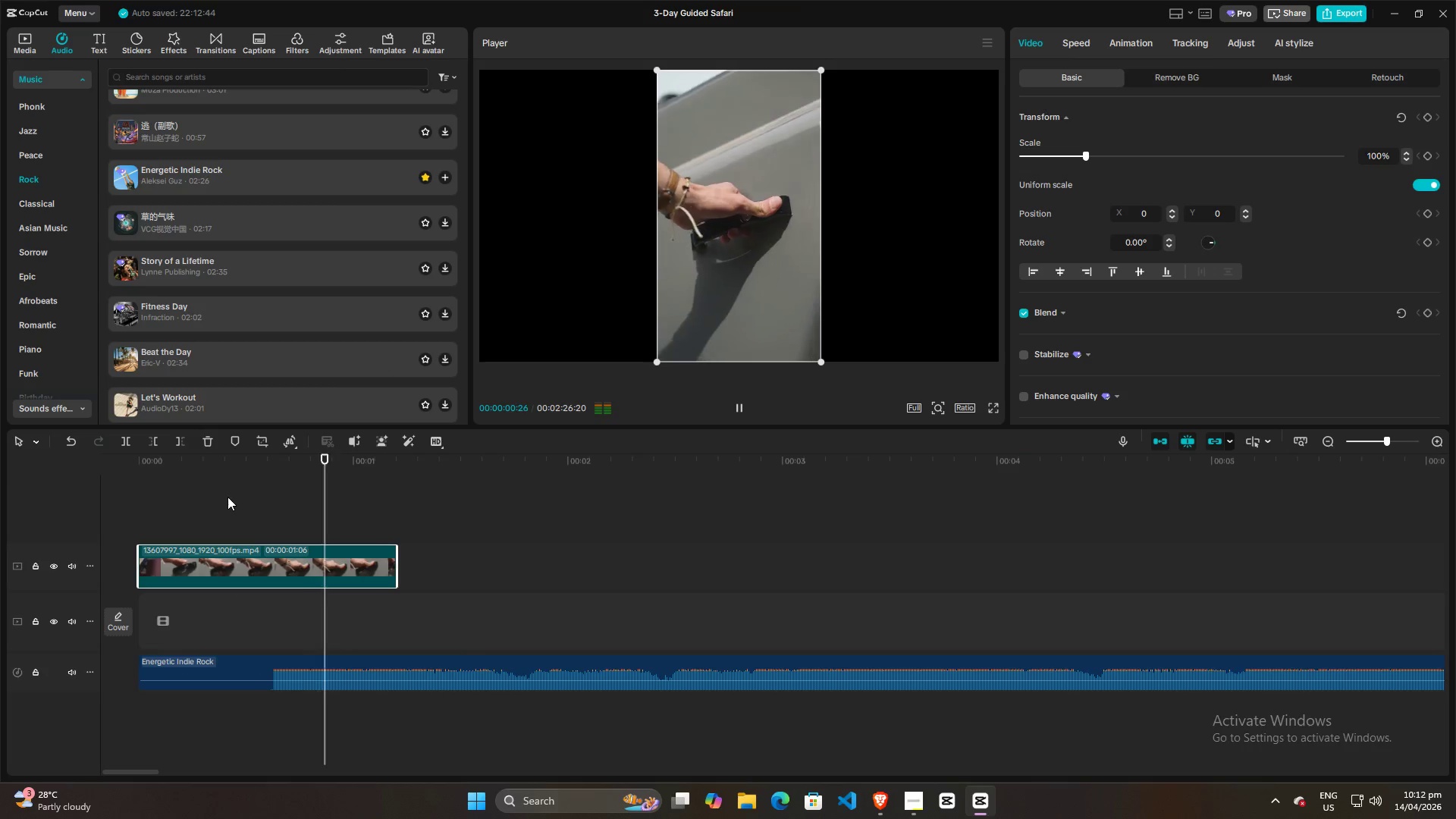 
key(Space)
 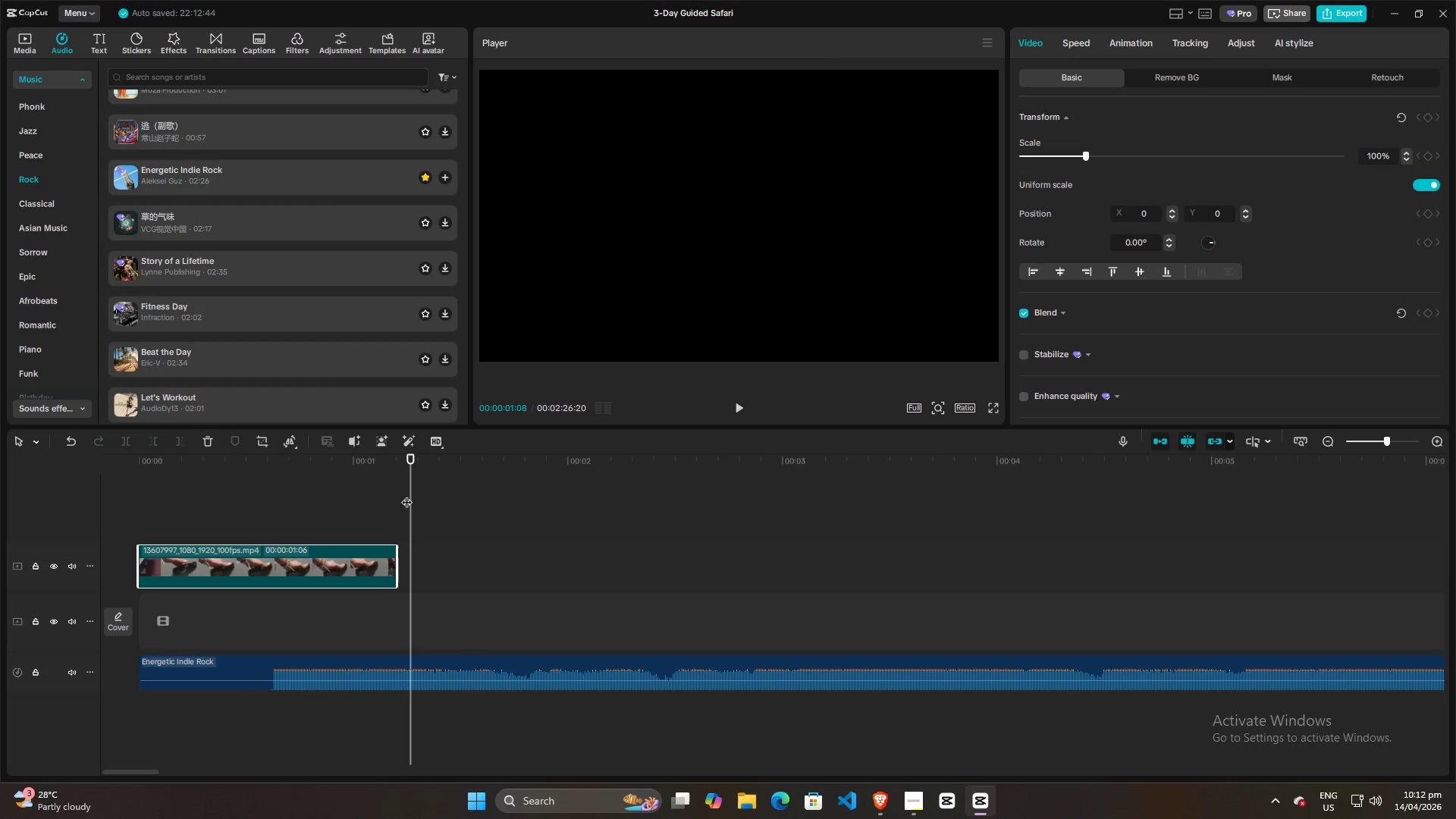 
left_click_drag(start_coordinate=[408, 494], to_coordinate=[67, 494])
 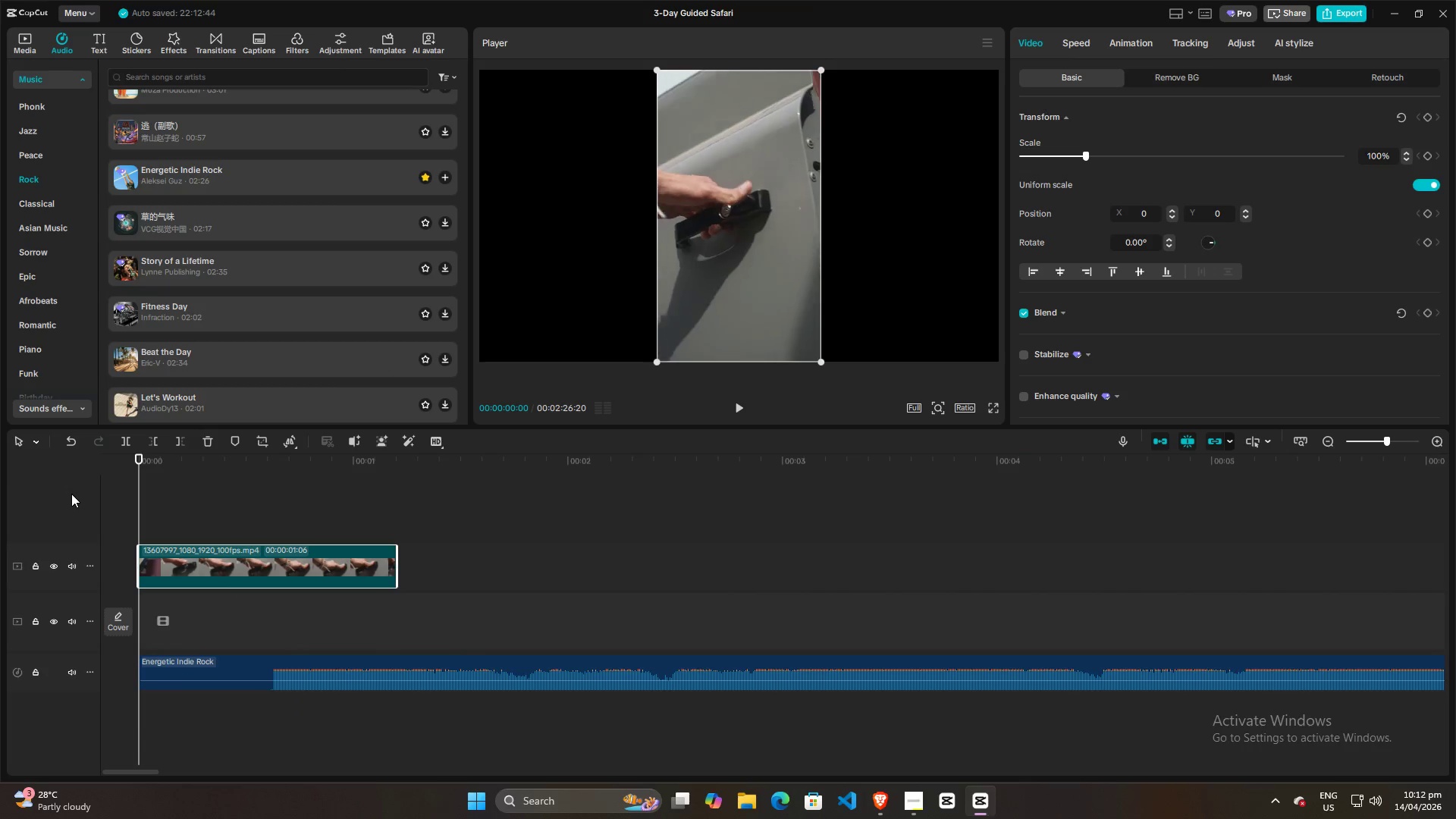 
key(Space)
 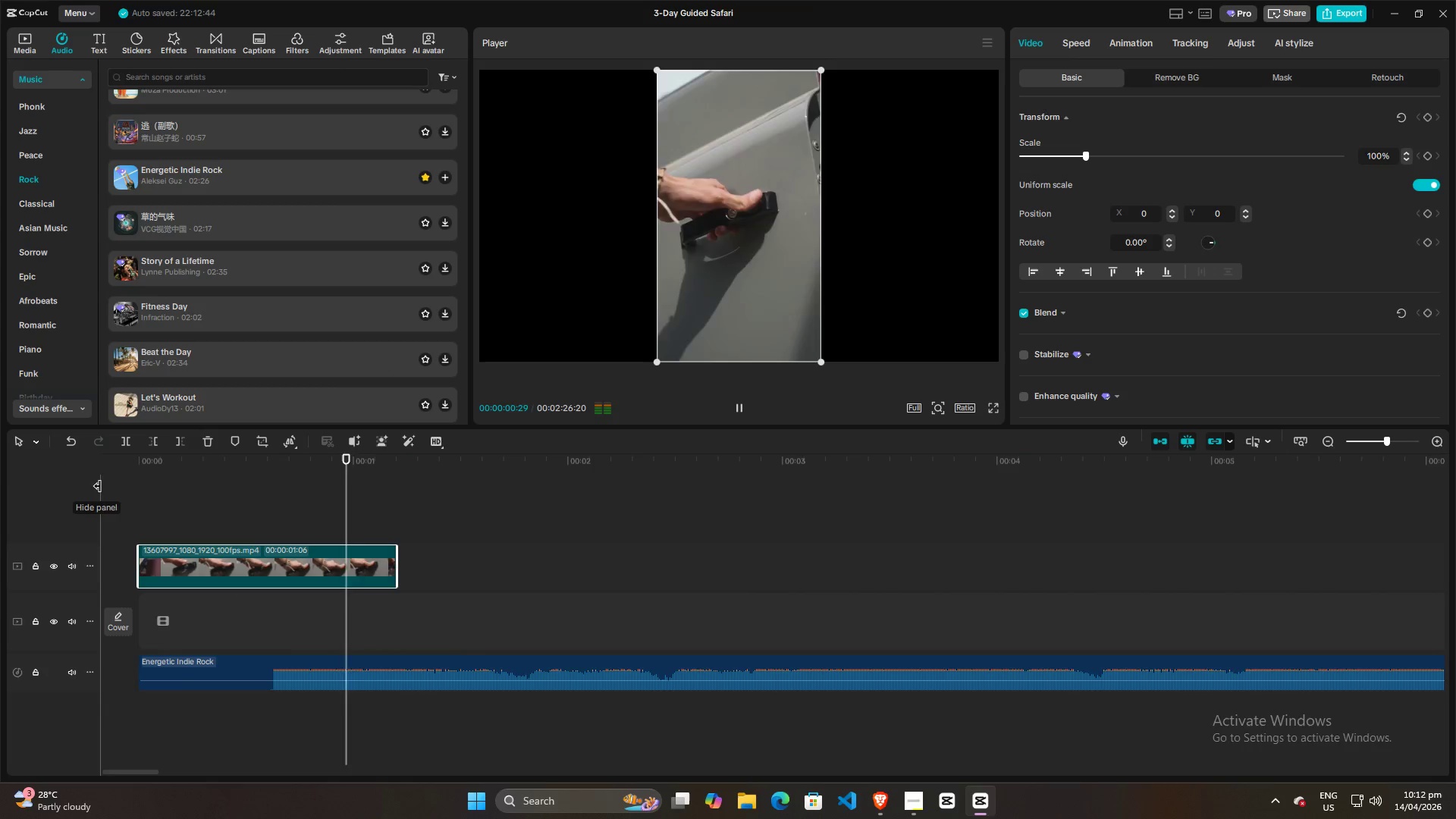 
key(Space)
 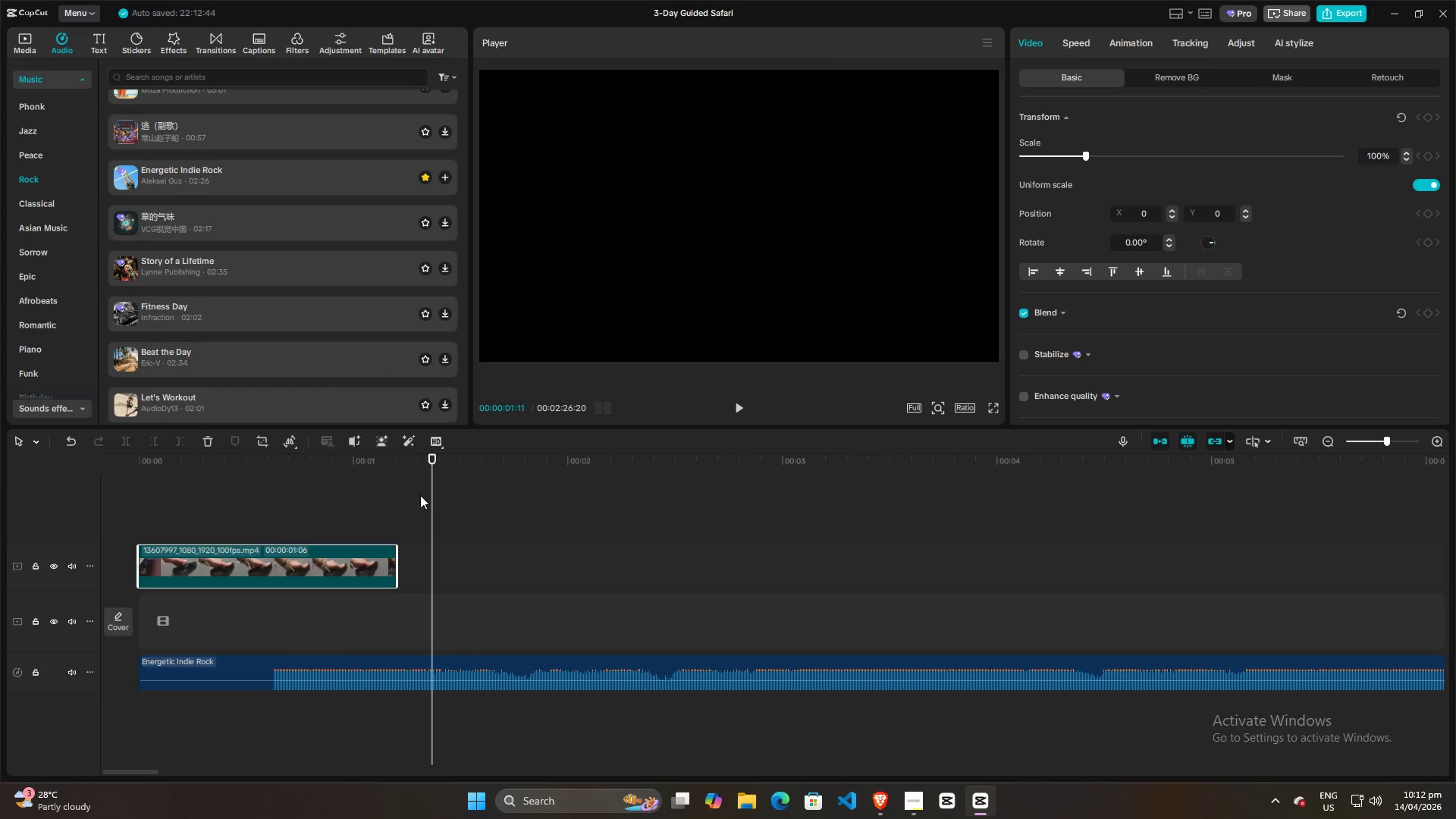 
left_click_drag(start_coordinate=[435, 492], to_coordinate=[234, 497])
 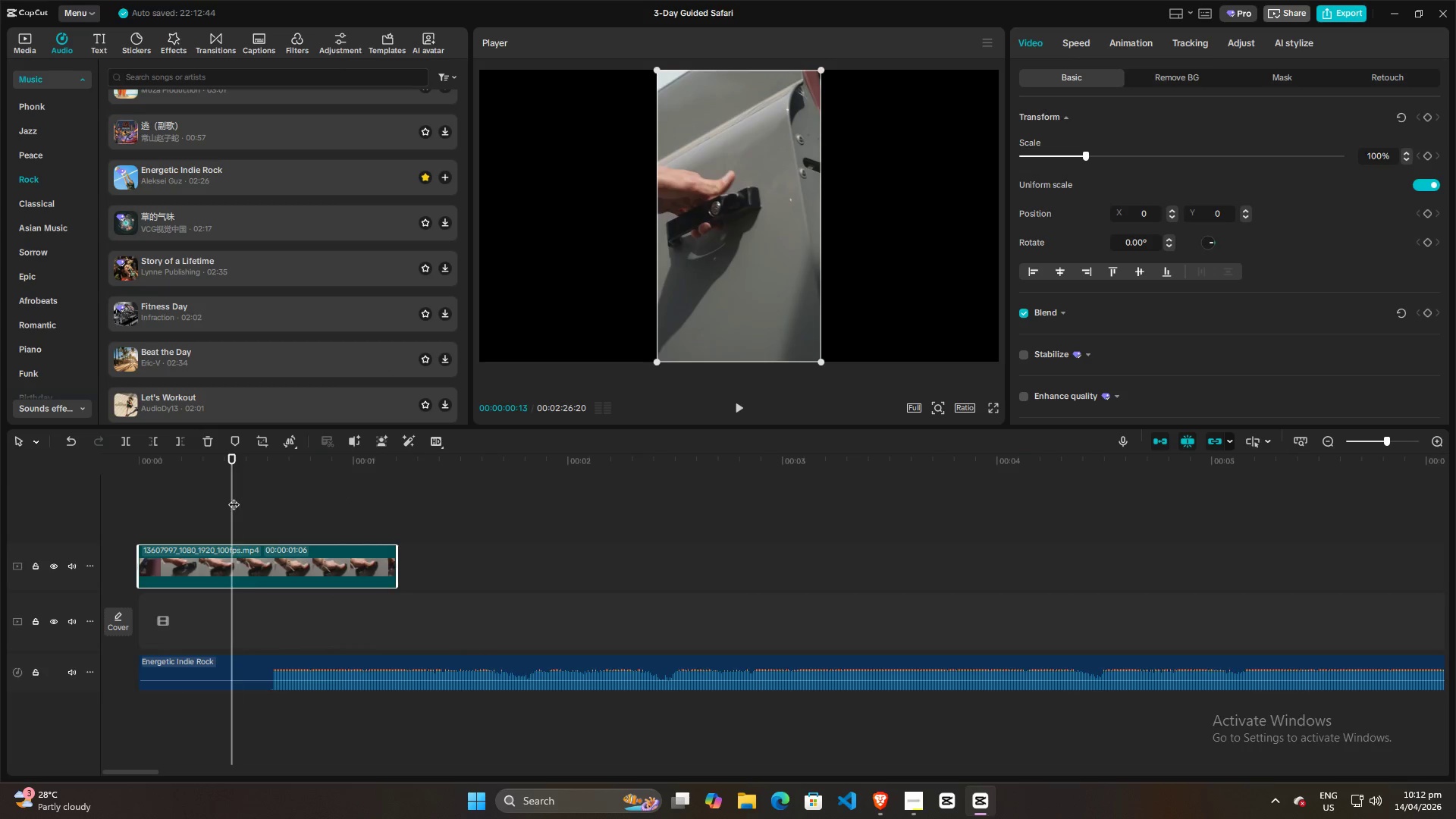 
key(Space)
 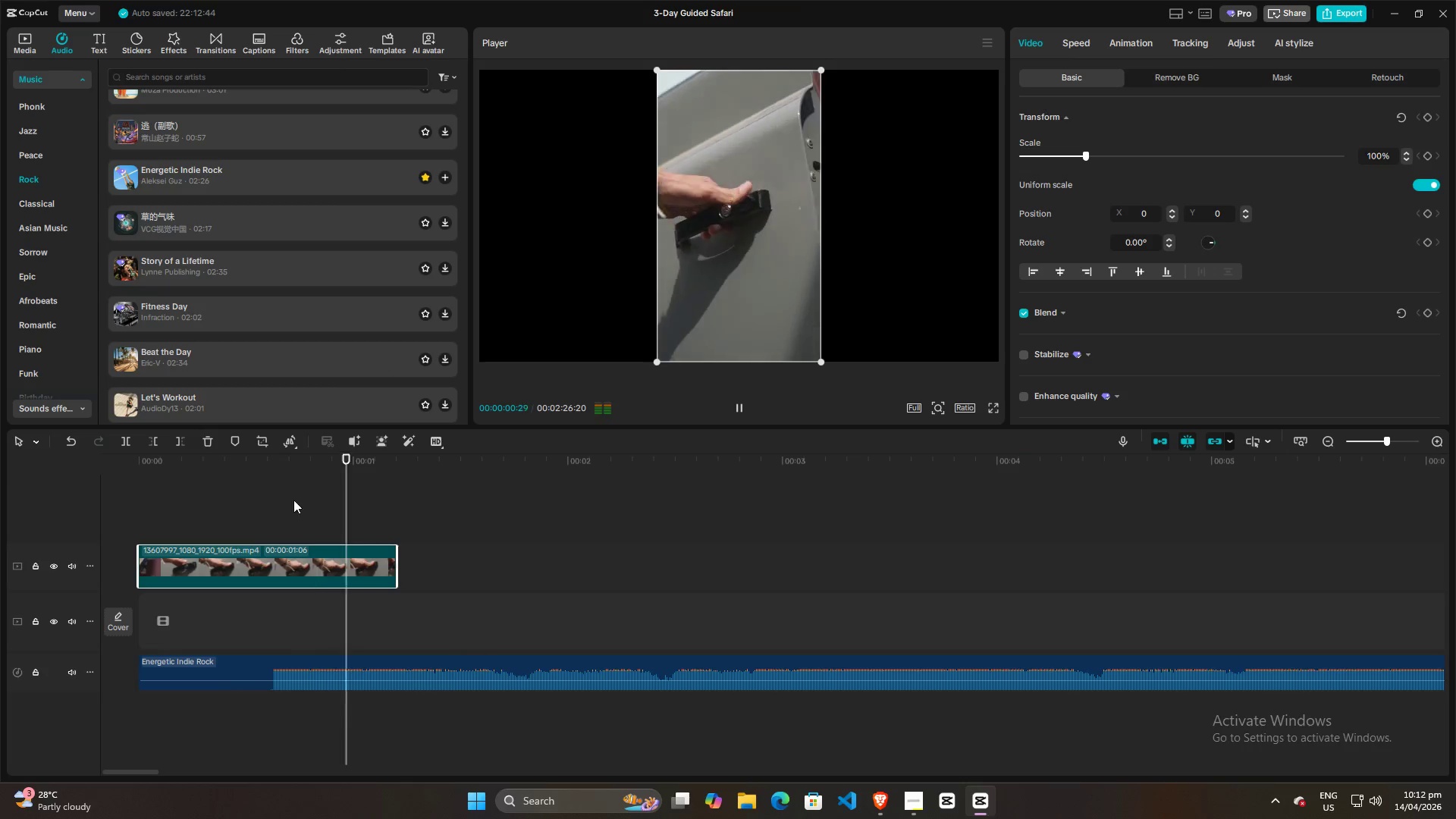 
key(Space)
 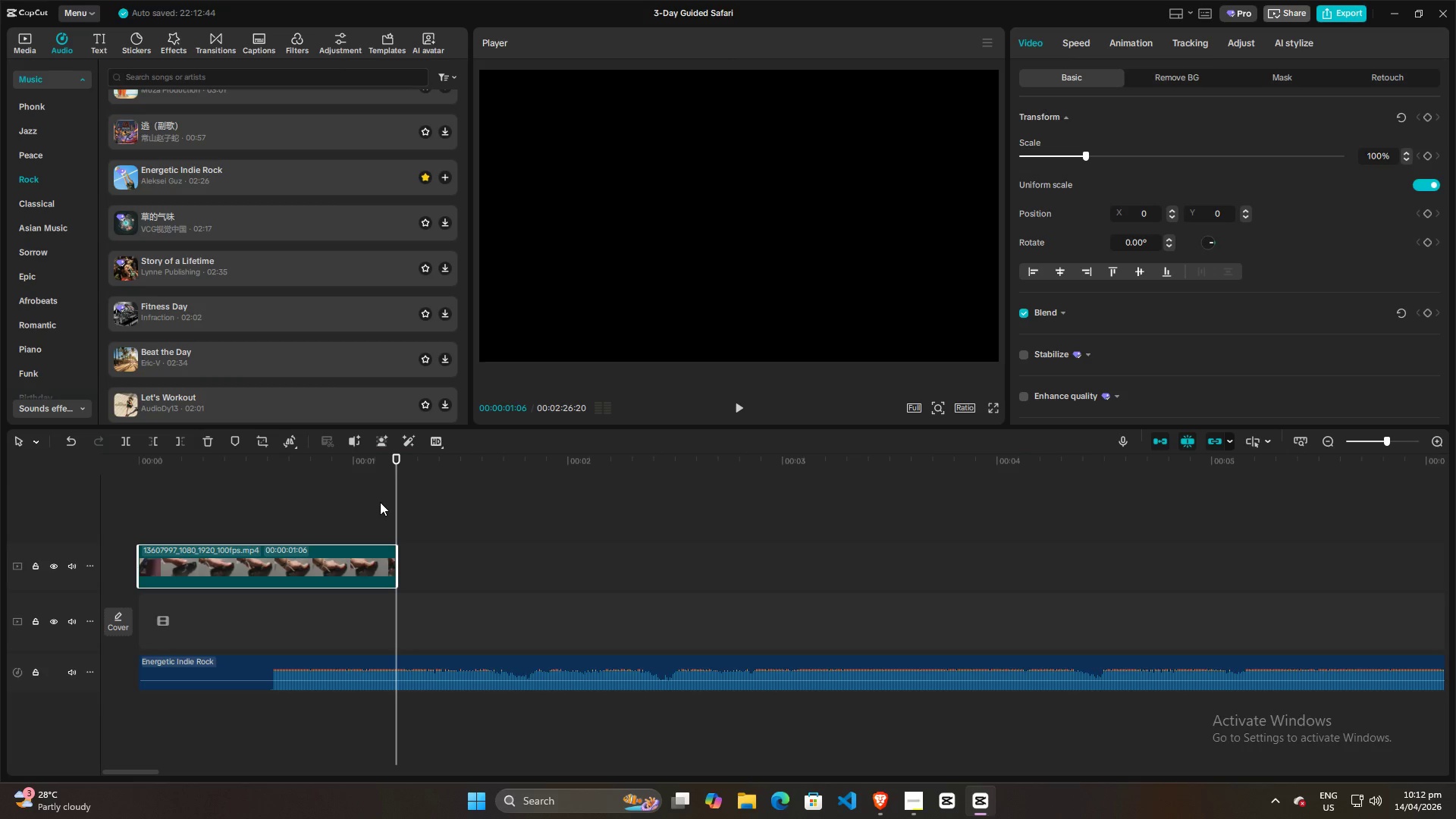 
key(Space)
 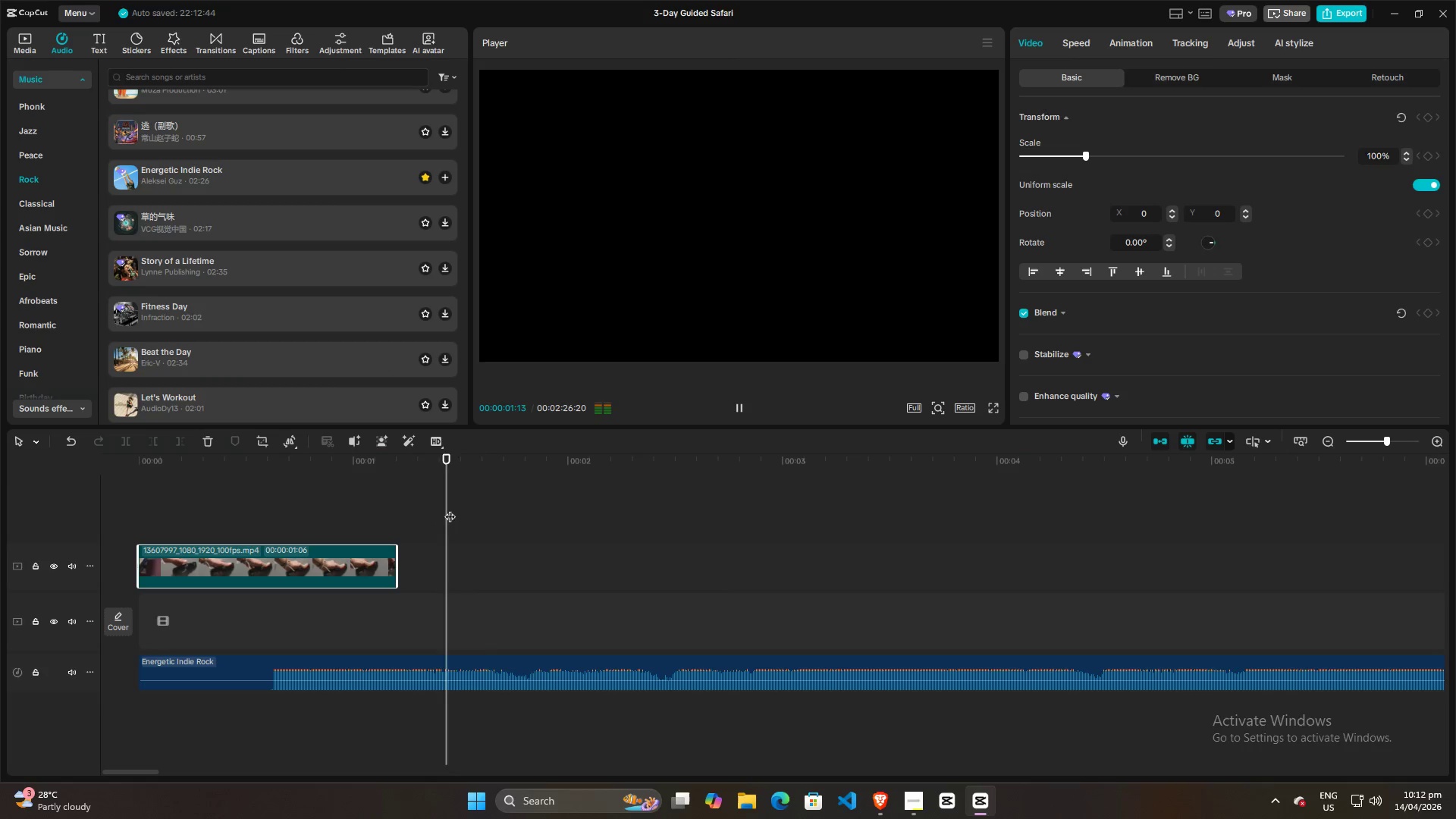 
key(Space)
 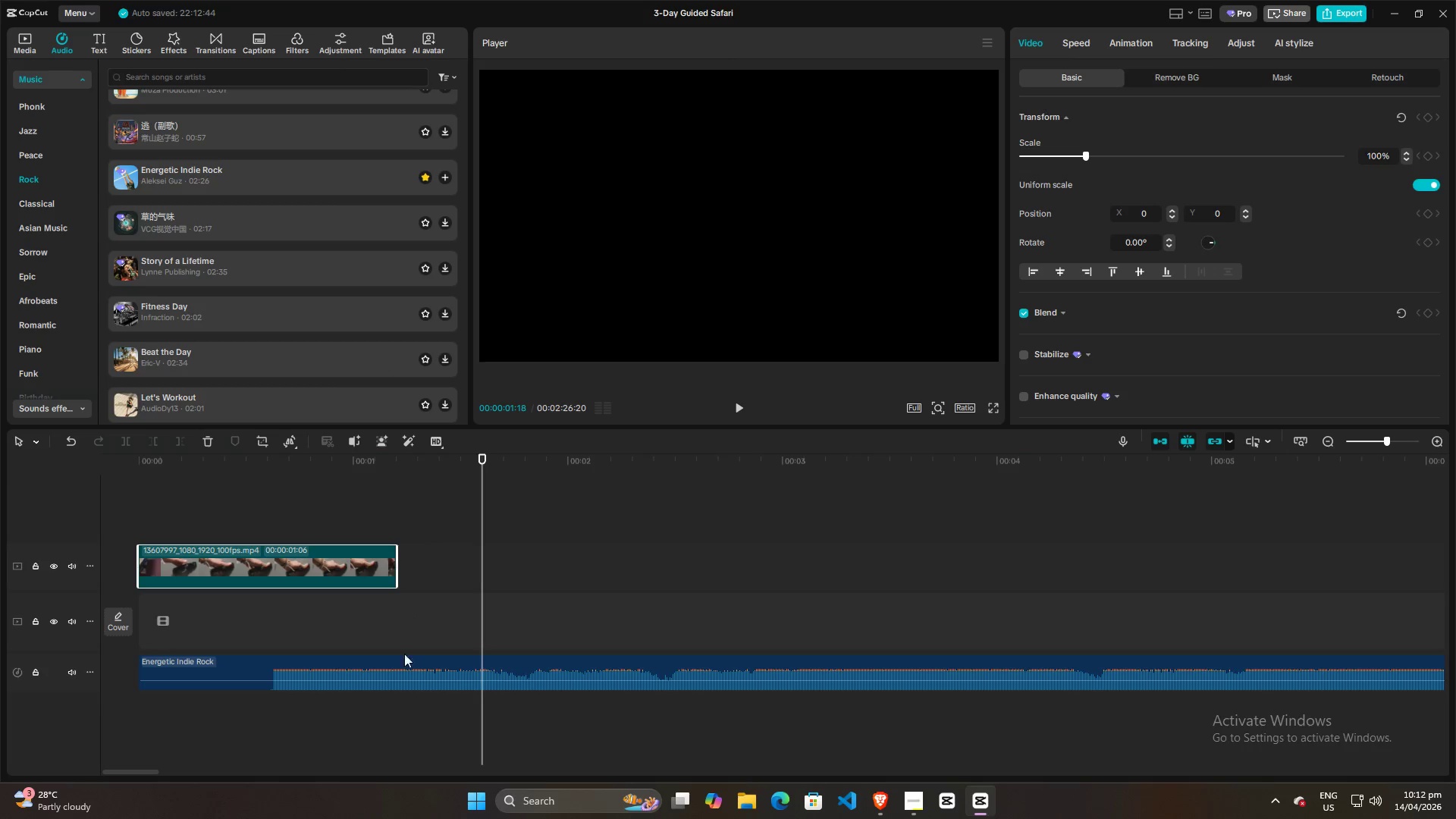 
left_click([397, 664])
 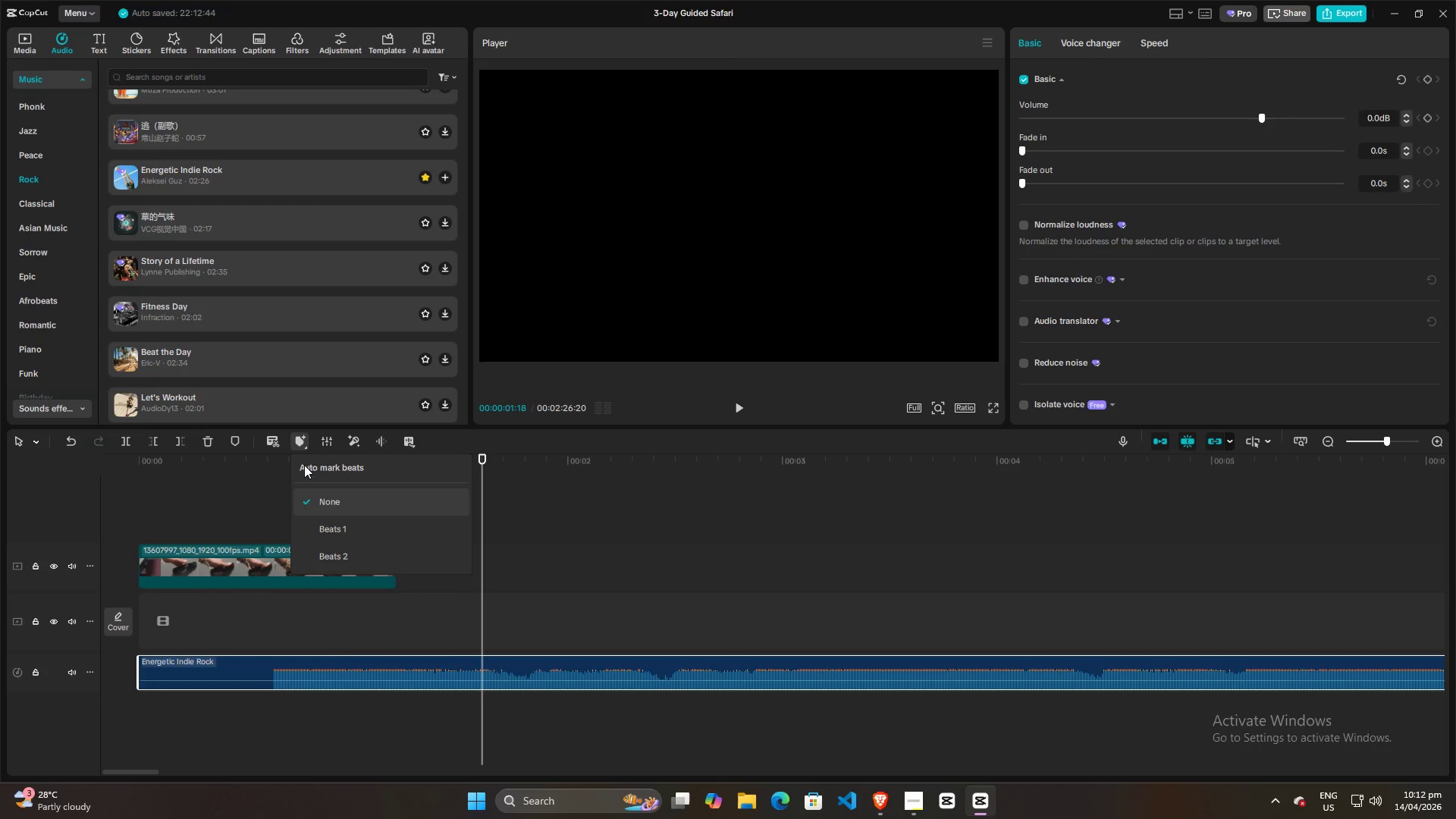 
left_click([328, 527])
 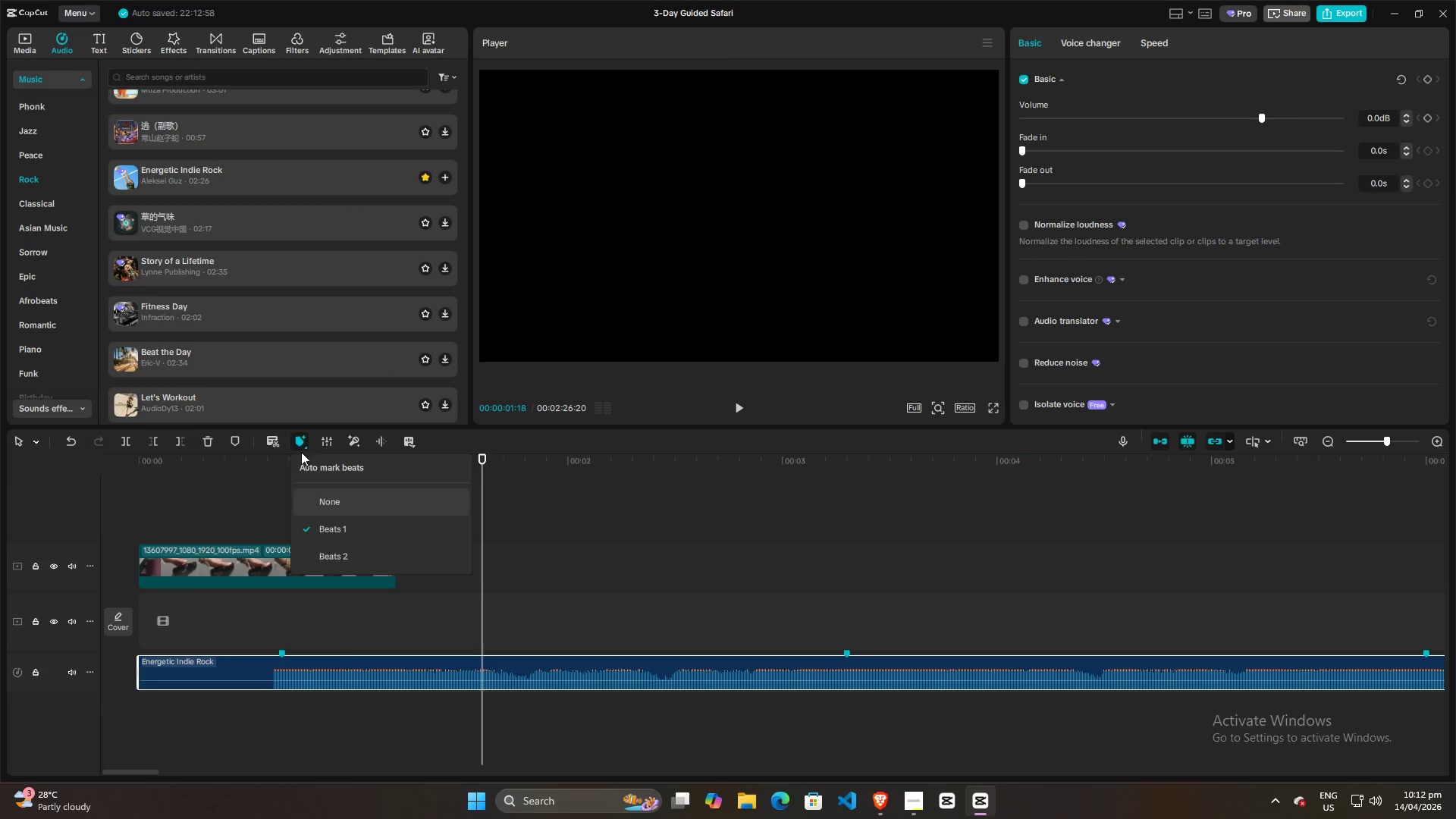 
left_click([324, 558])
 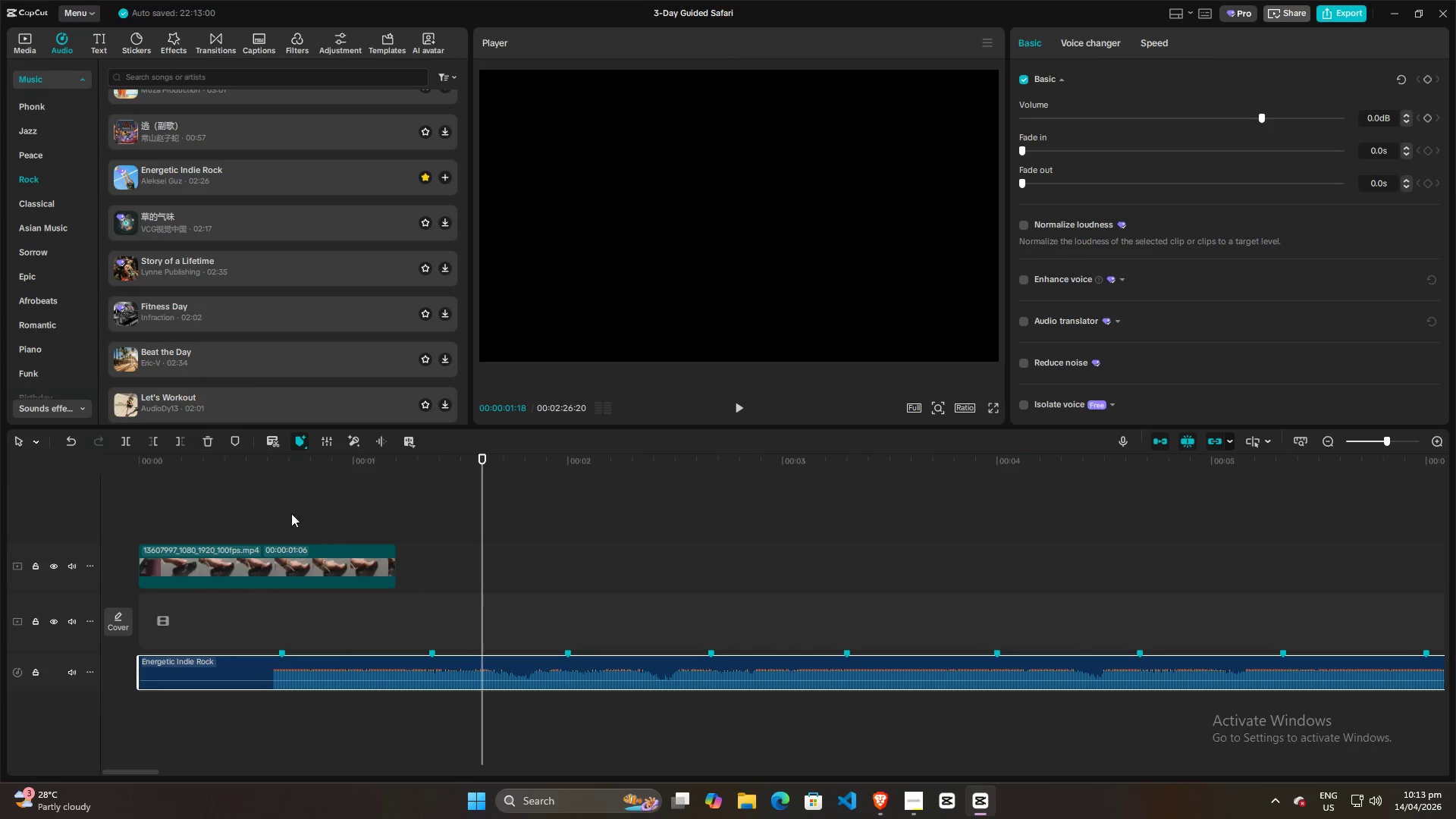 
left_click([279, 651])
 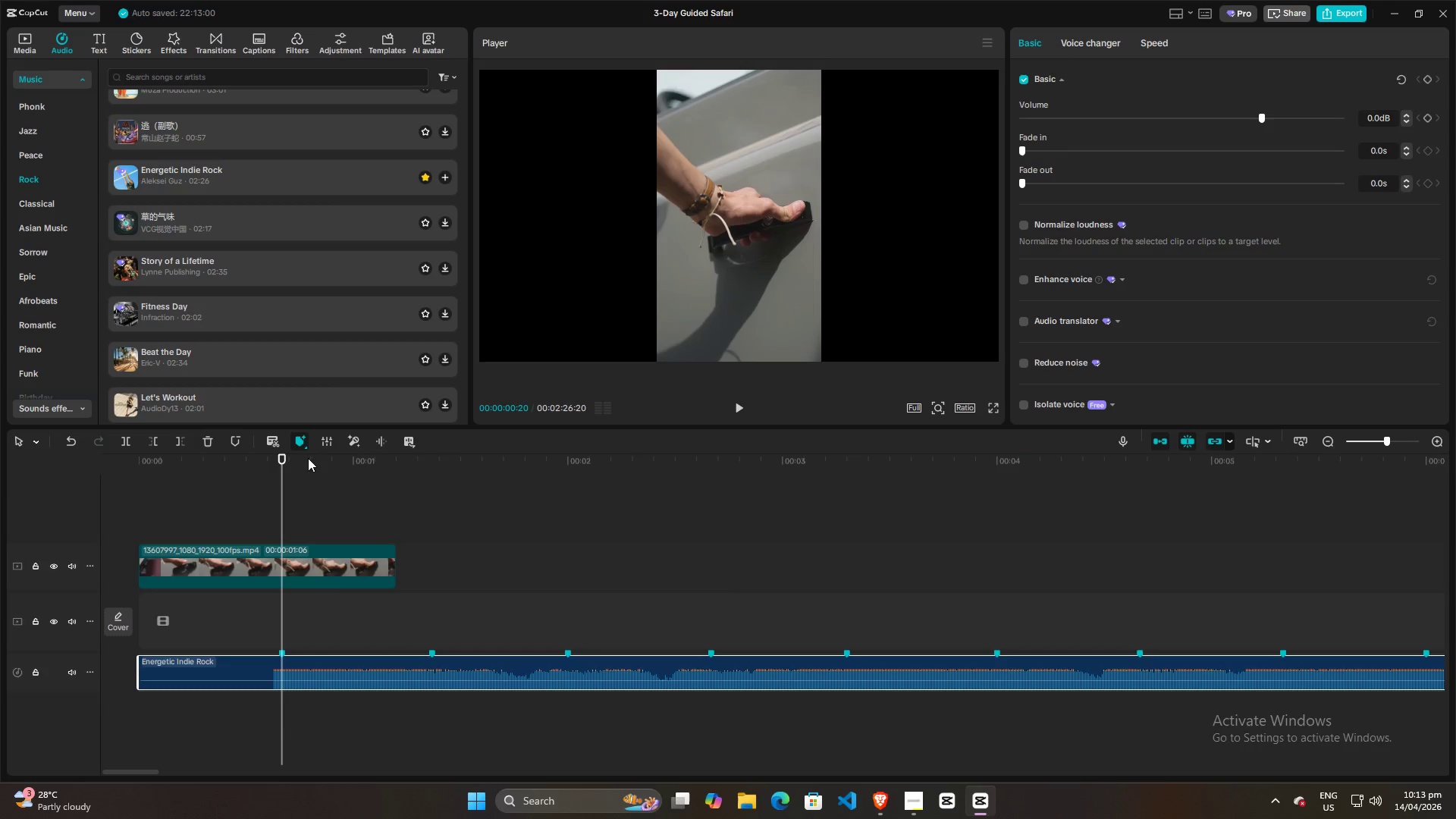 
left_click([319, 495])
 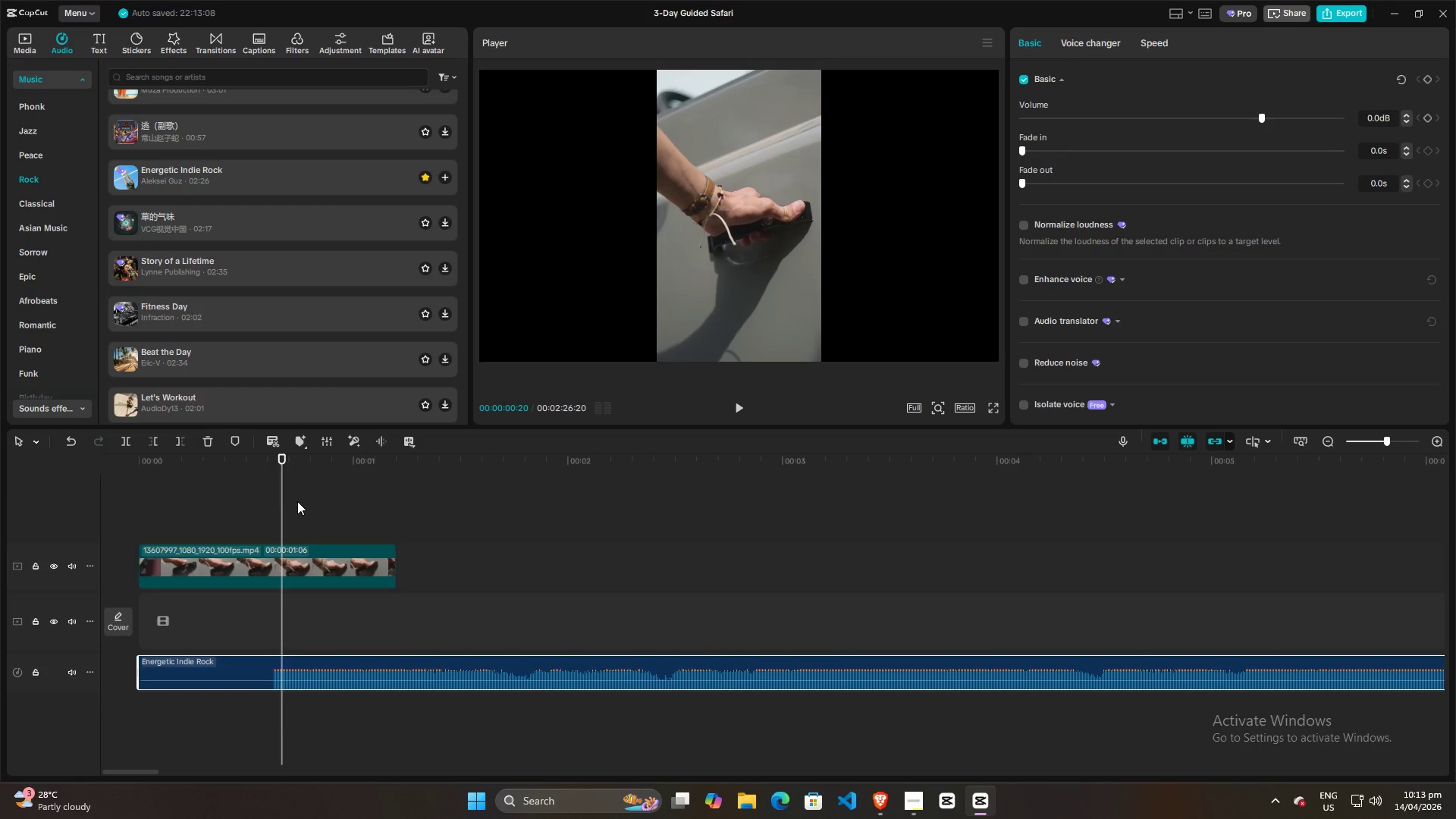 
key(Space)
 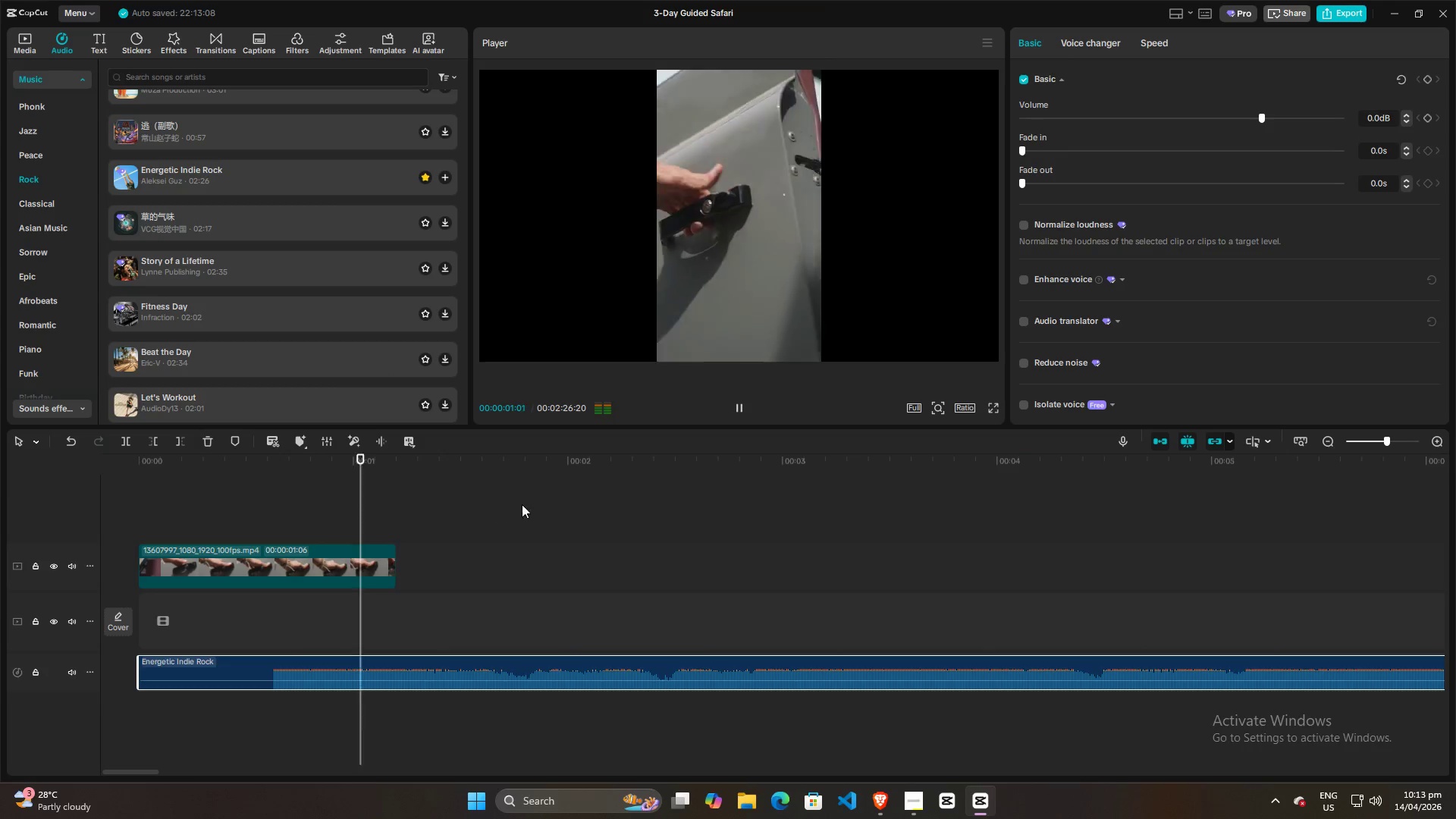 
key(Space)
 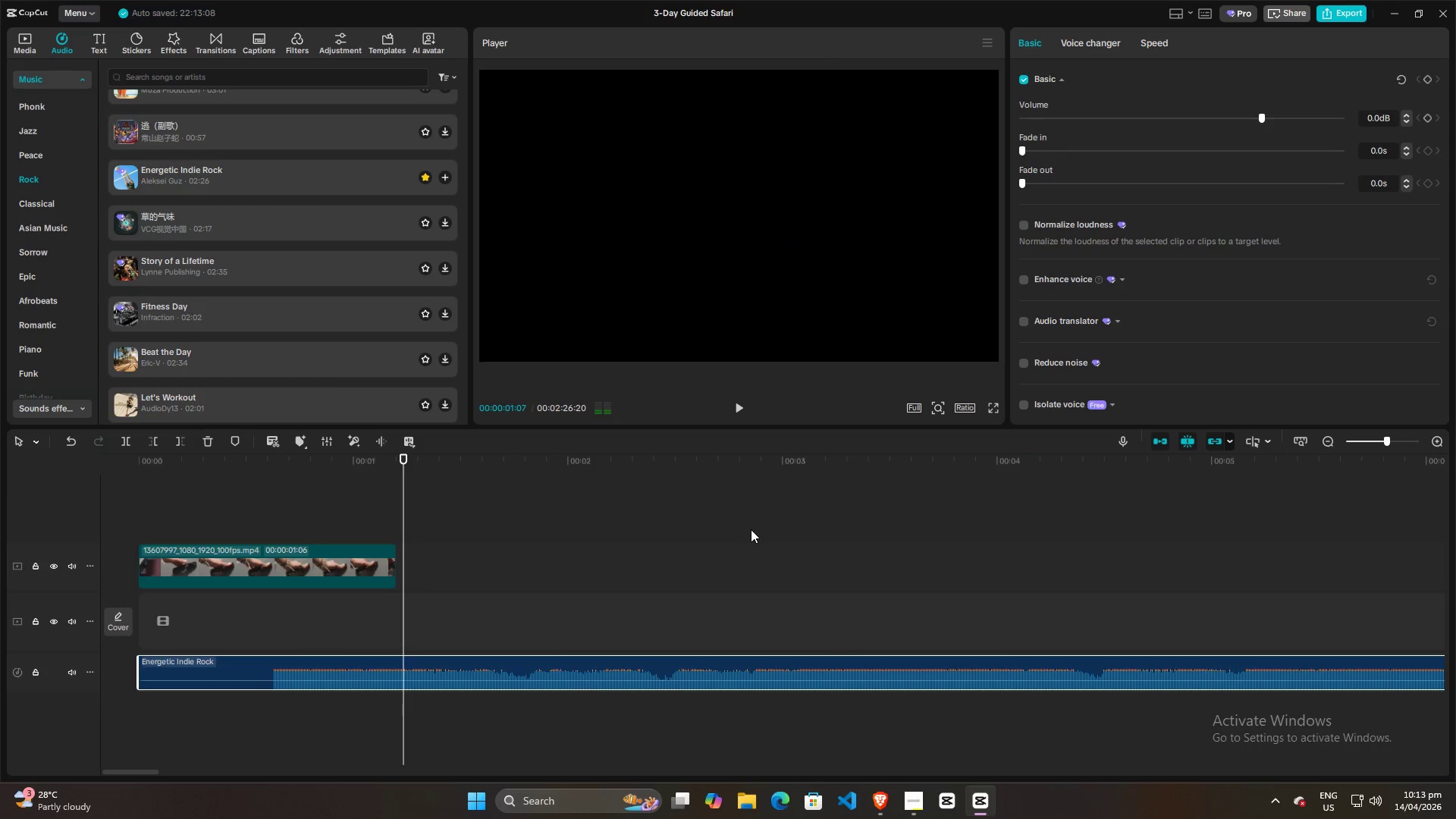 
hold_key(key=ControlLeft, duration=0.67)
scroll: coordinate [754, 530], scroll_direction: down, amount: 4.0
 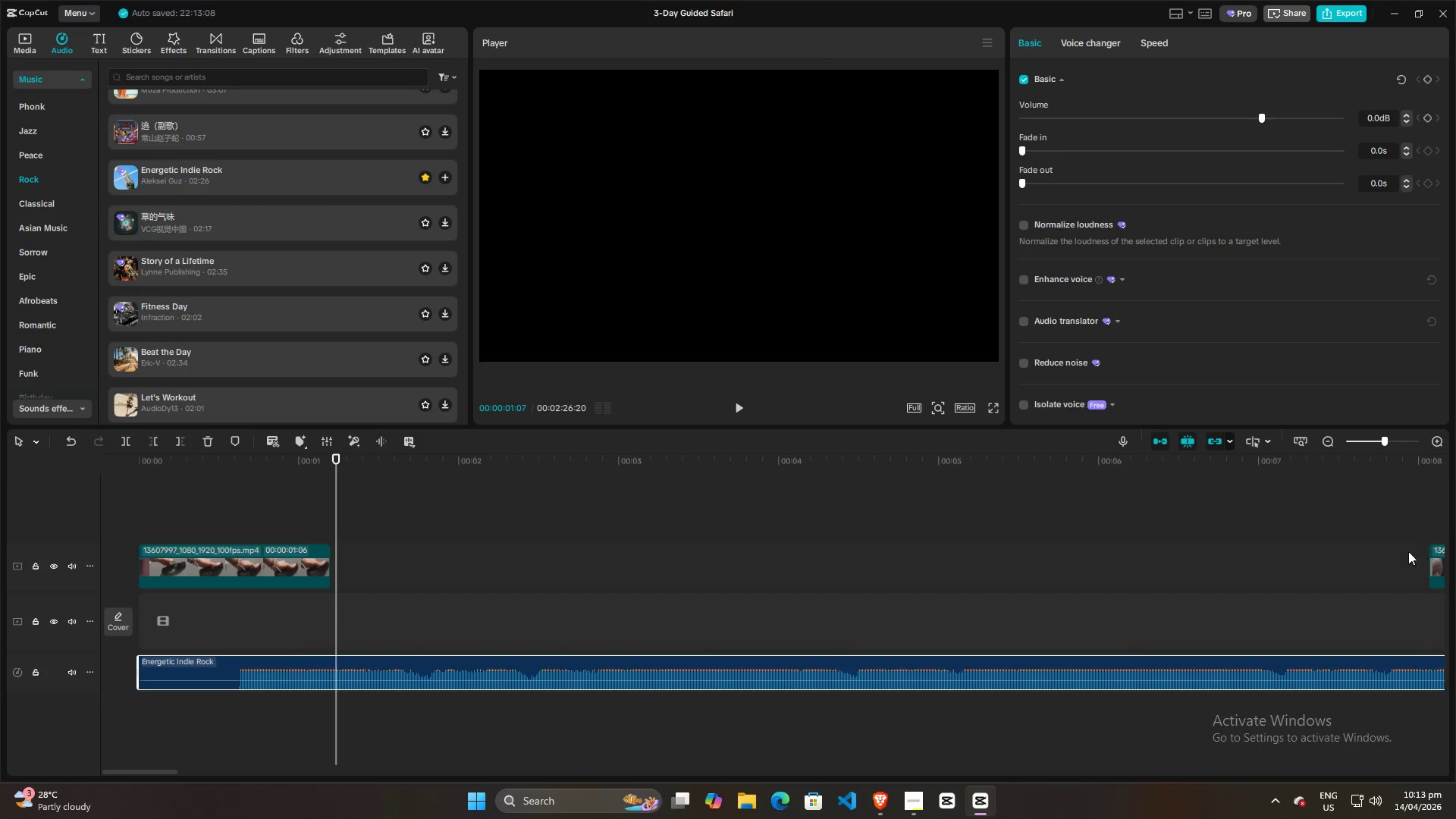 
left_click_drag(start_coordinate=[1436, 560], to_coordinate=[334, 557])
 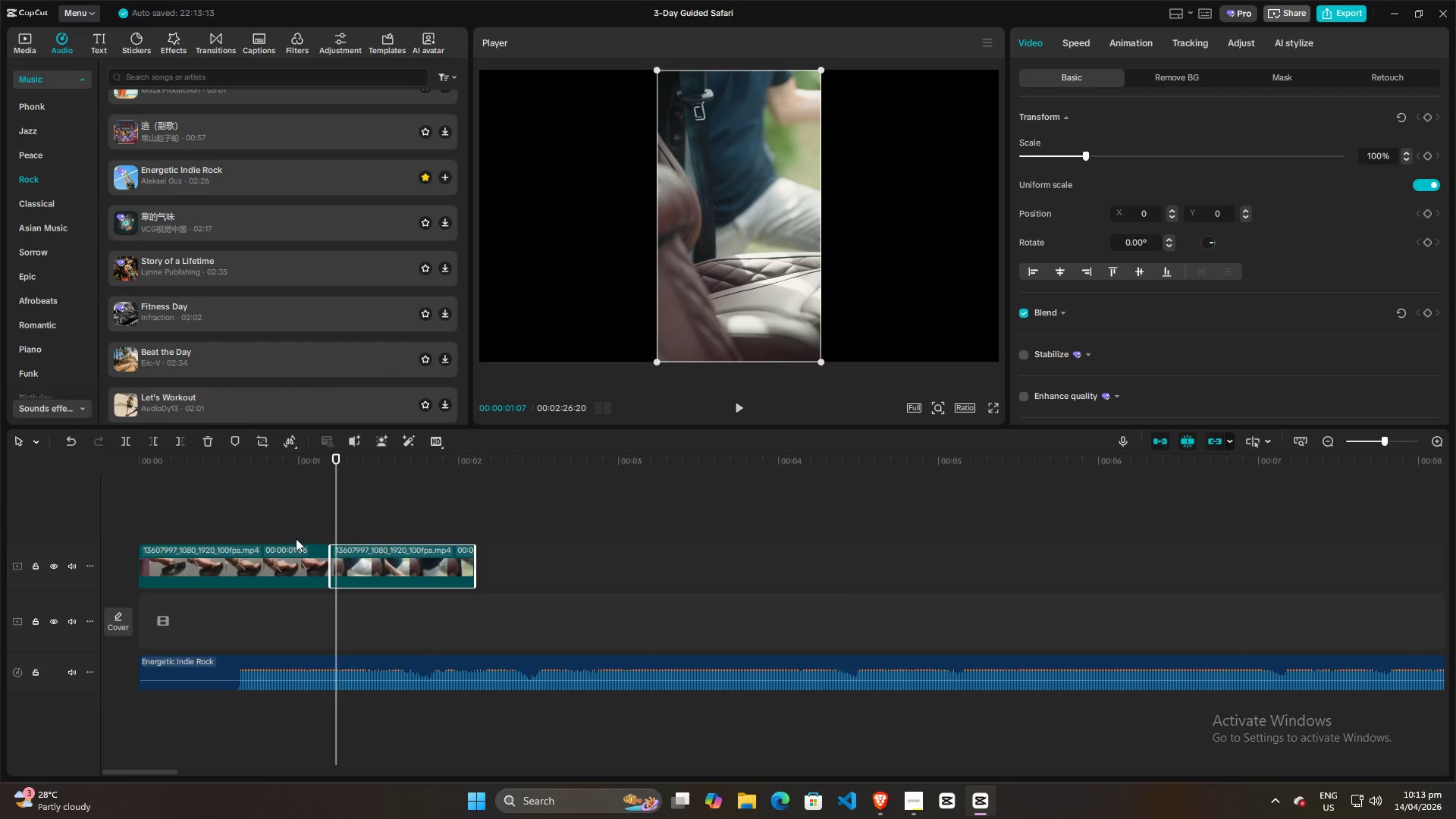 
hold_key(key=ControlLeft, duration=0.67)
 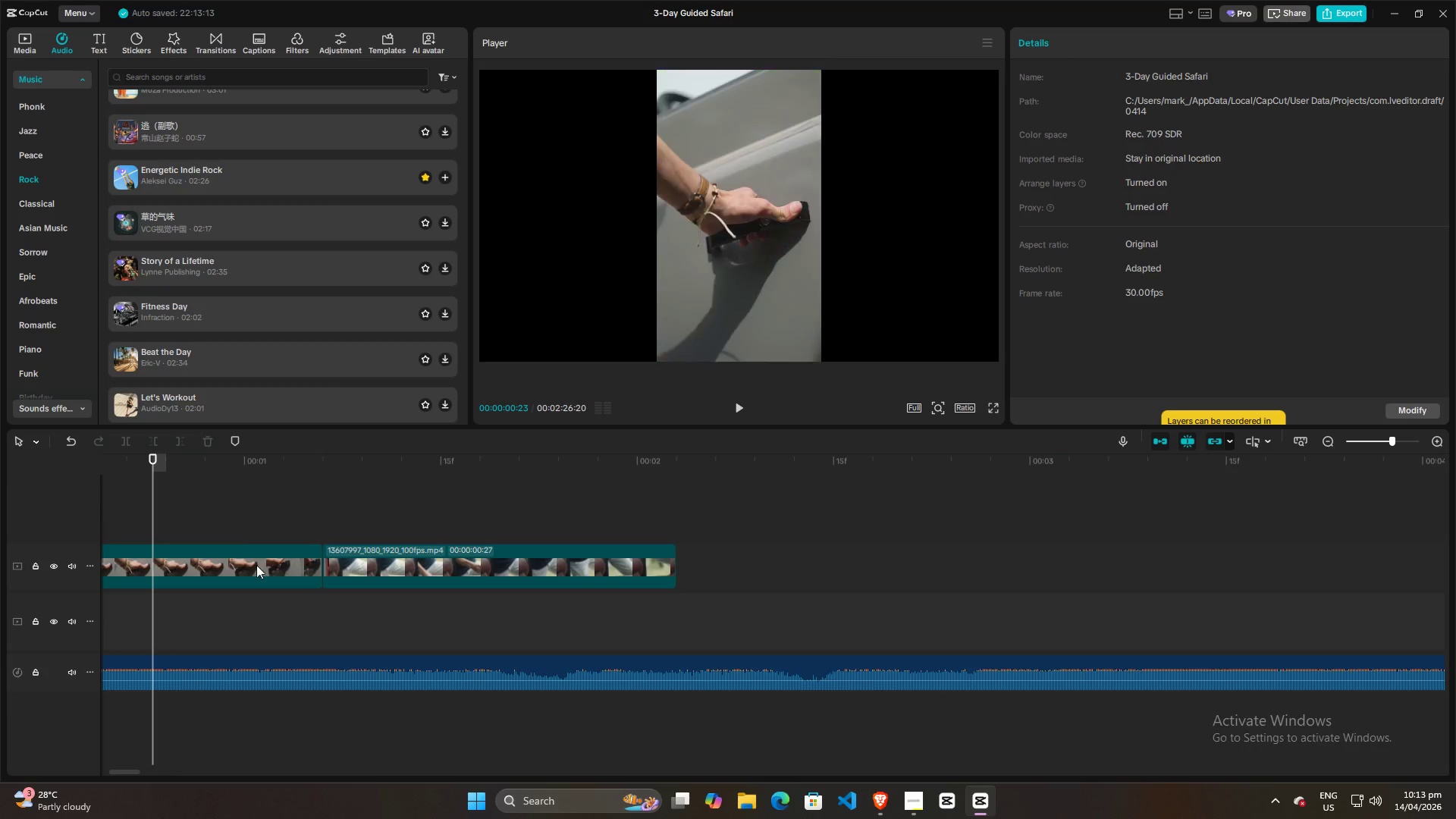 
left_click([156, 489])
 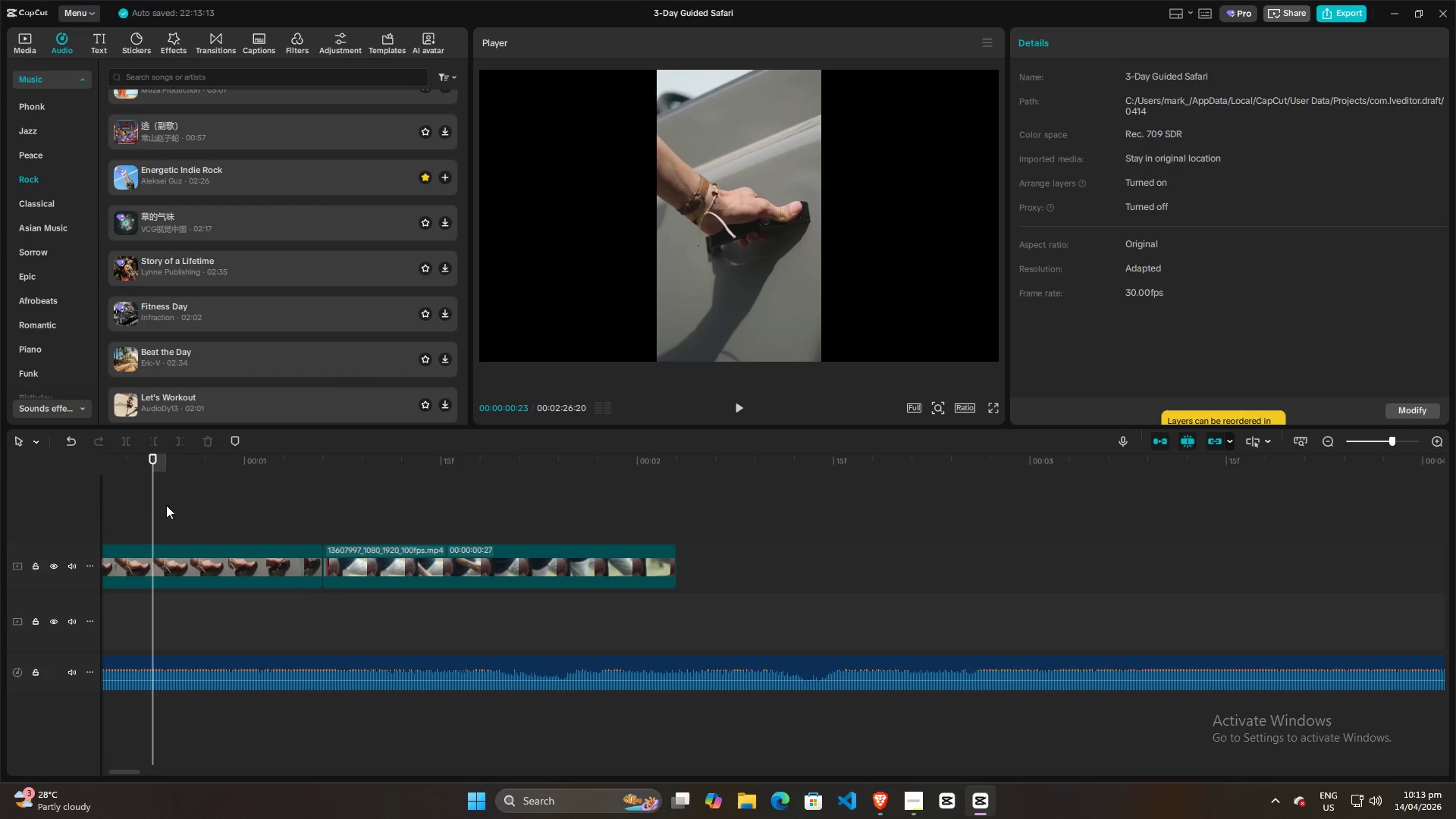 
scroll: coordinate [278, 518], scroll_direction: up, amount: 11.0
 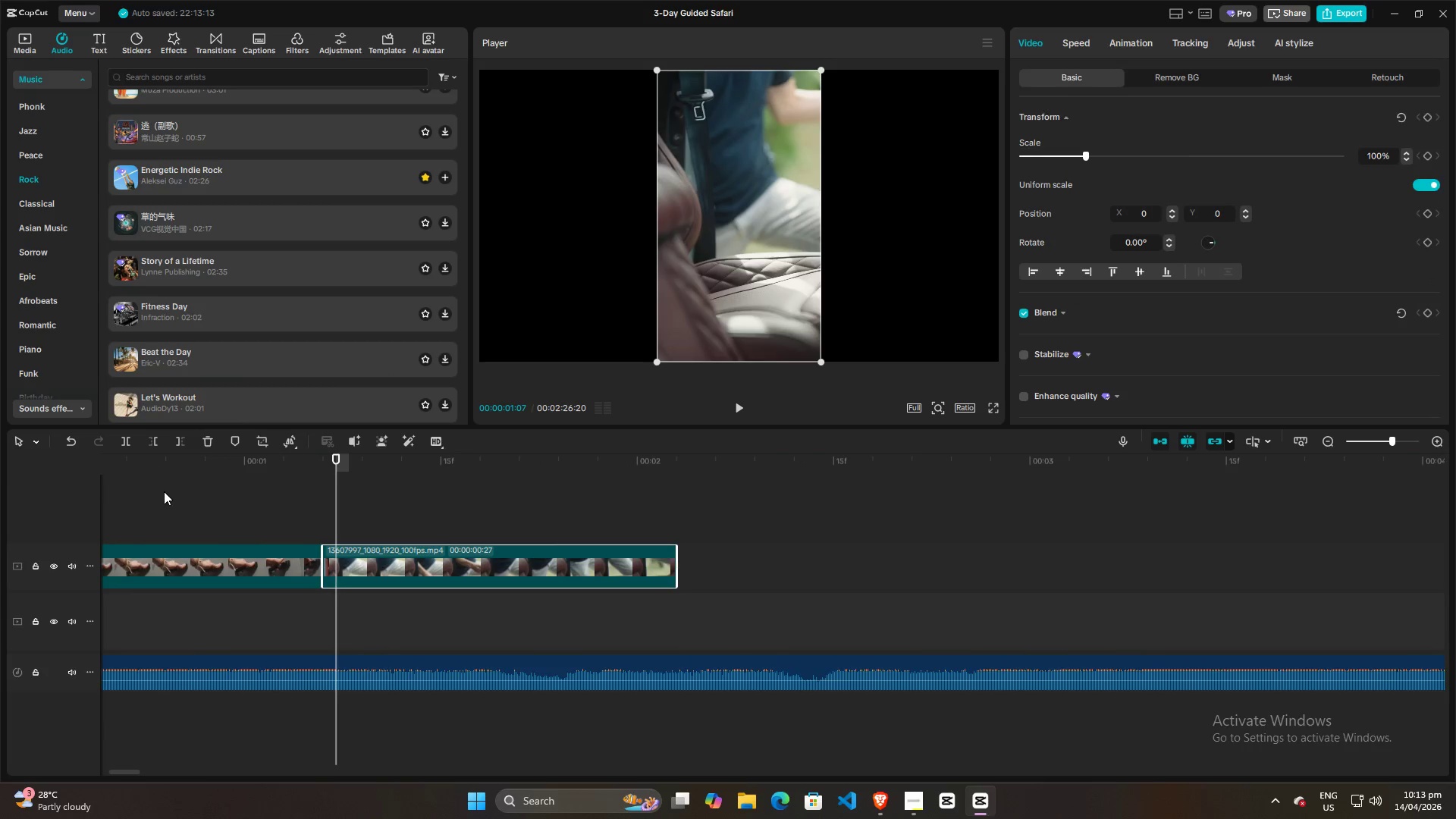 
left_click_drag(start_coordinate=[152, 497], to_coordinate=[0, 504])
 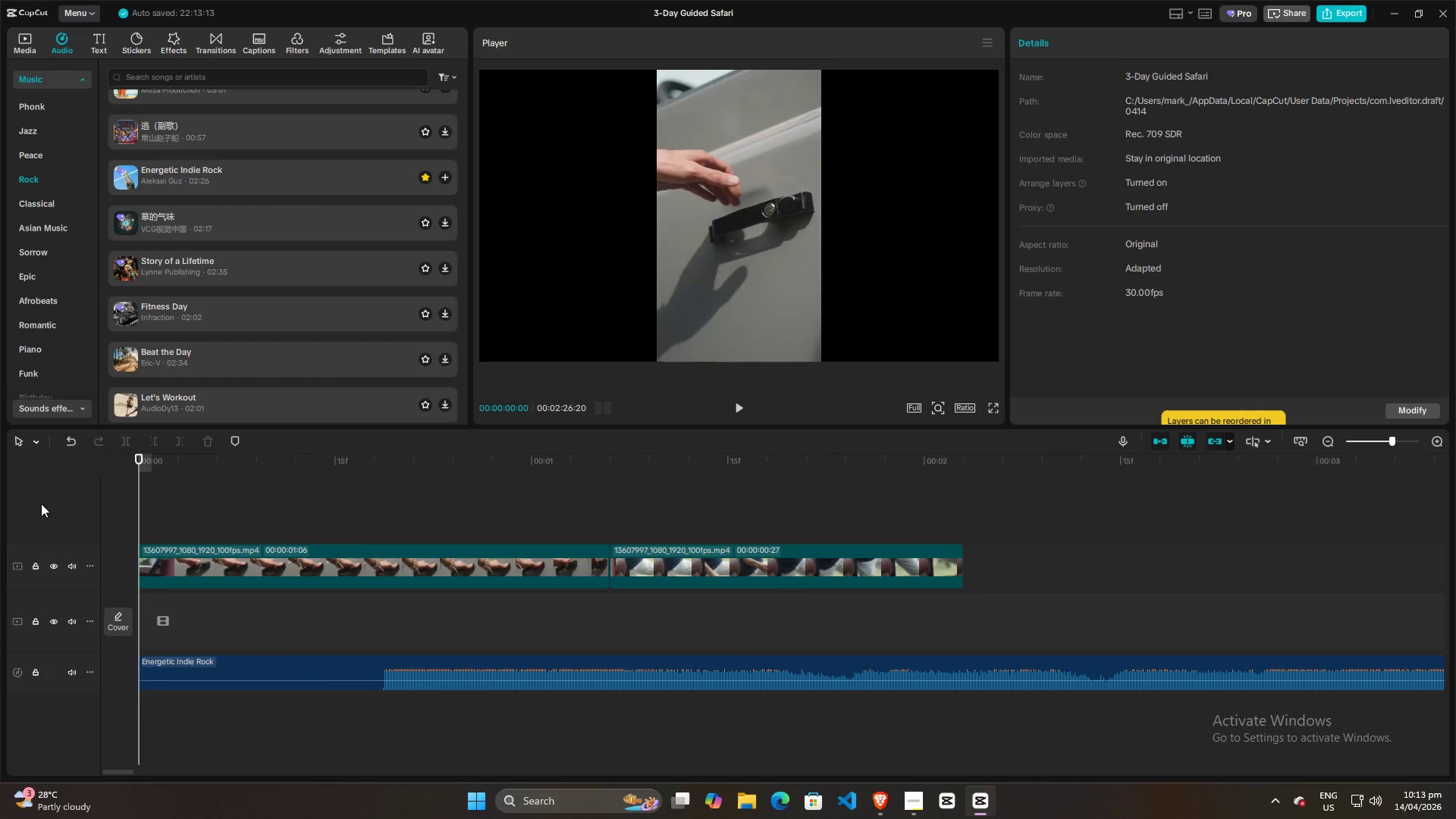 
key(Space)
 